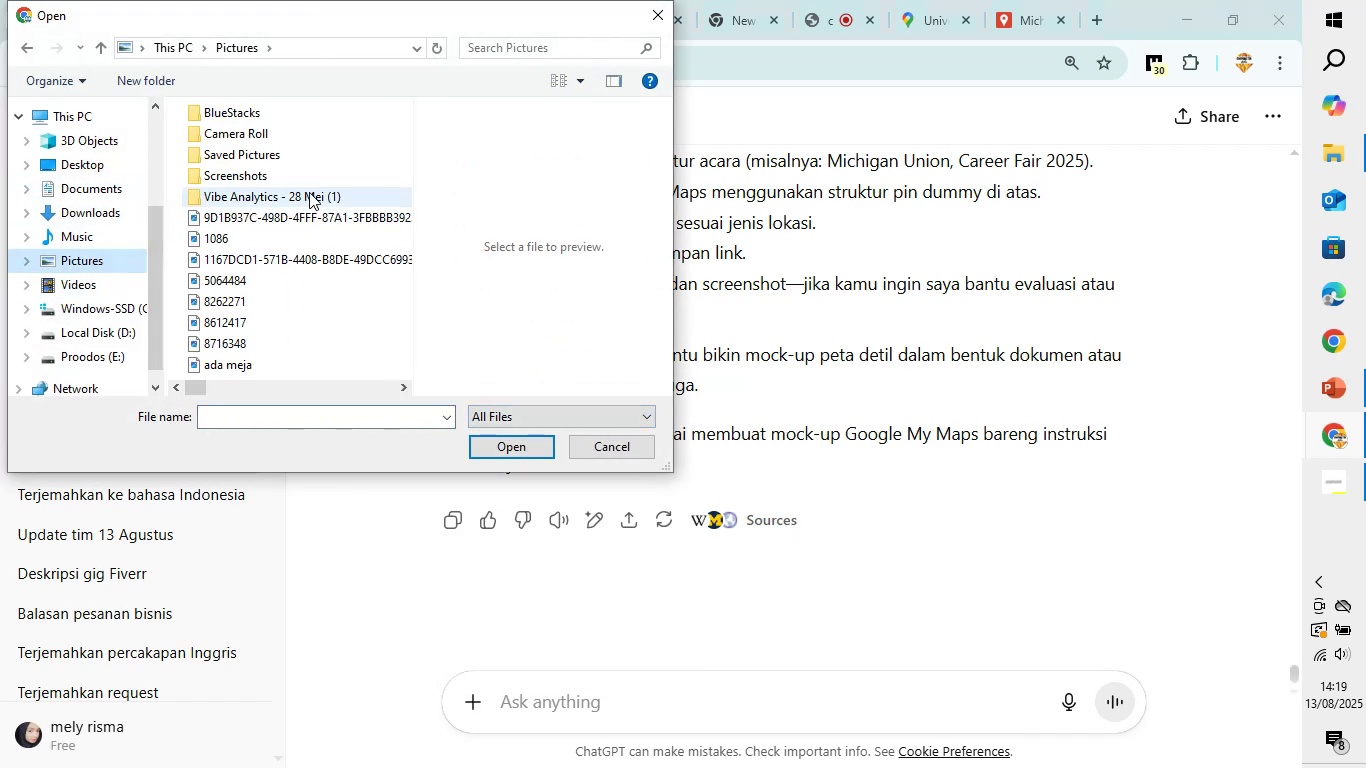 
double_click([310, 175])
 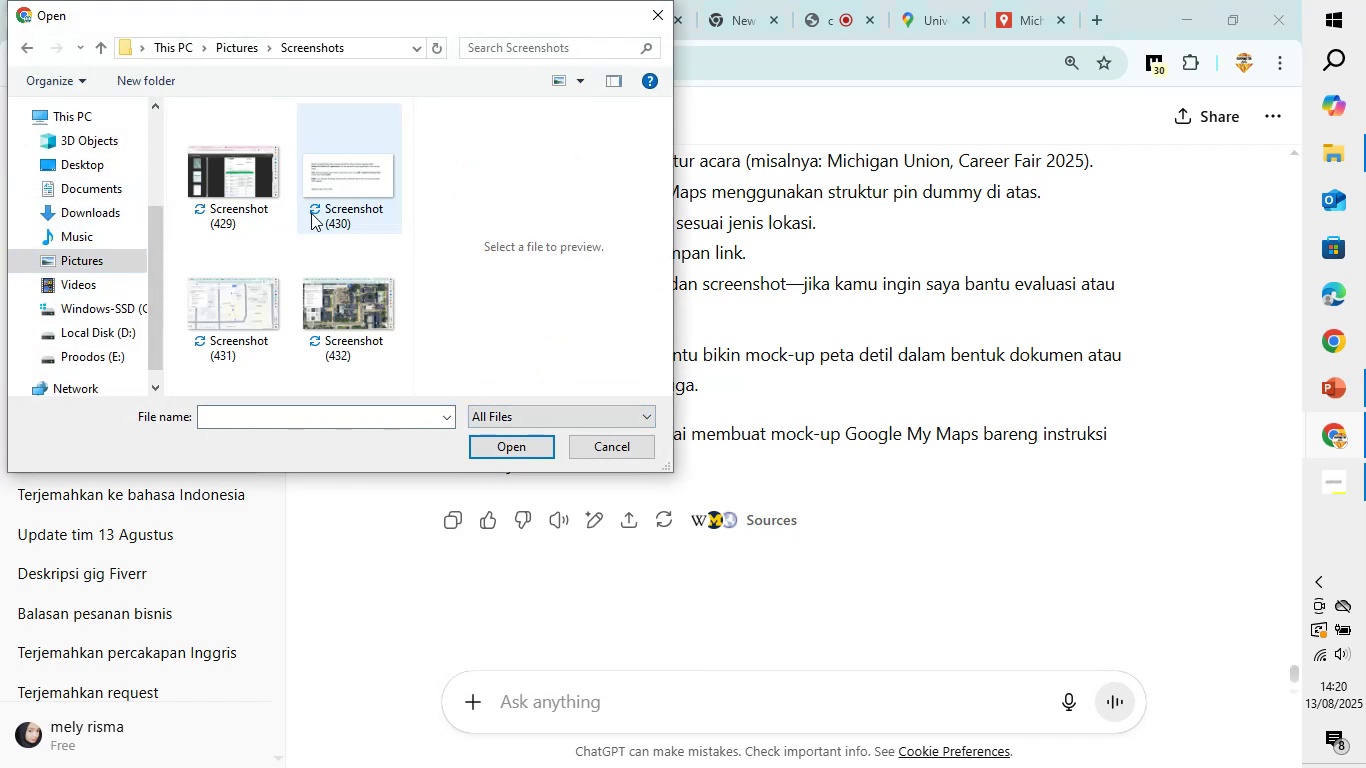 
scroll: coordinate [312, 217], scroll_direction: down, amount: 5.0
 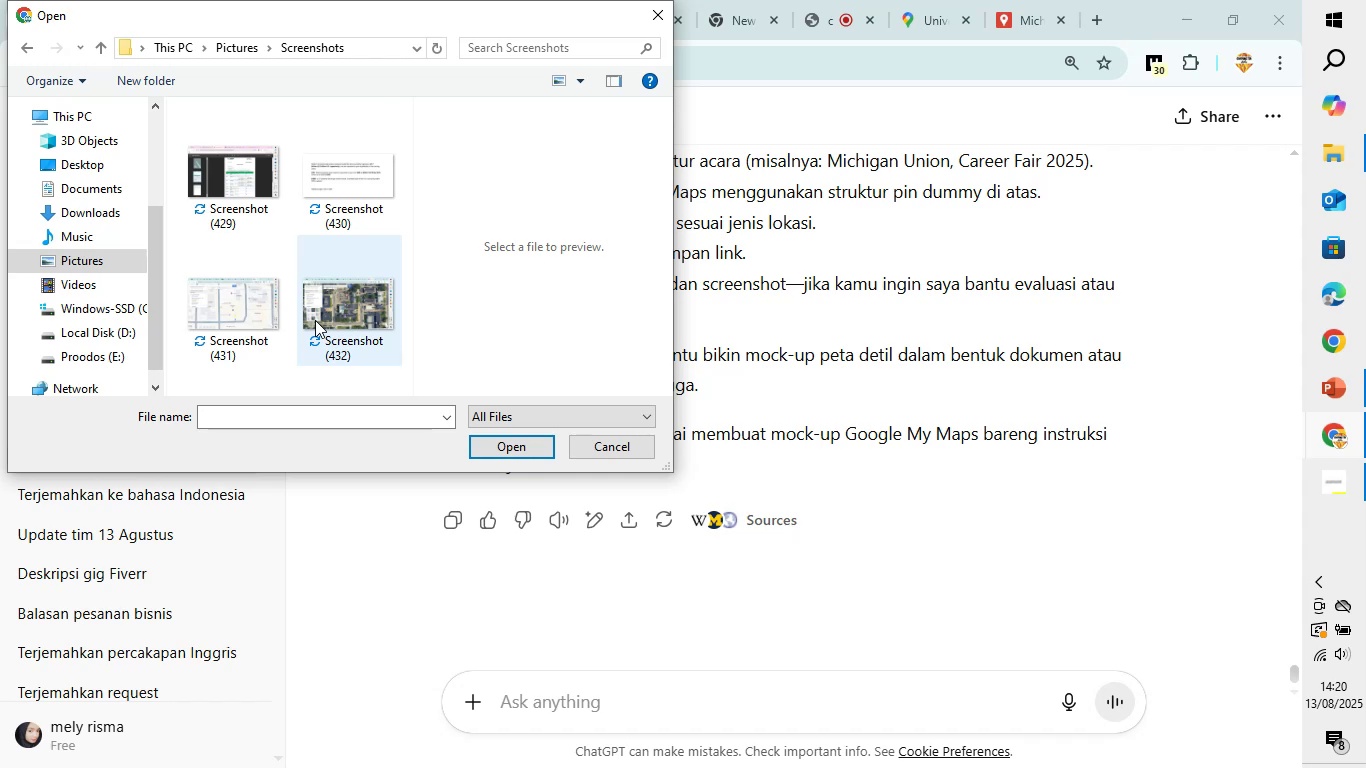 
left_click([255, 323])
 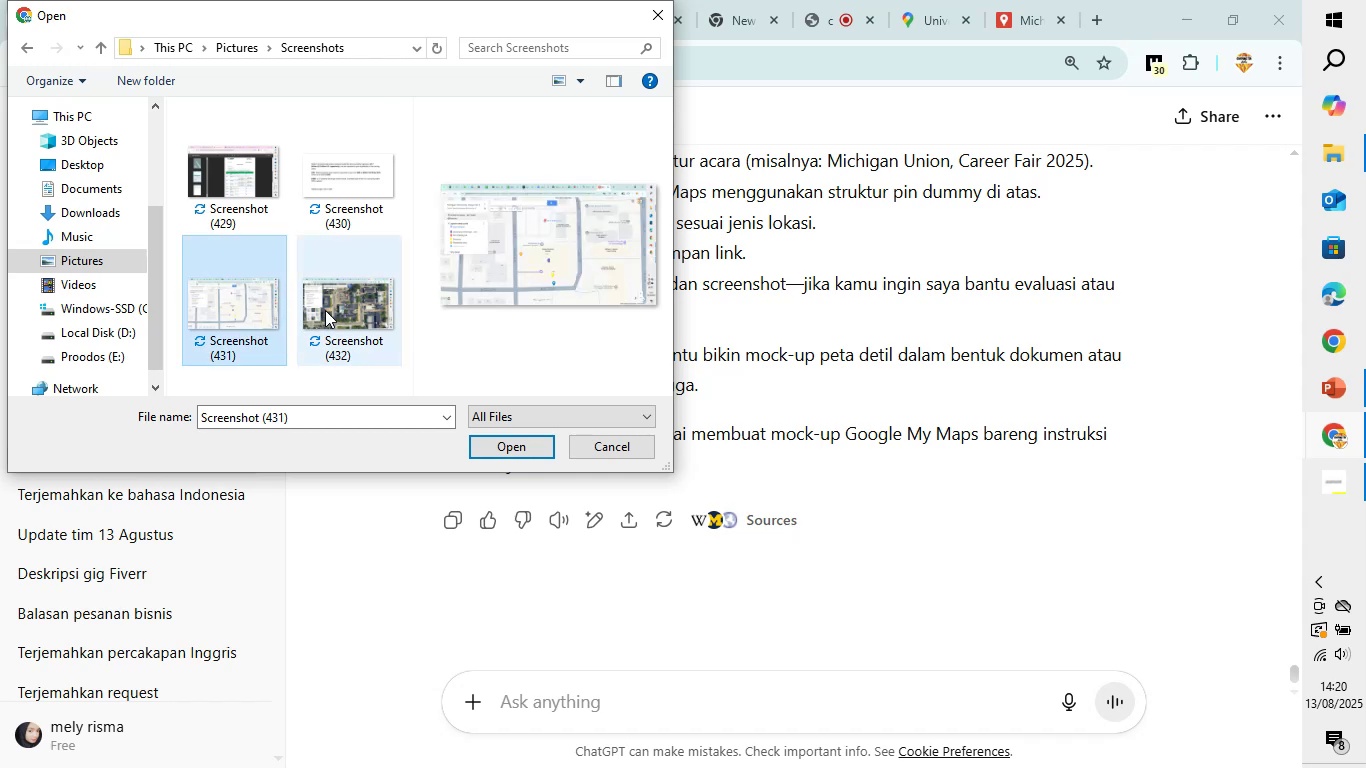 
hold_key(key=ShiftLeft, duration=0.77)
left_click([331, 305])
 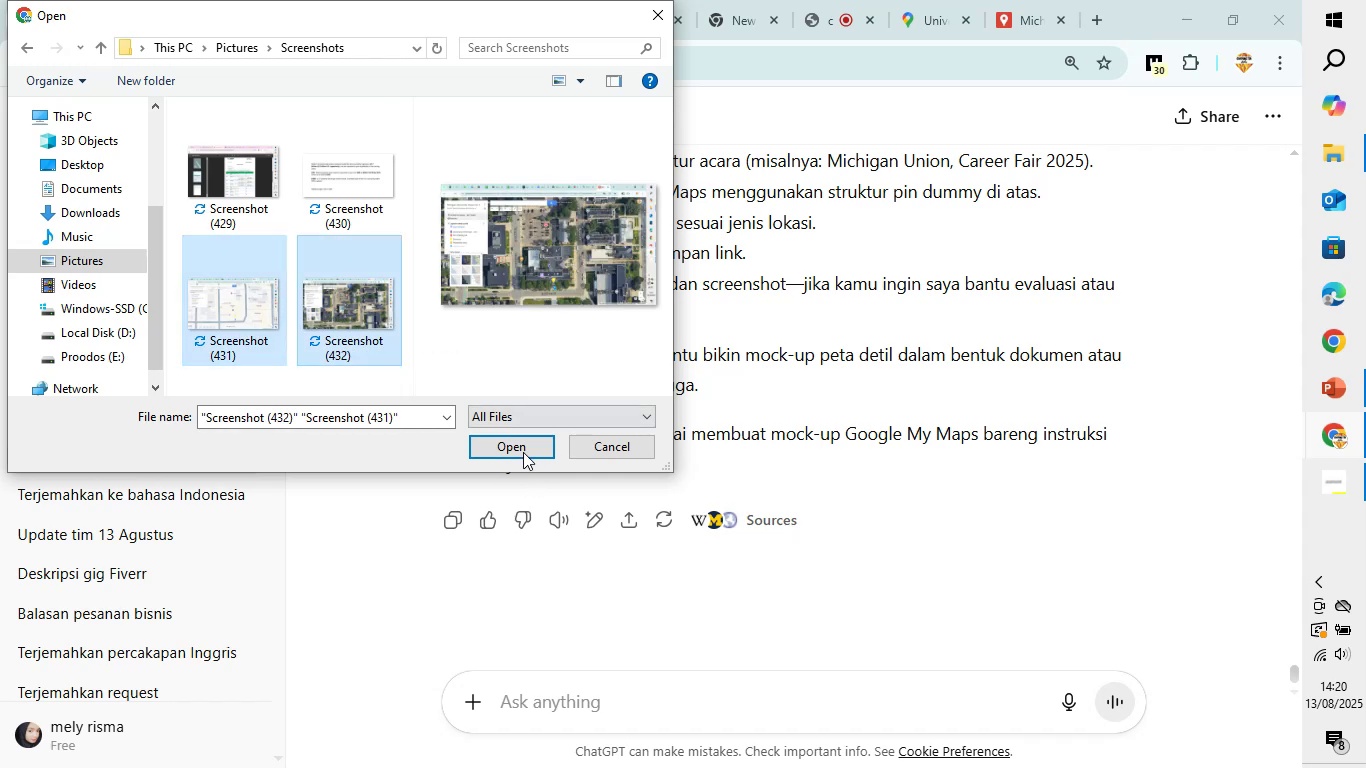 
left_click([521, 449])
 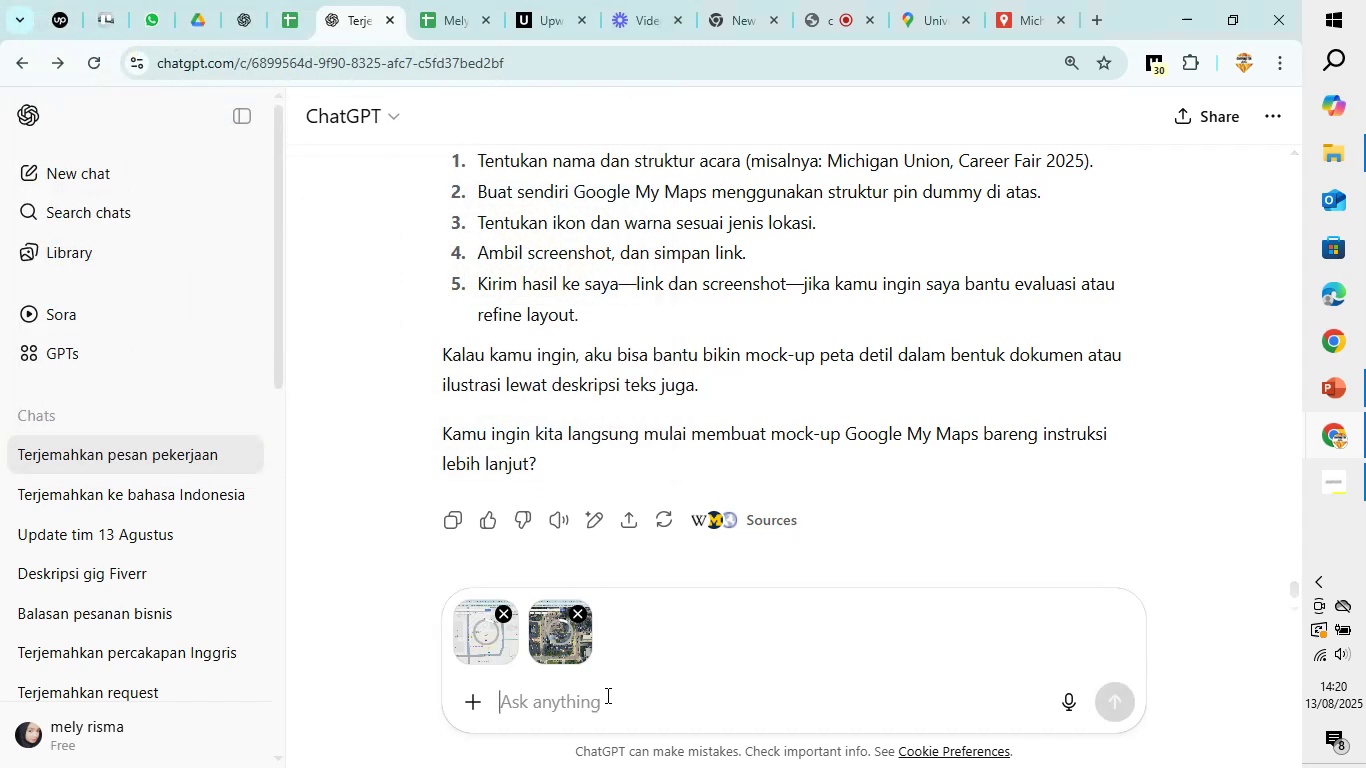 
type(apakah benar seperti ini?)
 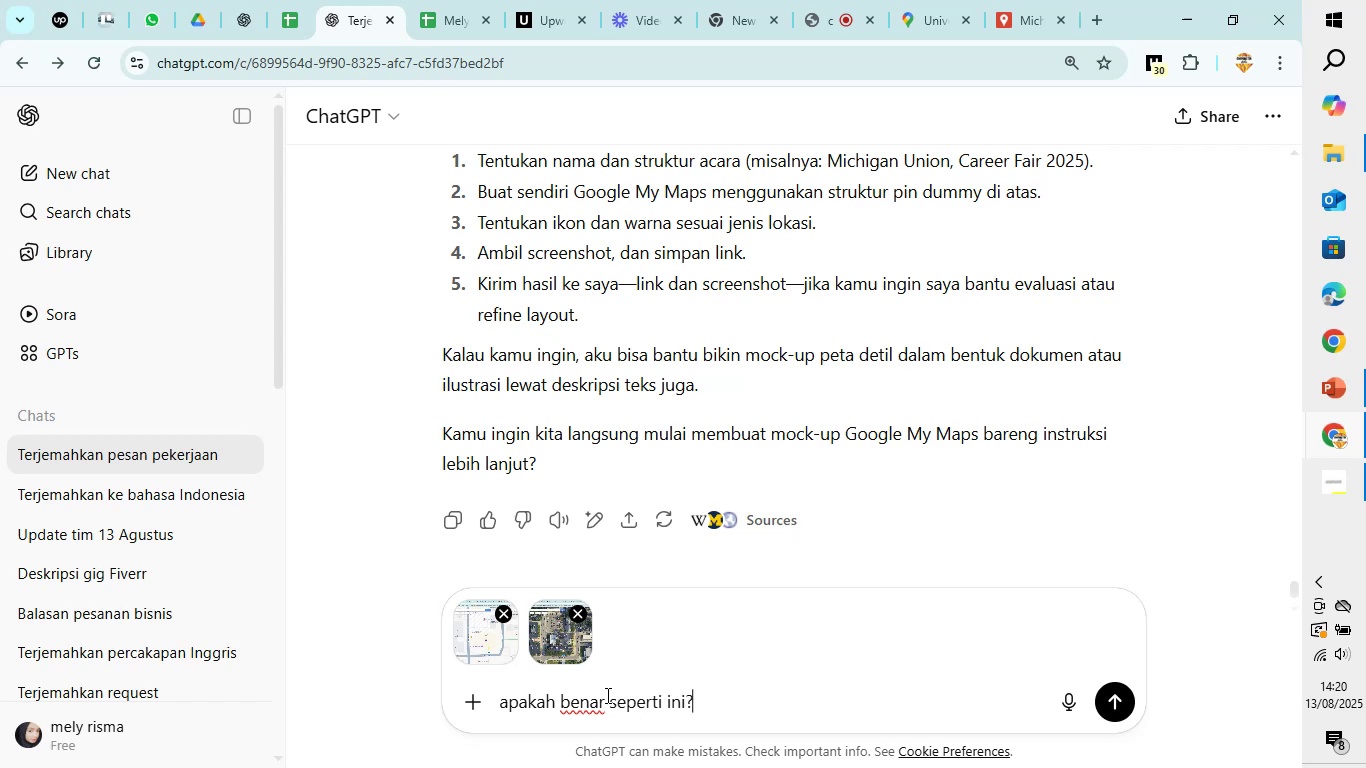 
key(Enter)
 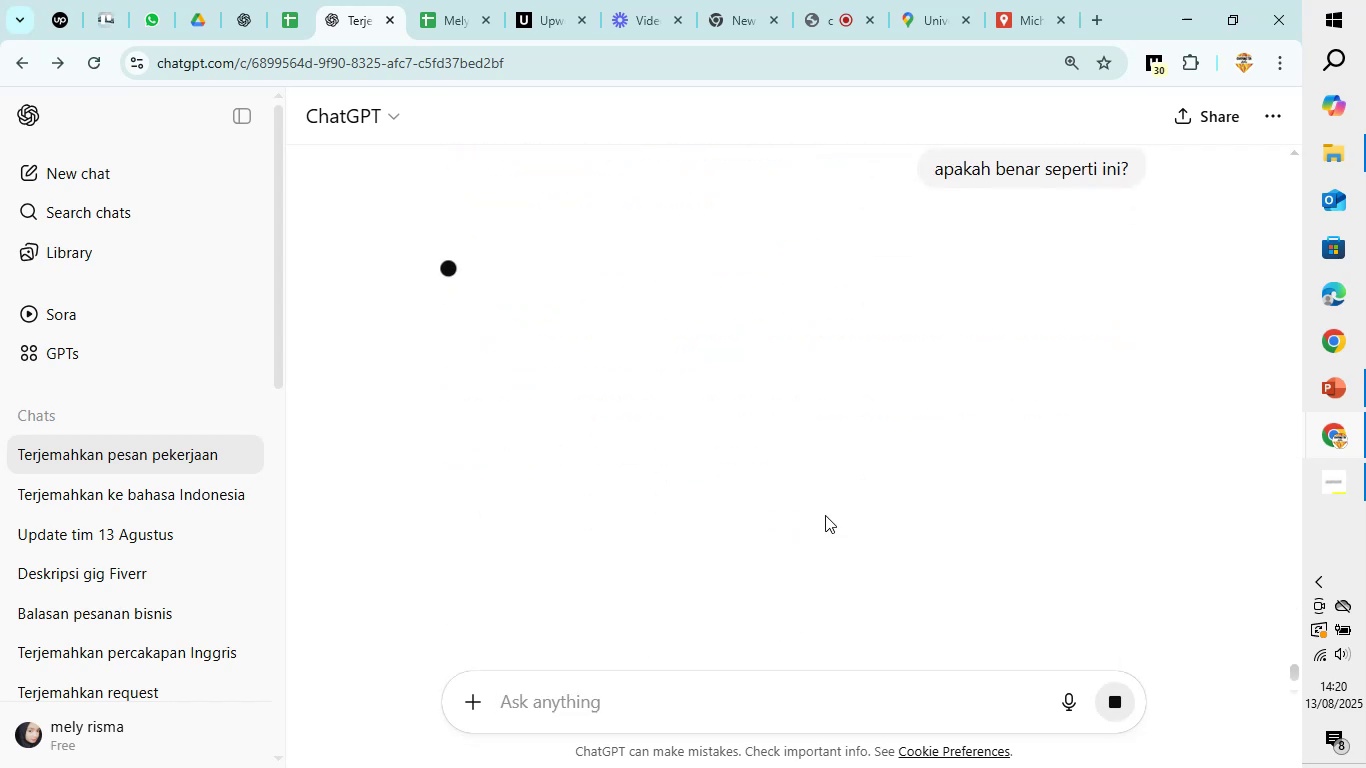 
scroll: coordinate [872, 418], scroll_direction: up, amount: 1.0
 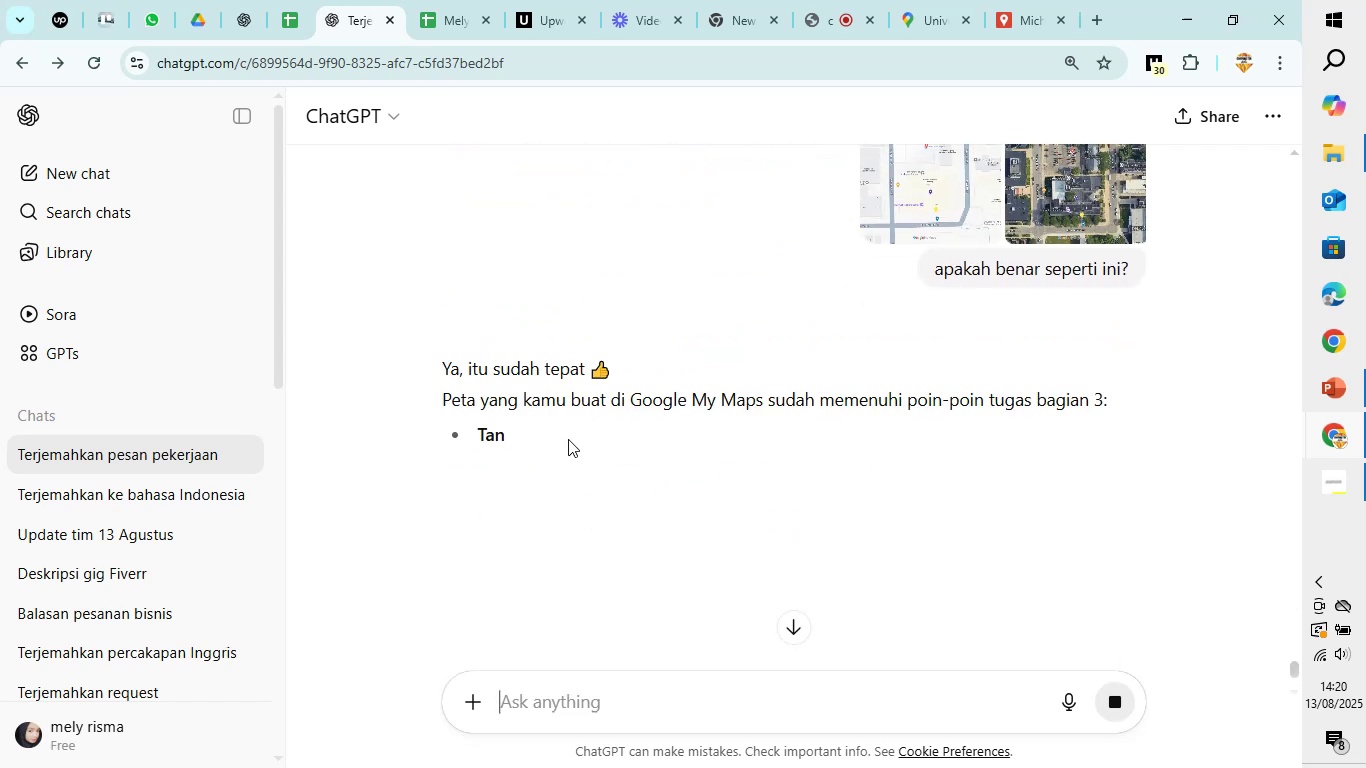 
scroll: coordinate [572, 424], scroll_direction: down, amount: 1.0
 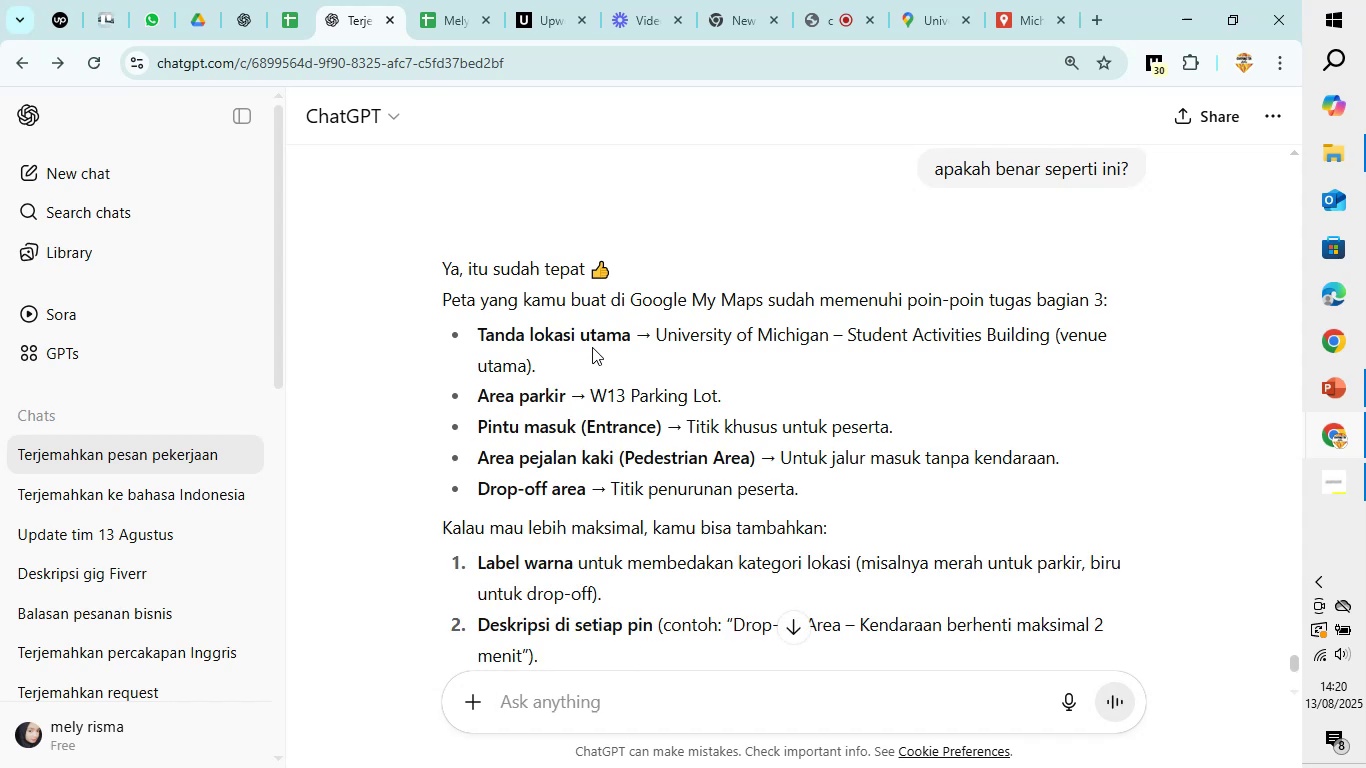 
wait(11.78)
 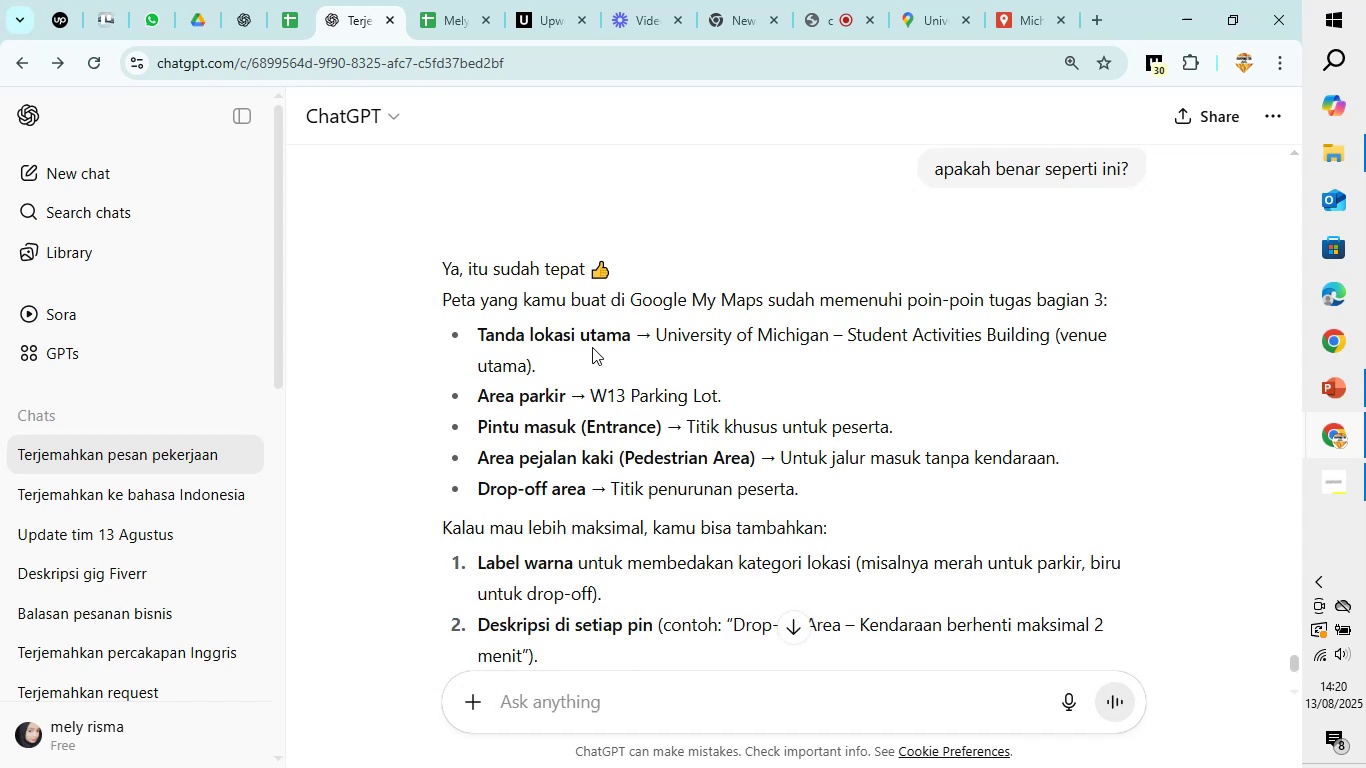 
scroll: coordinate [602, 503], scroll_direction: down, amount: 1.0
 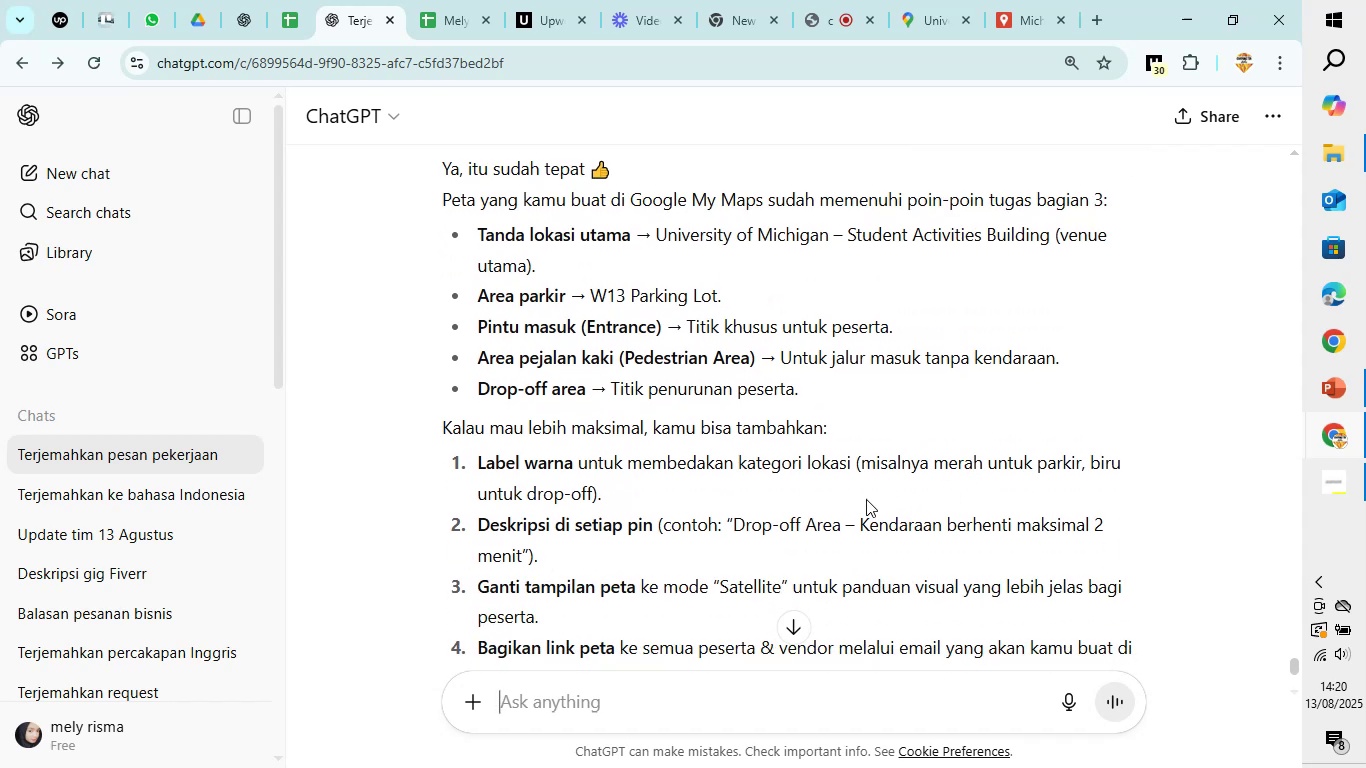 
wait(5.02)
 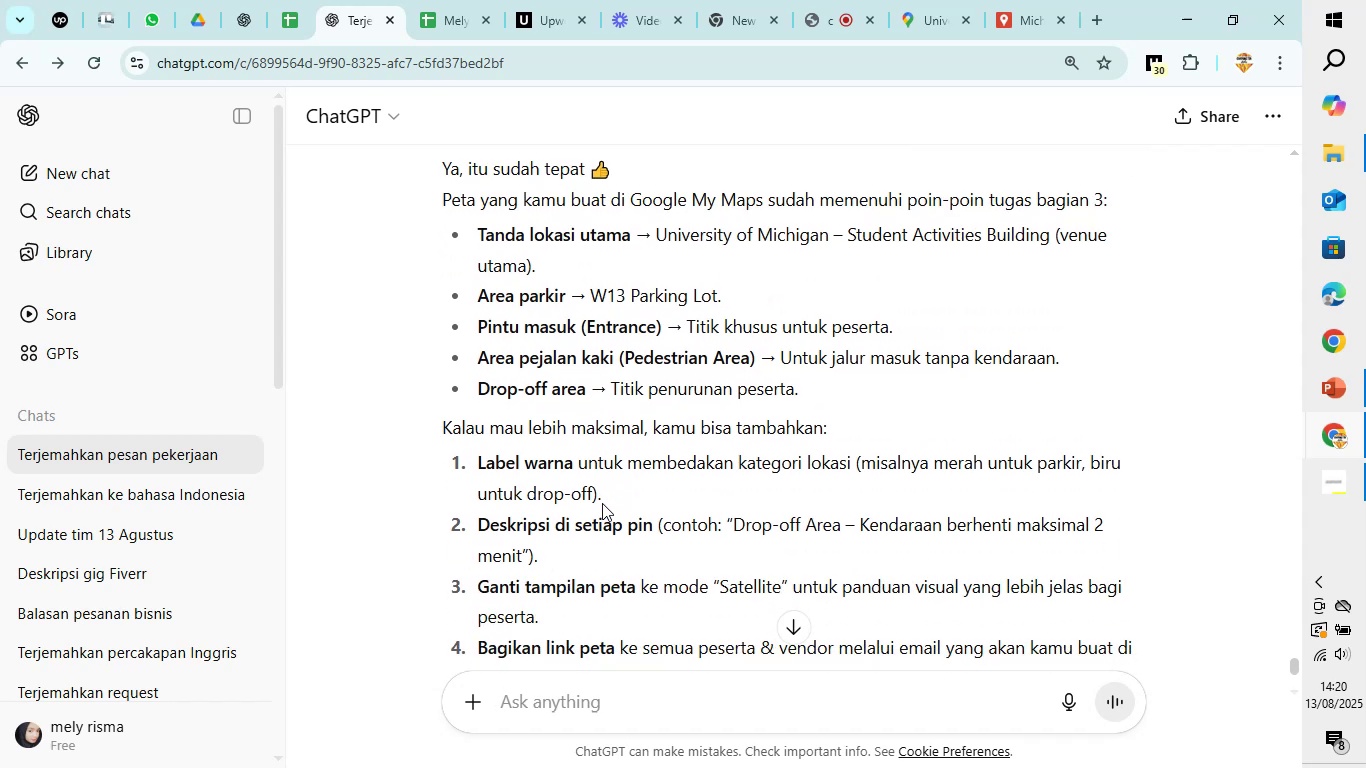 
scroll: coordinate [645, 535], scroll_direction: down, amount: 1.0
 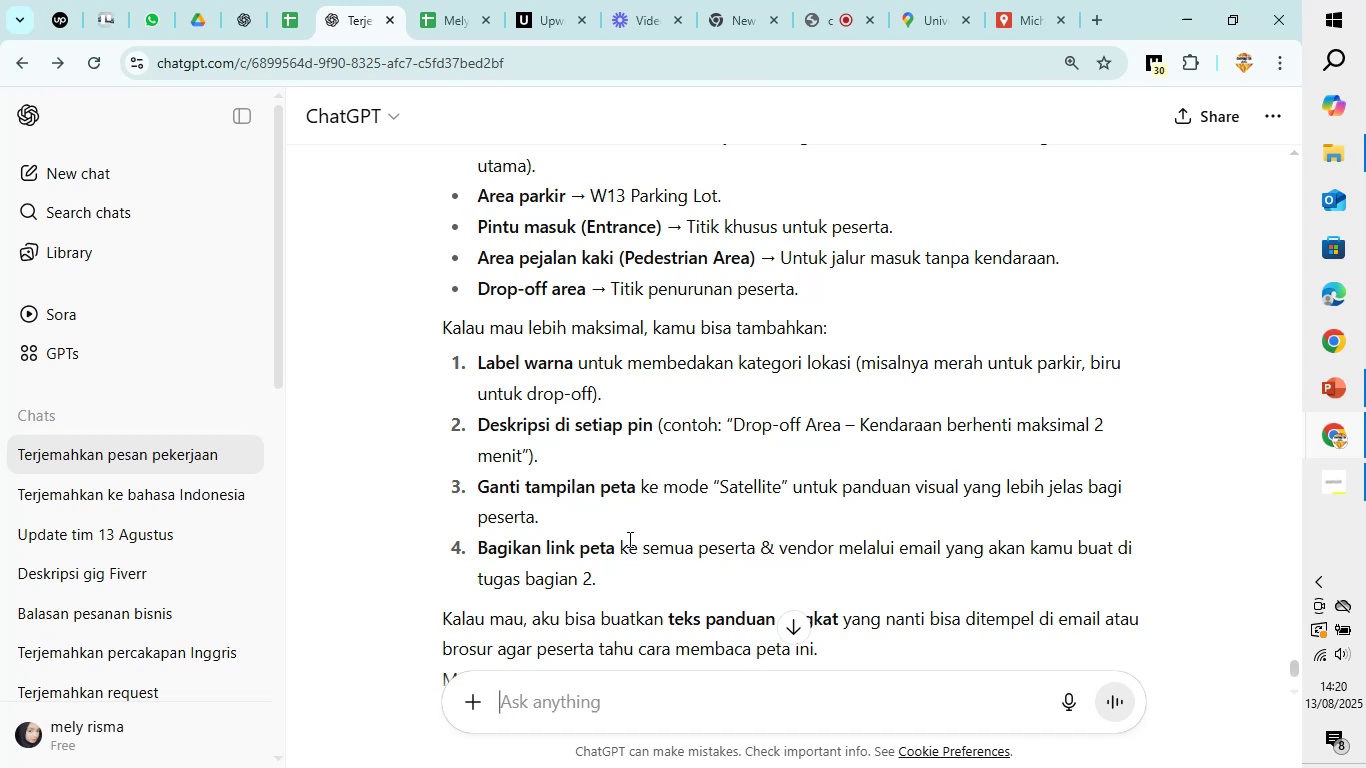 
wait(14.38)
 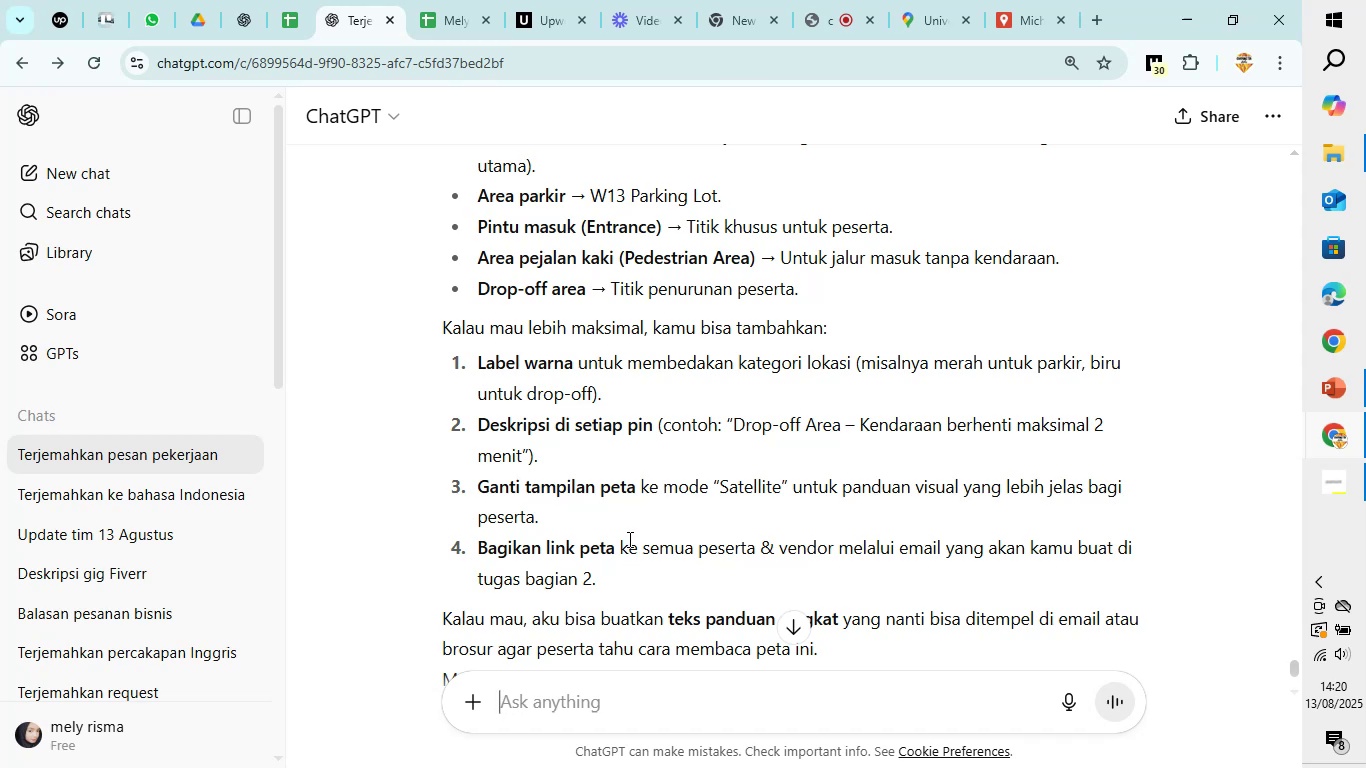 
scroll: coordinate [718, 481], scroll_direction: down, amount: 1.0
 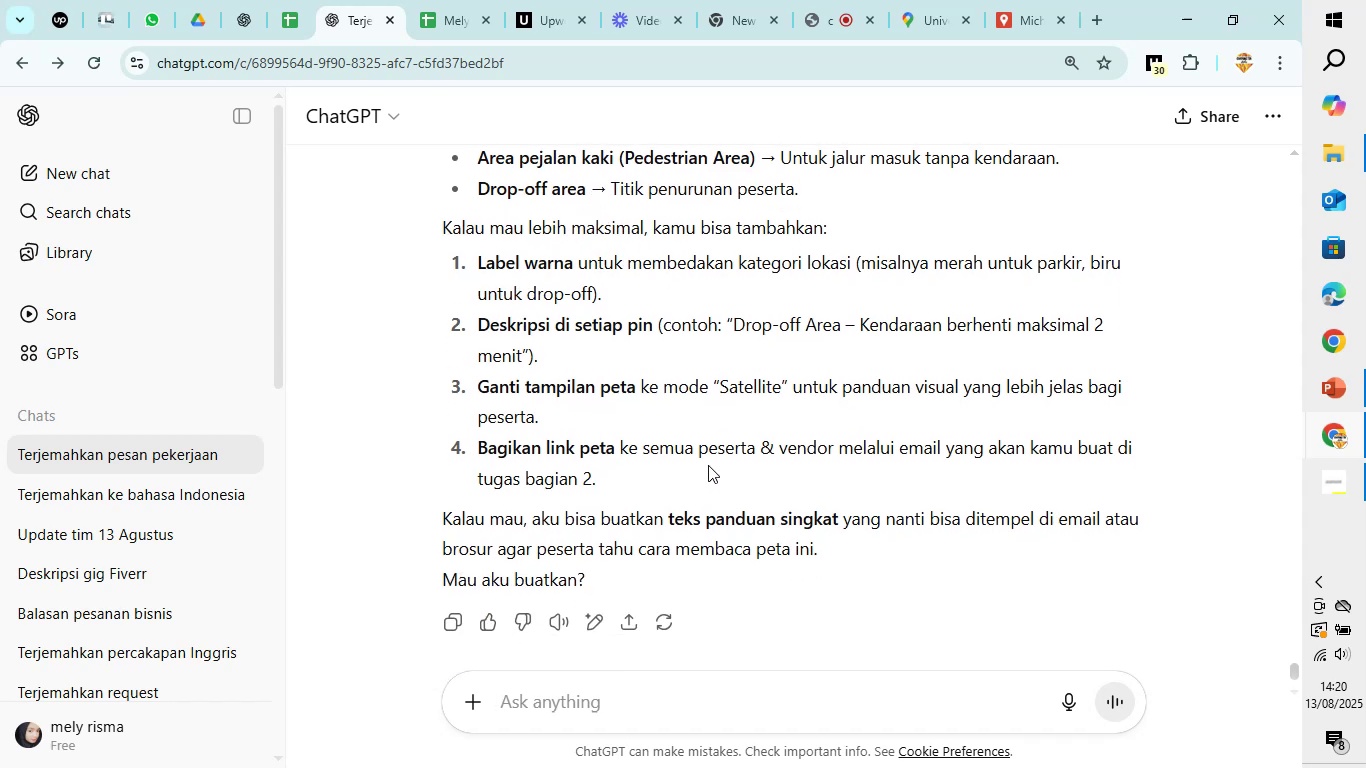 
mouse_move([1291, 383])
 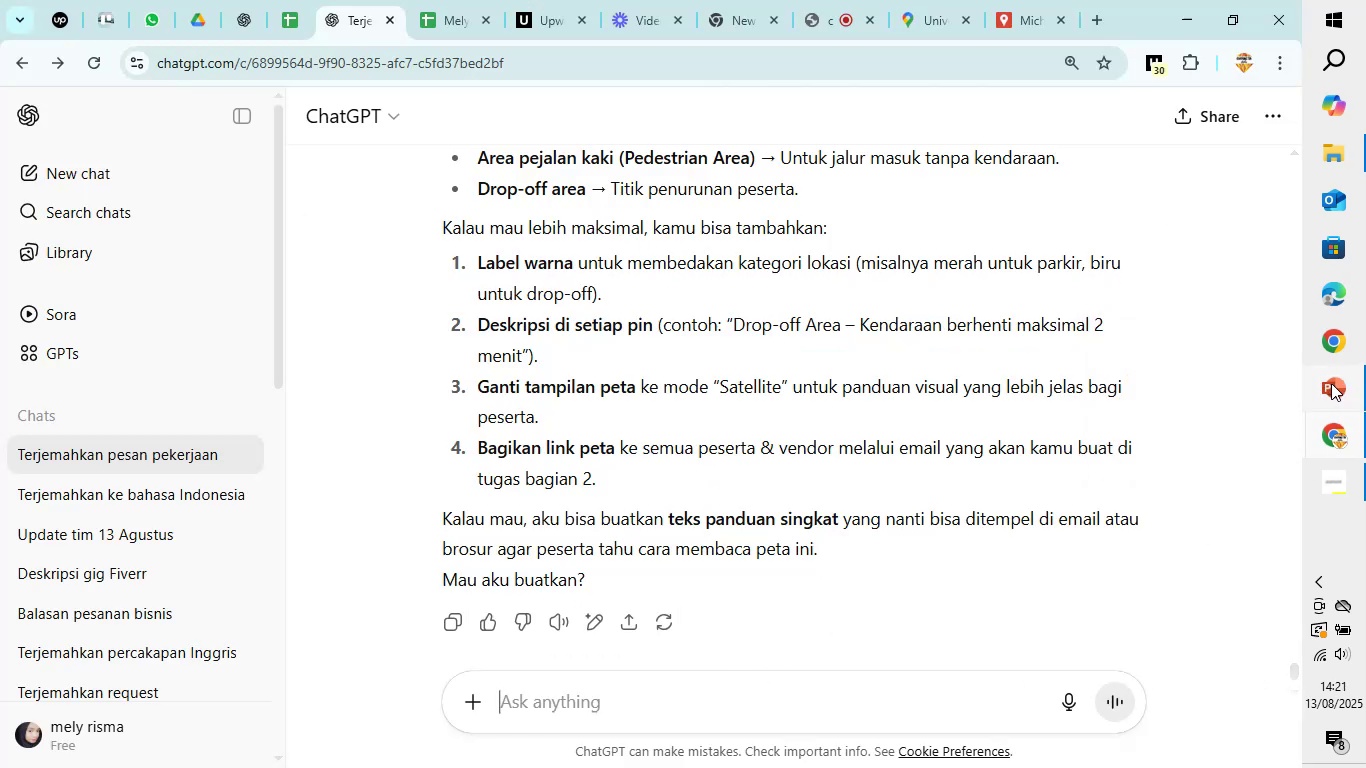 
left_click([1291, 332])
 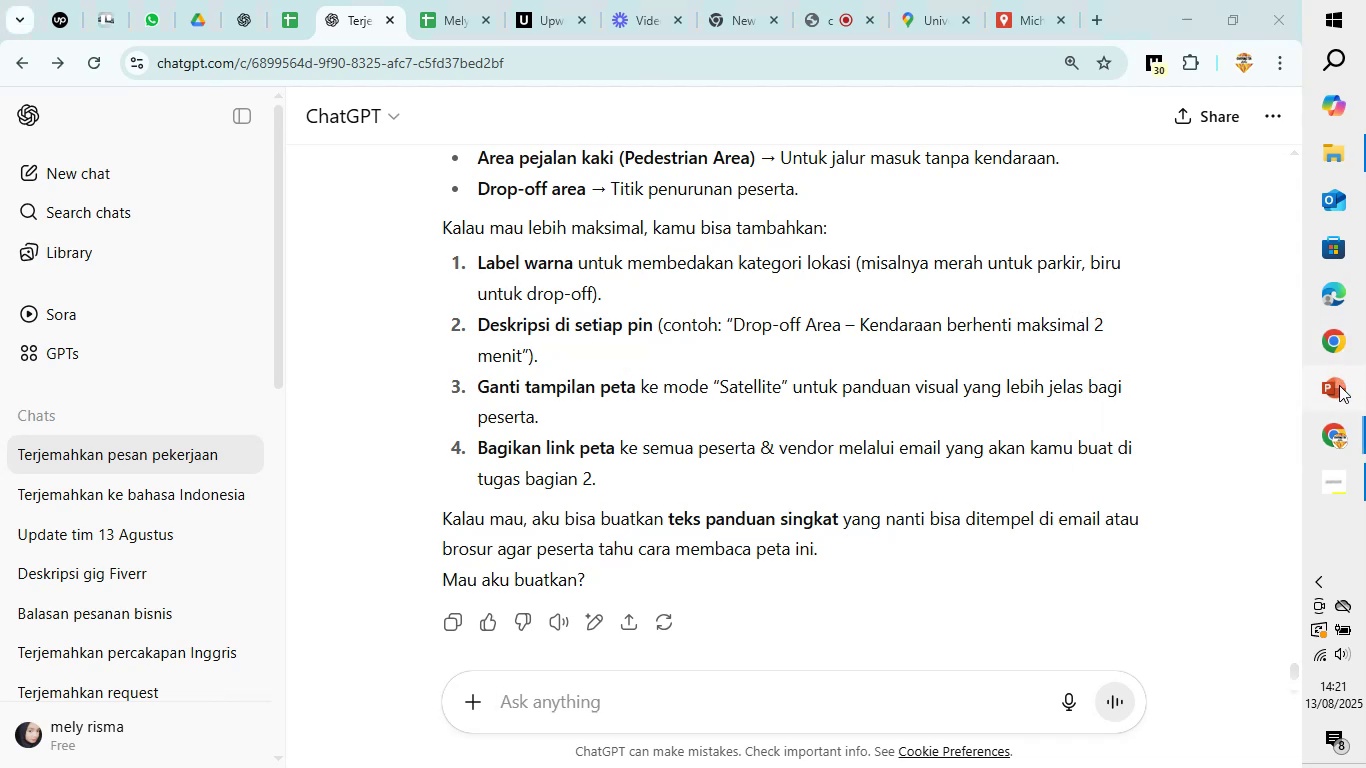 
double_click([1339, 385])
 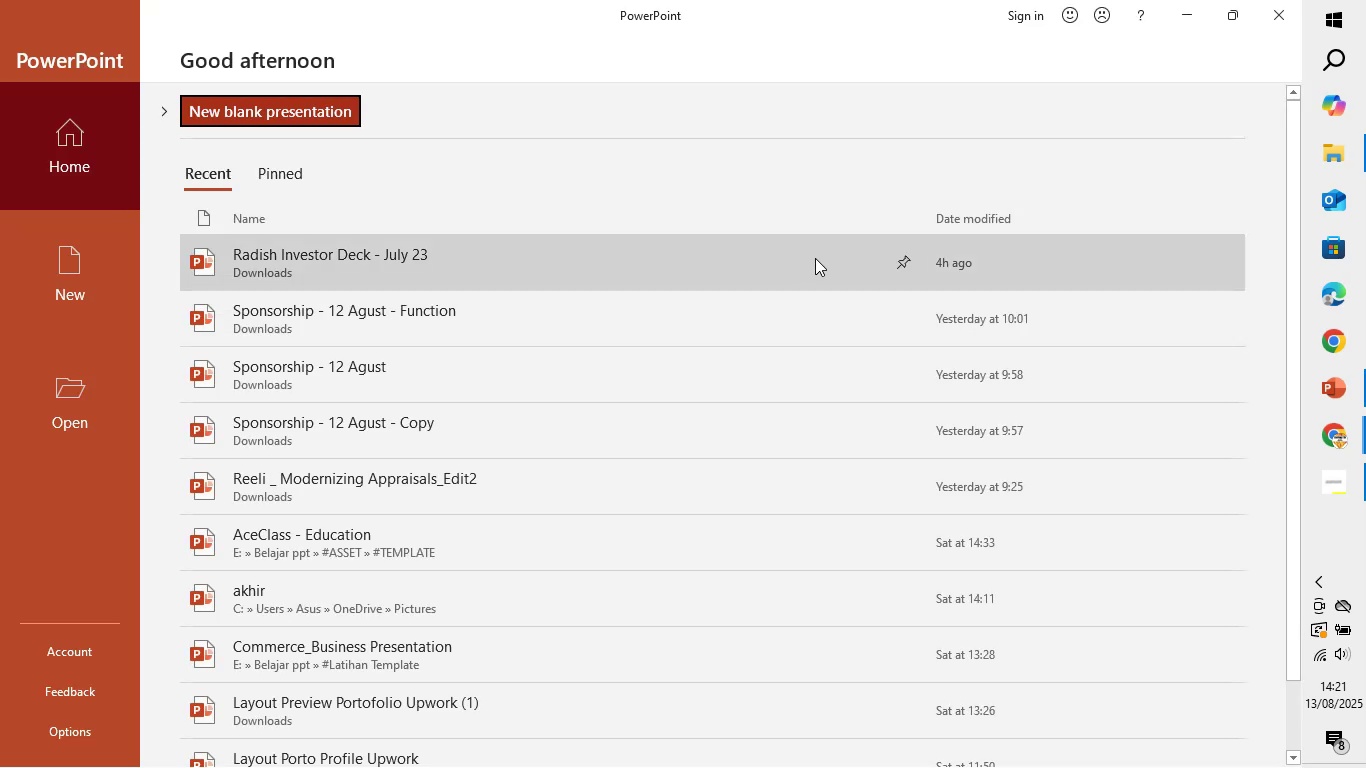 
wait(14.98)
 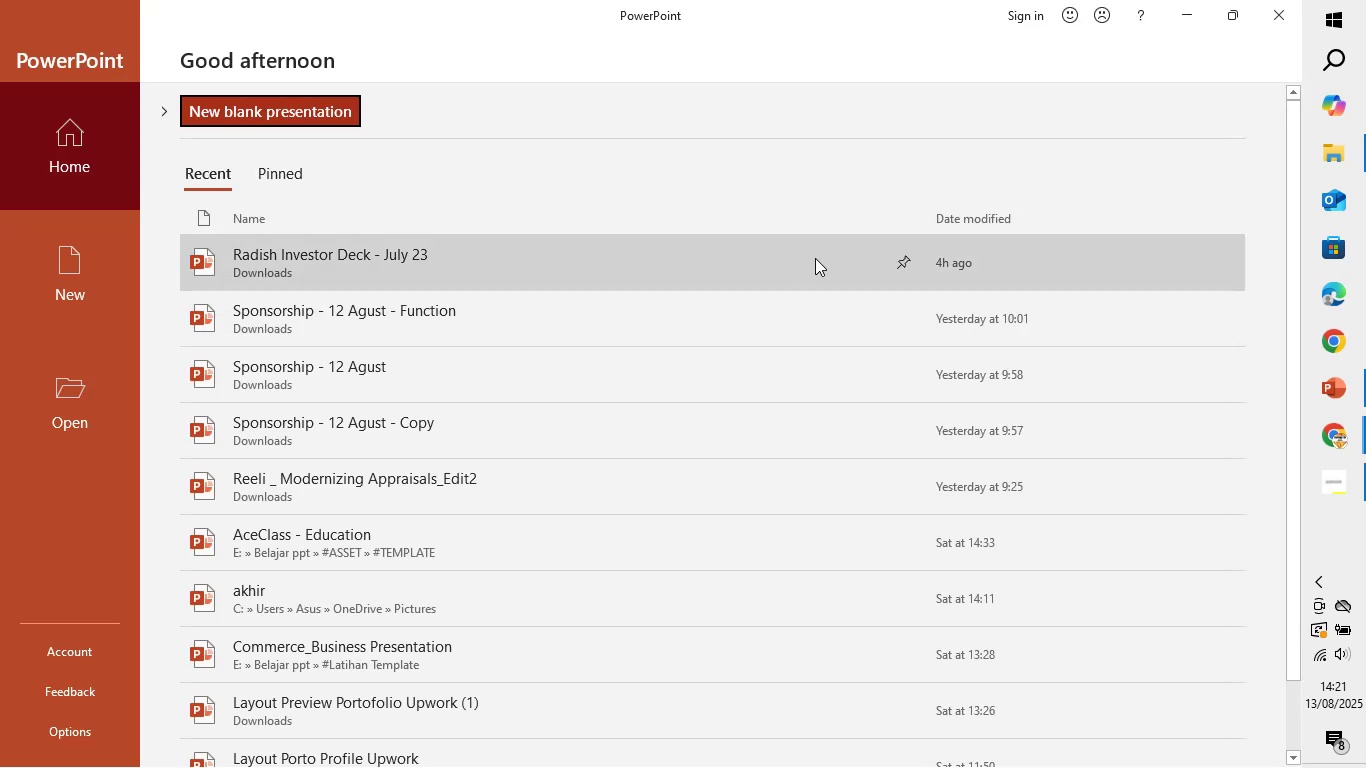 
left_click([247, 99])
 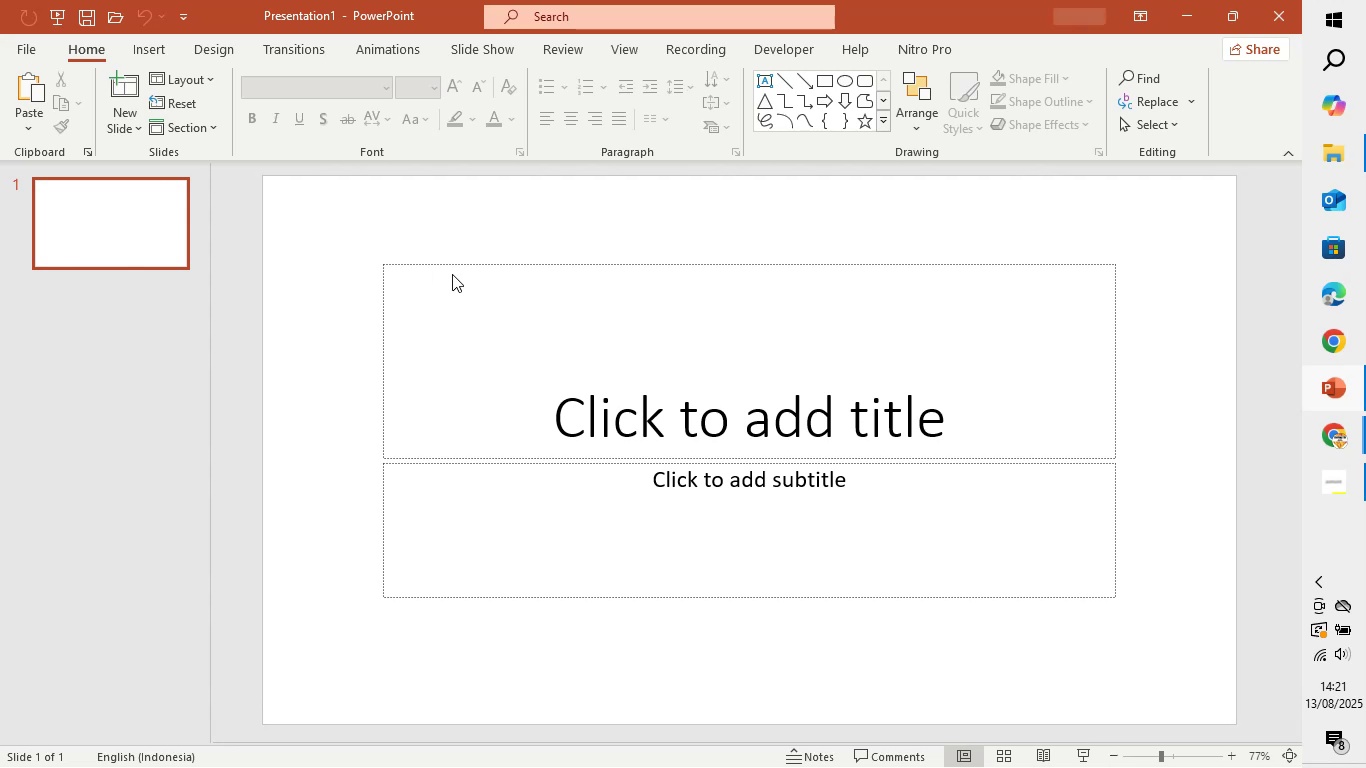 
left_click([664, 481])
 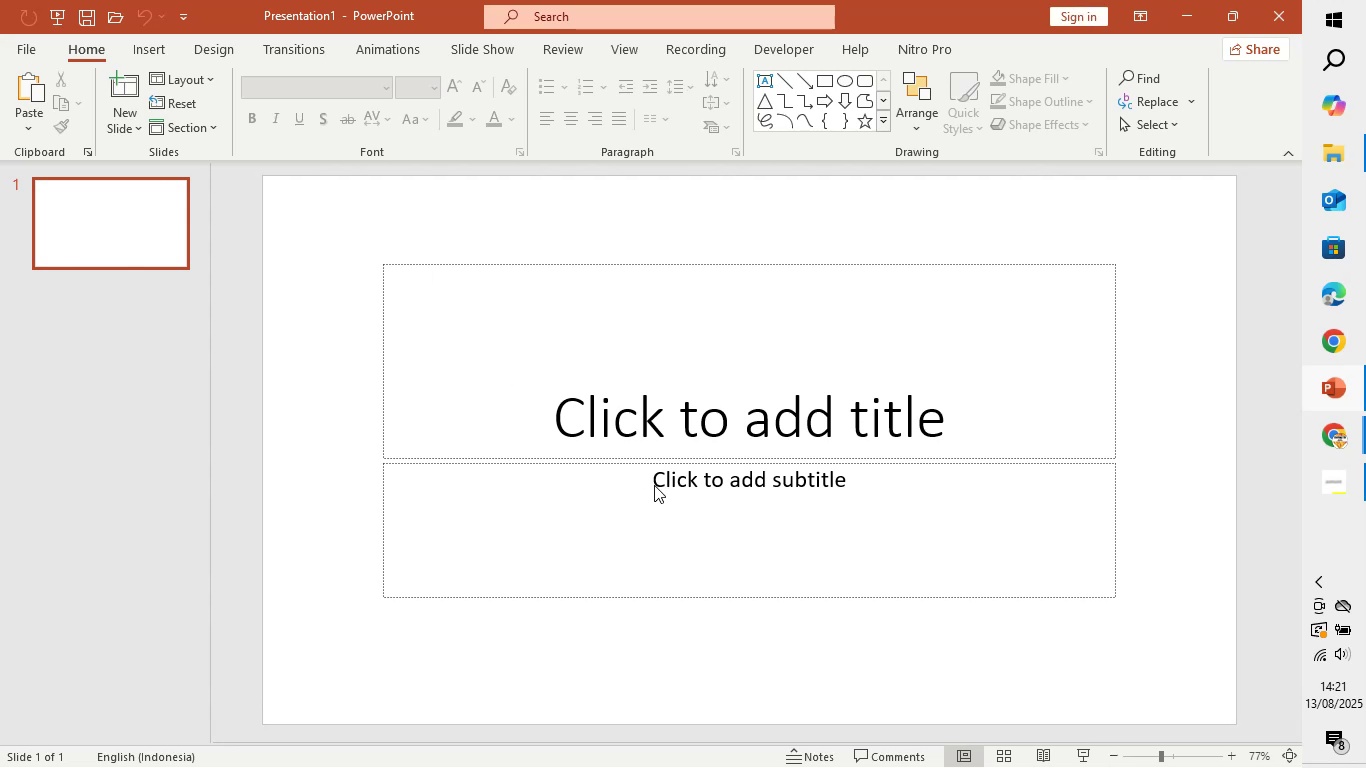 
left_click_drag(start_coordinate=[653, 488], to_coordinate=[656, 504])
 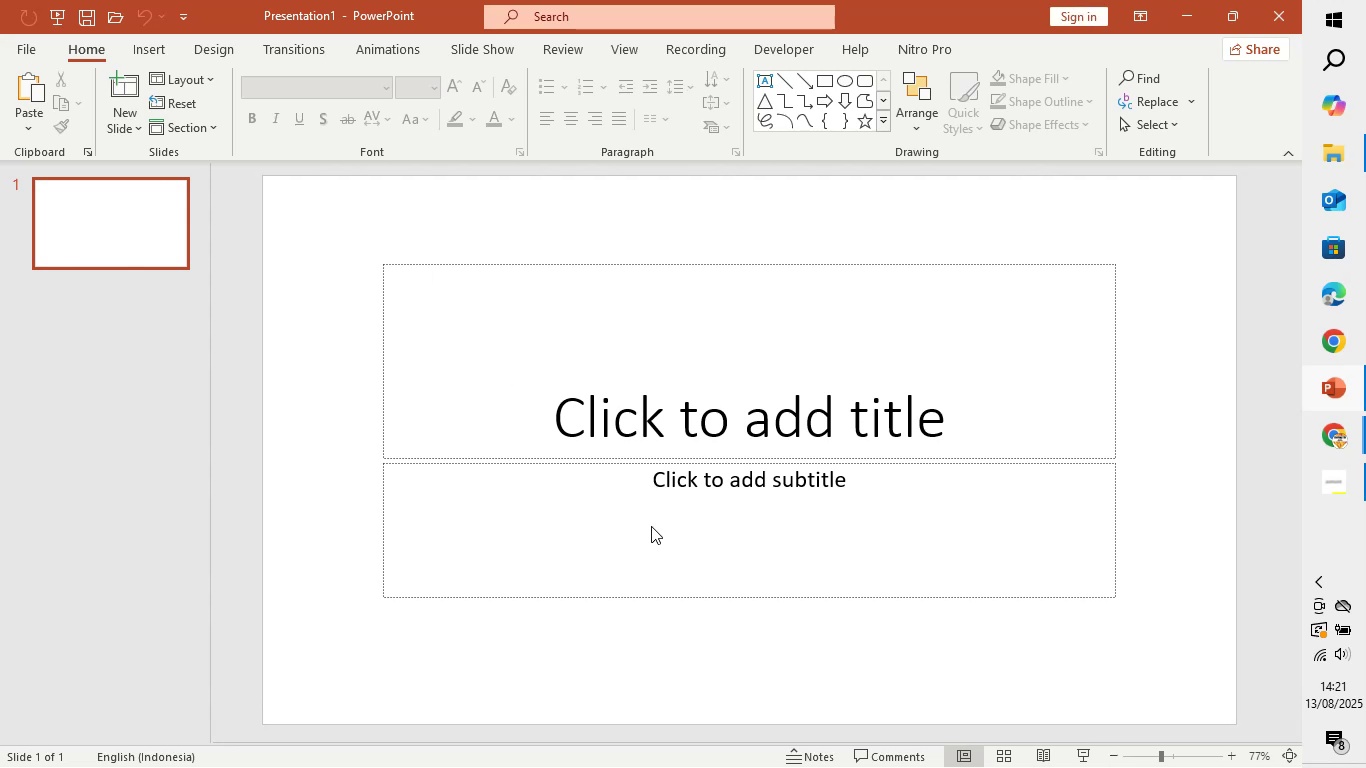 
double_click([651, 526])
 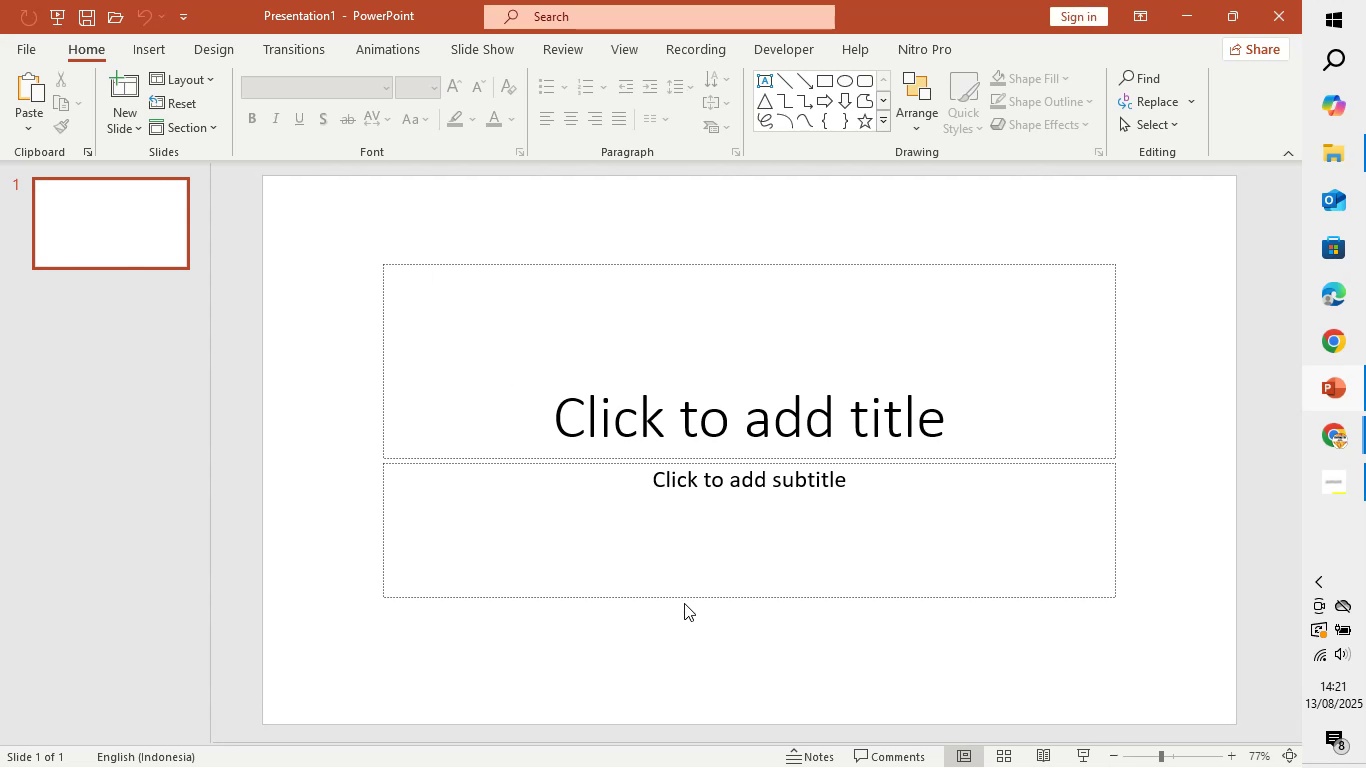 
double_click([690, 596])
 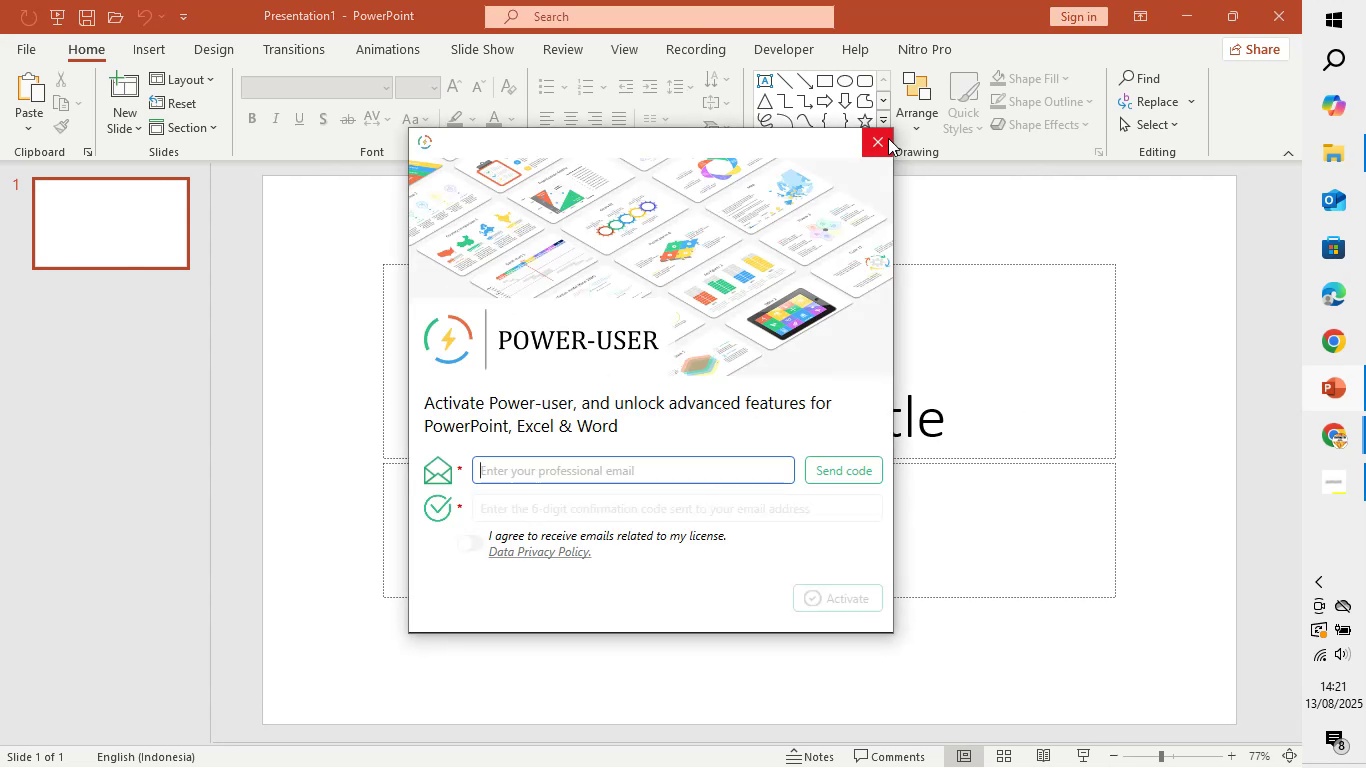 
left_click([882, 136])
 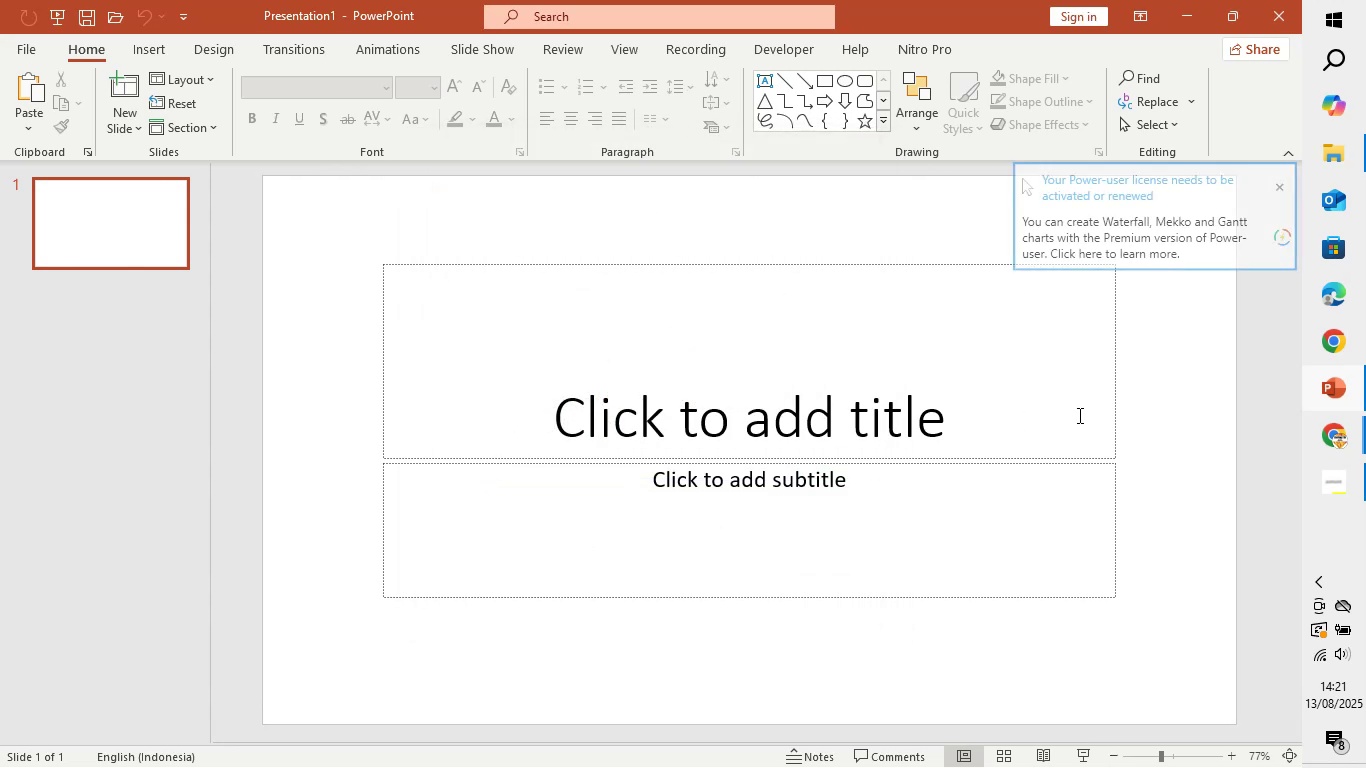 
left_click([1078, 415])
 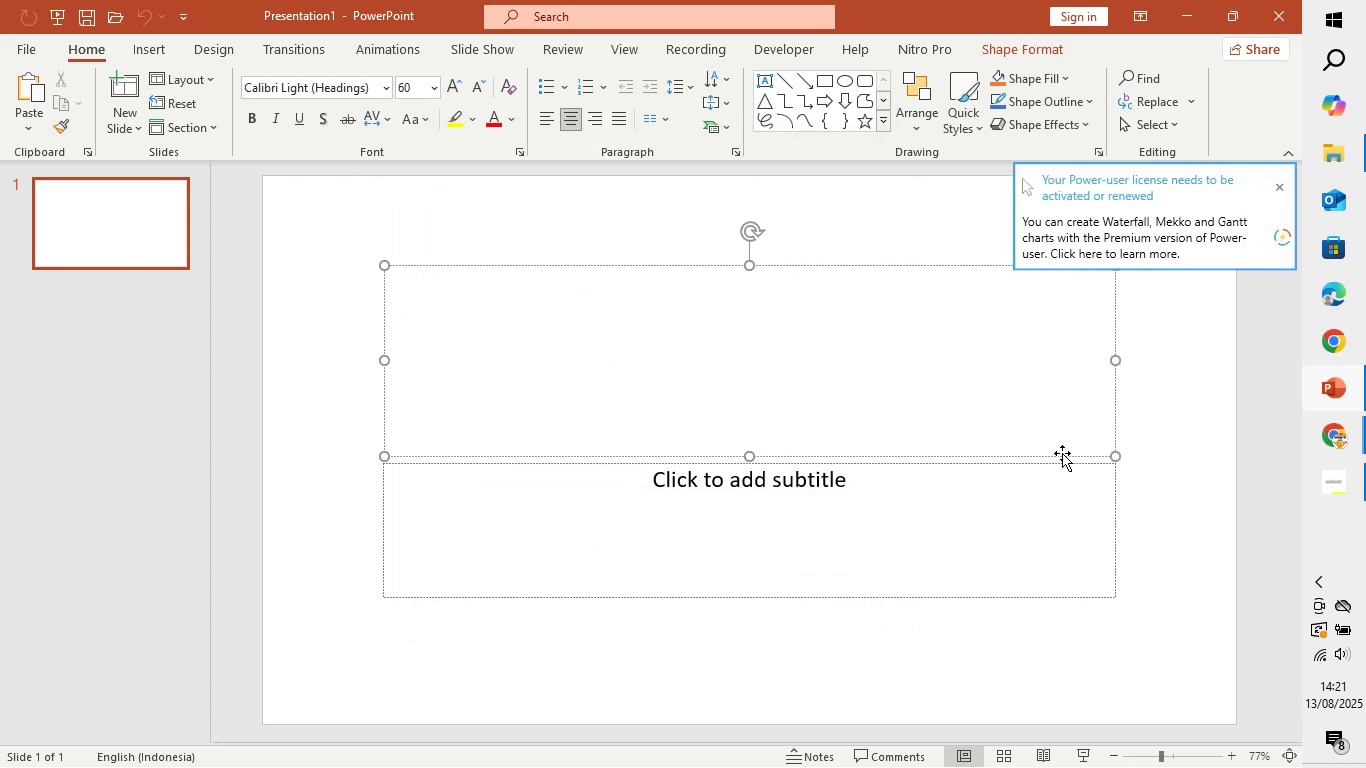 
key(Backspace)
 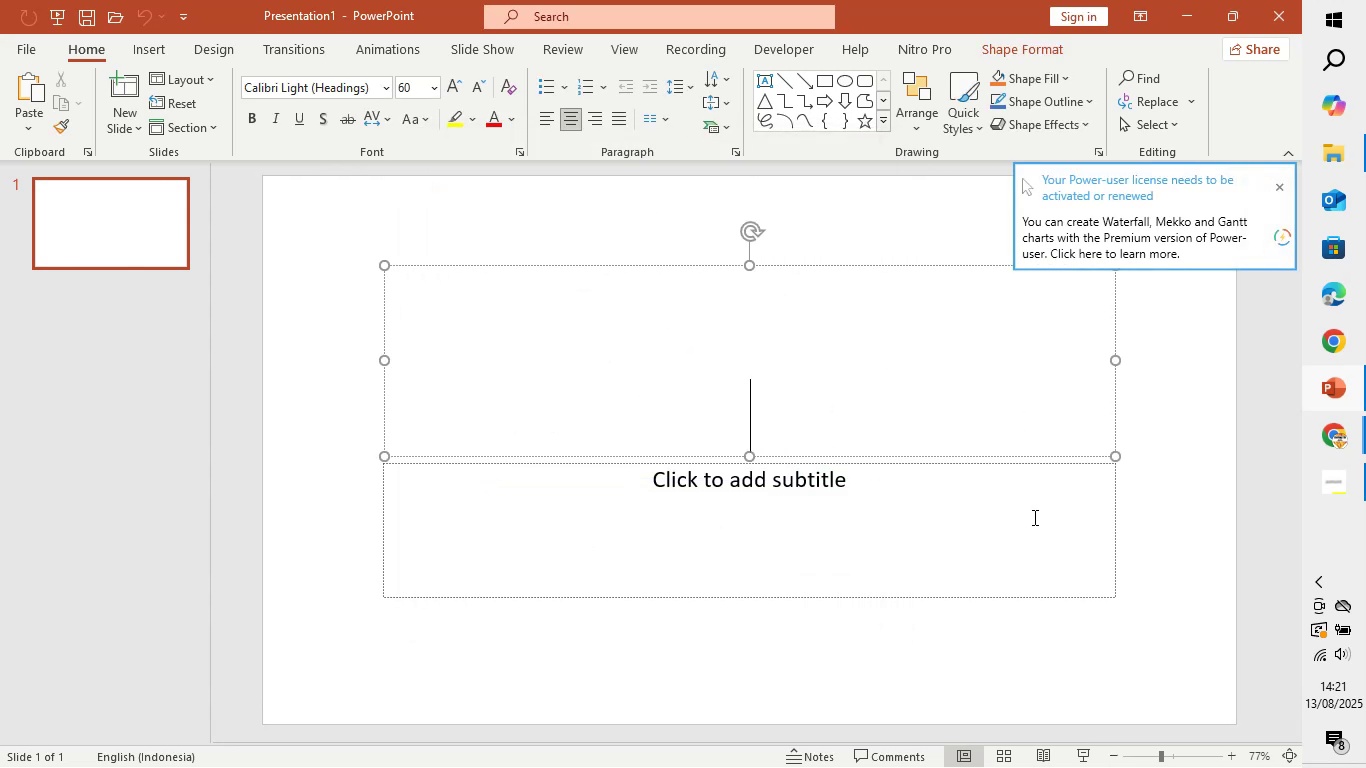 
left_click_drag(start_coordinate=[1031, 559], to_coordinate=[1031, 567])
 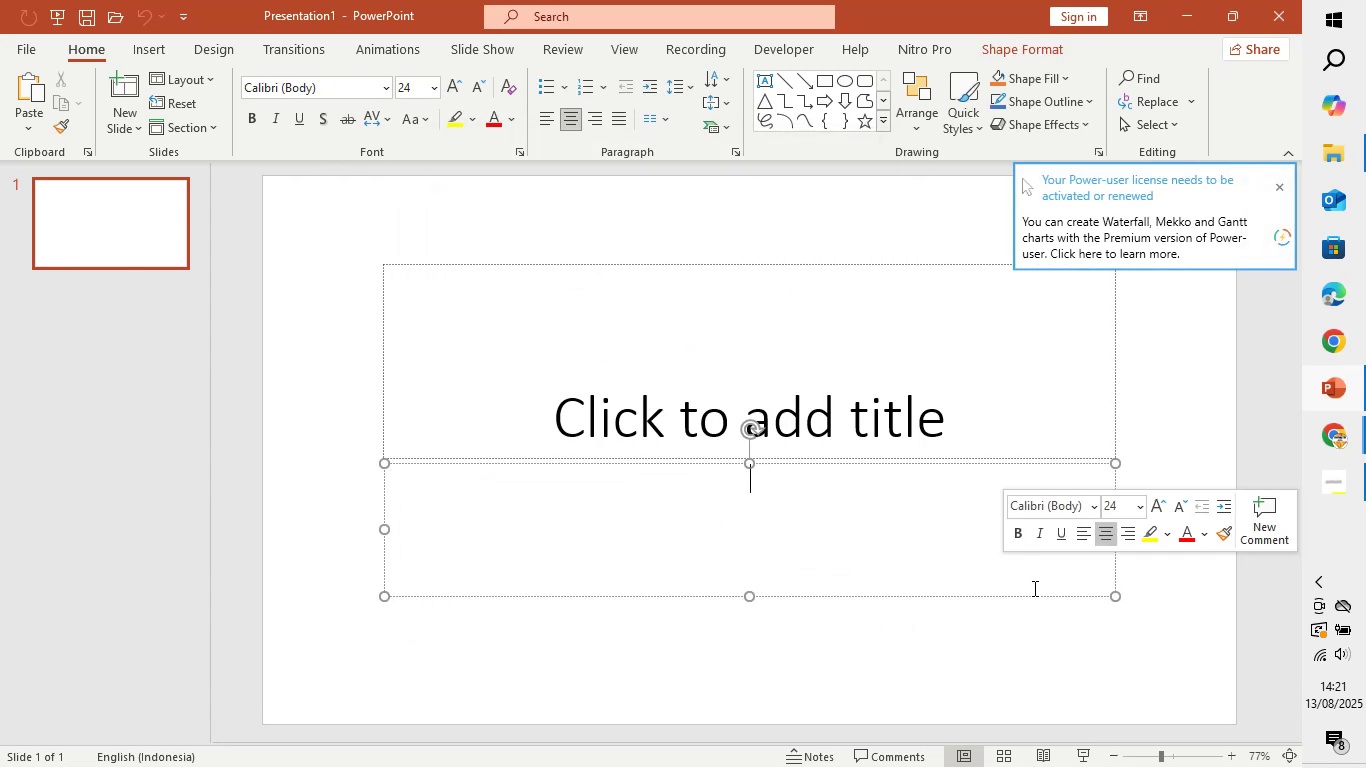 
key(Backspace)
 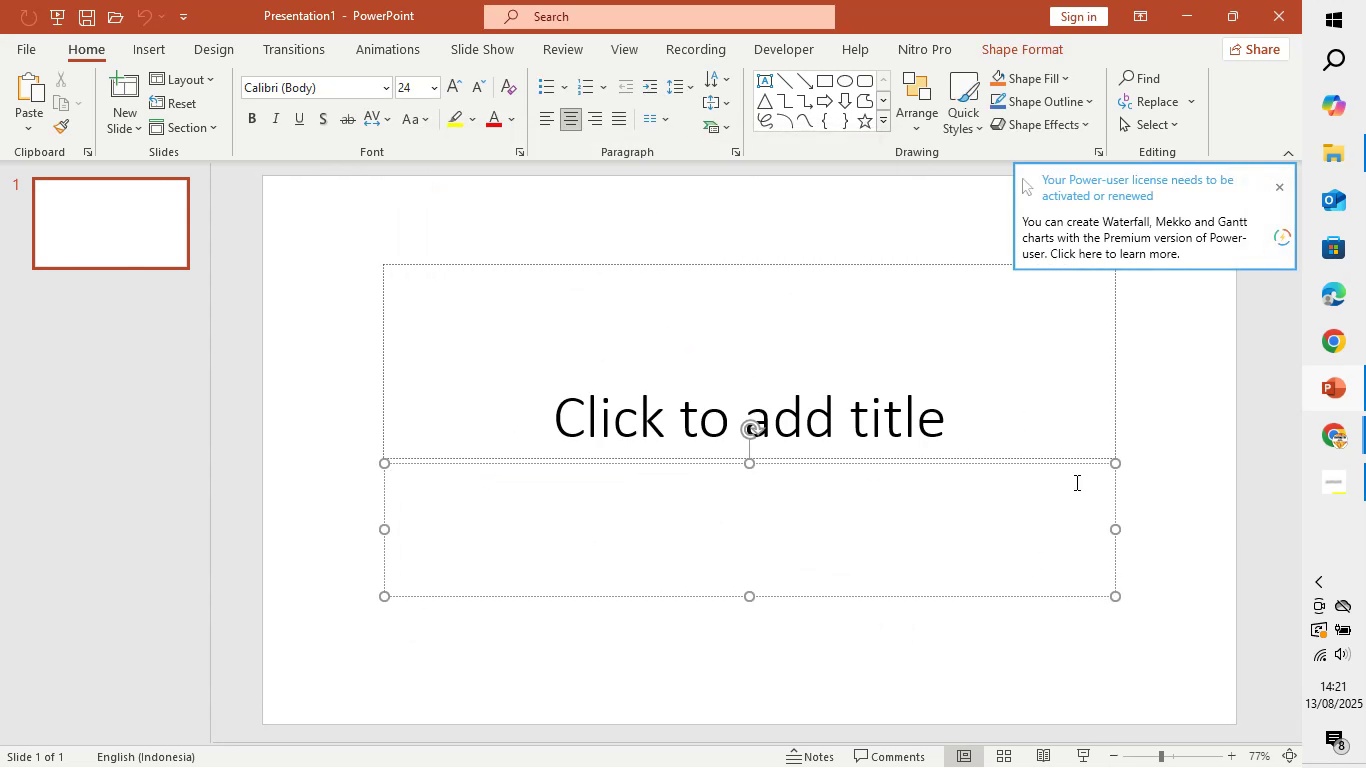 
left_click([1155, 481])
 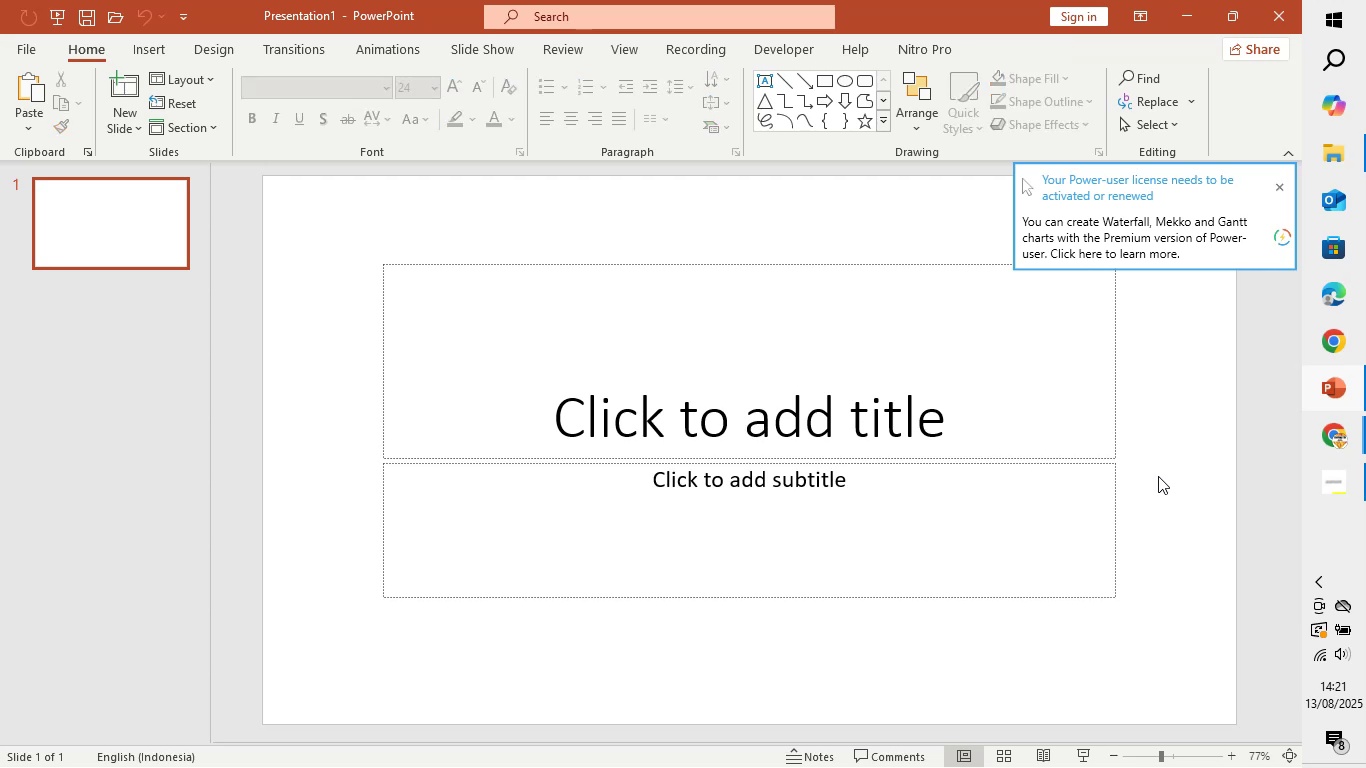 
key(Backspace)
 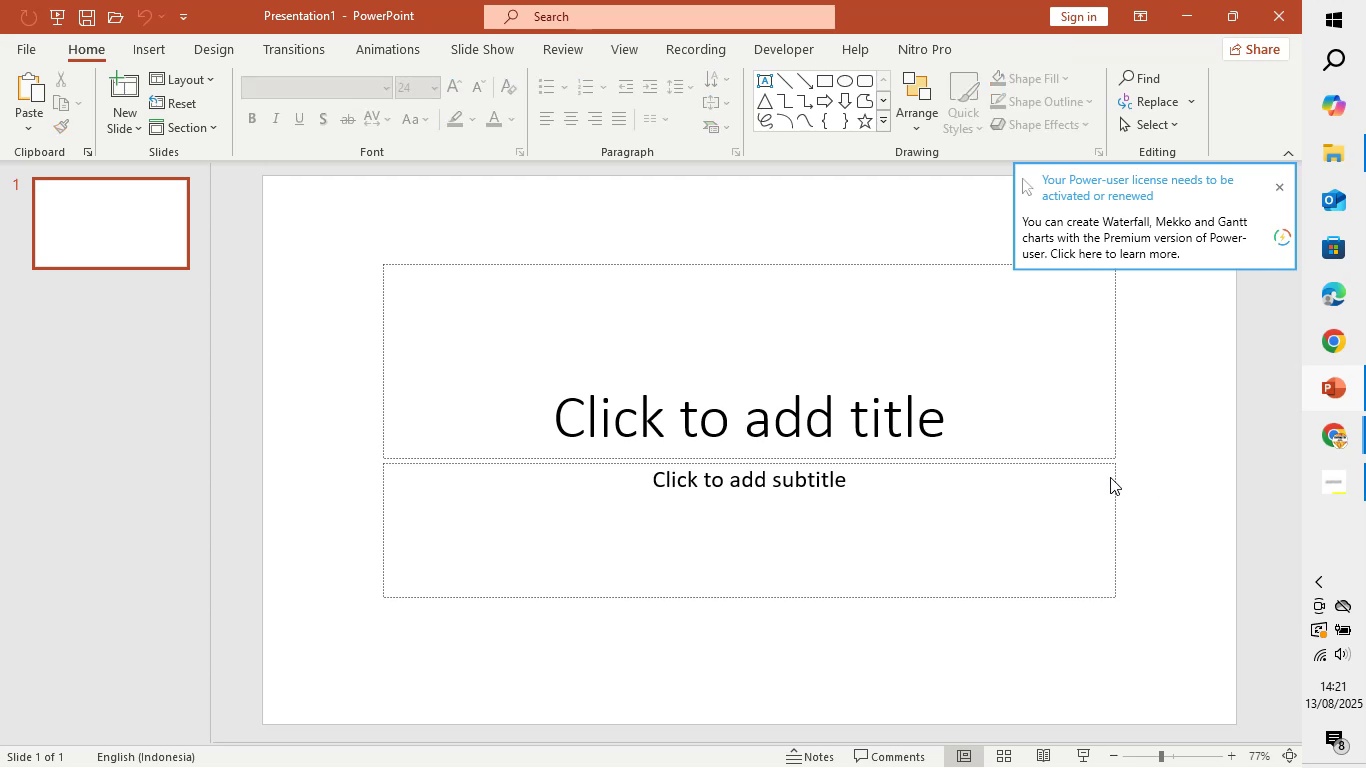 
left_click([1110, 477])
 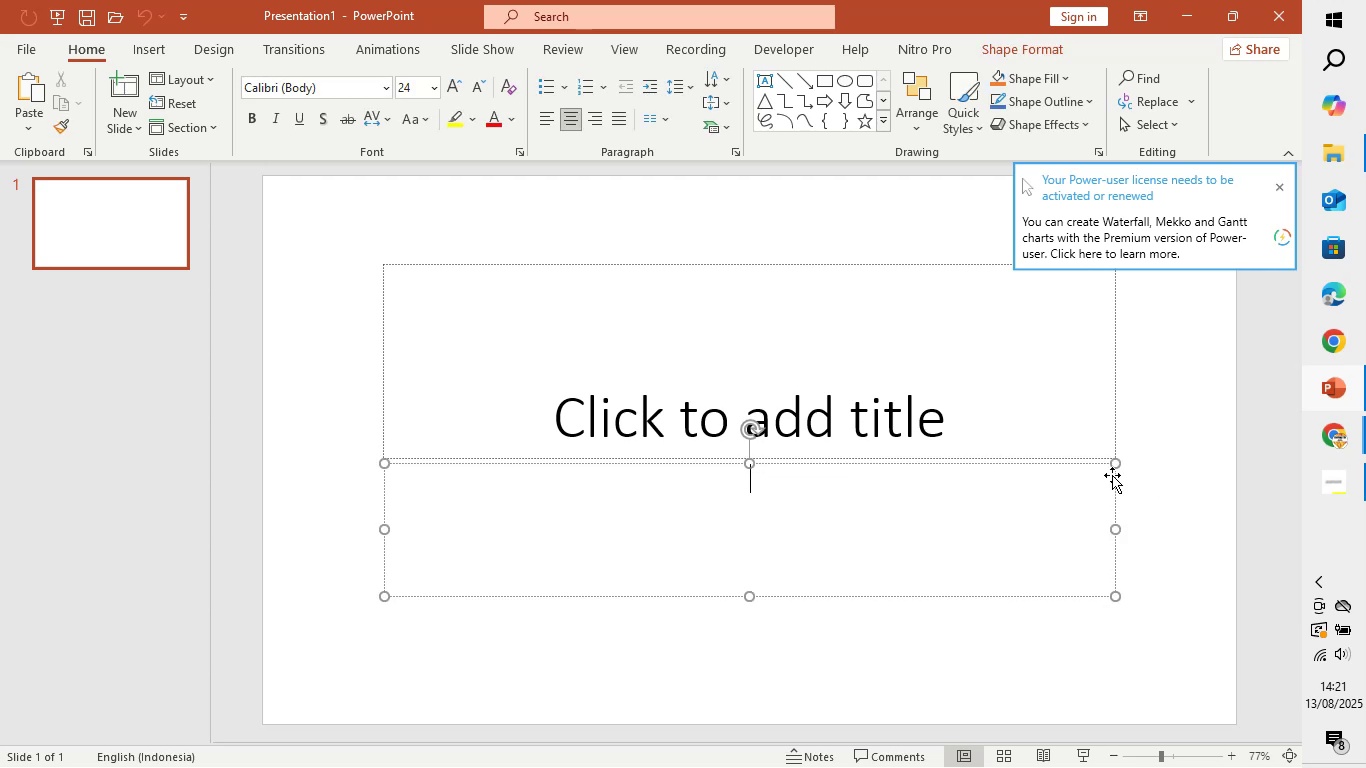 
key(Backspace)
 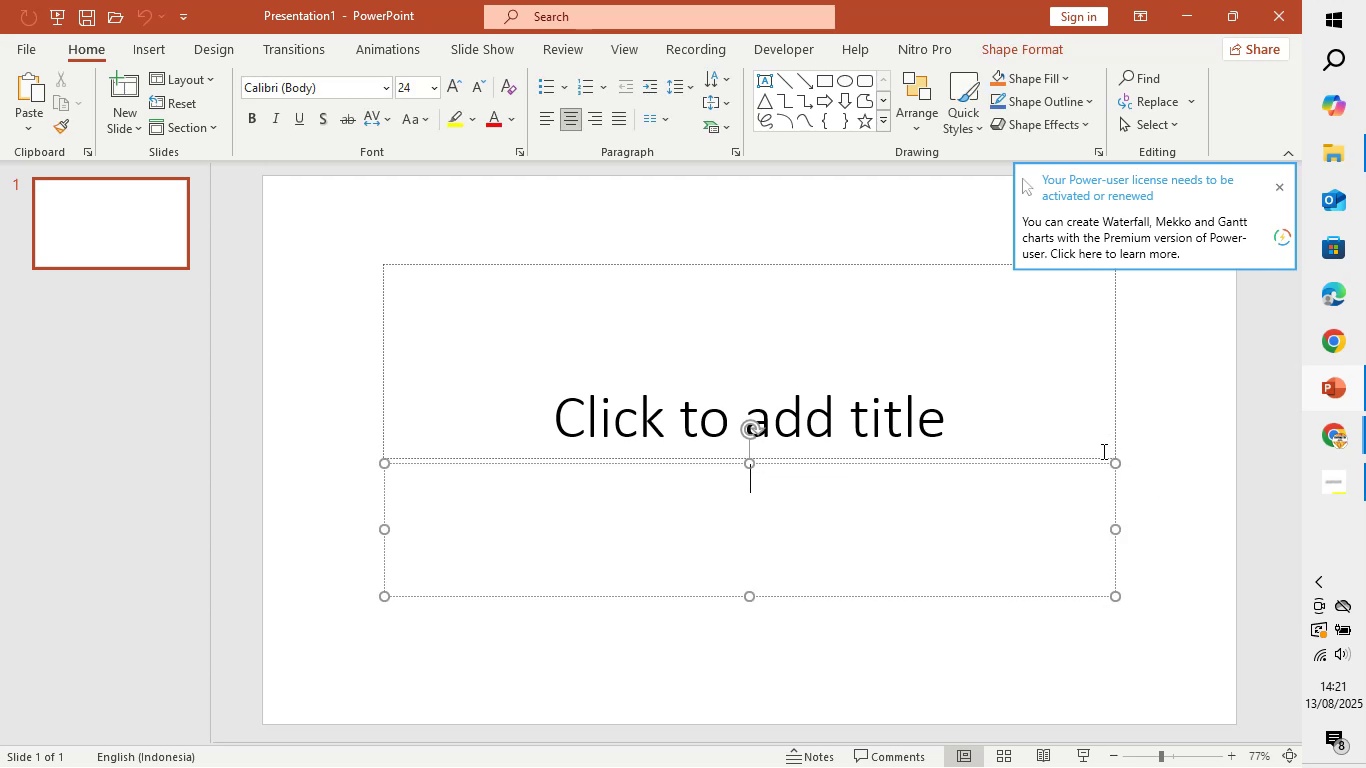 
right_click([1076, 479])
 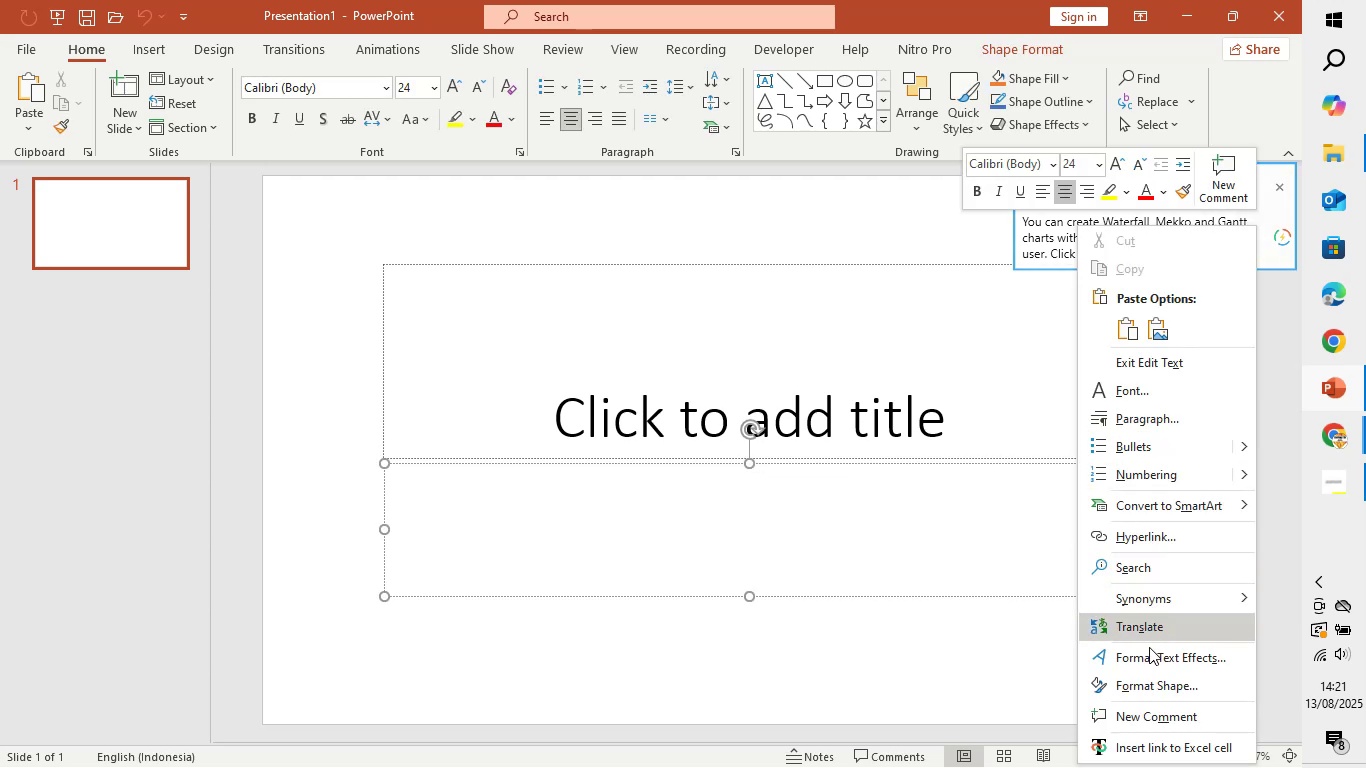 
left_click([903, 665])
 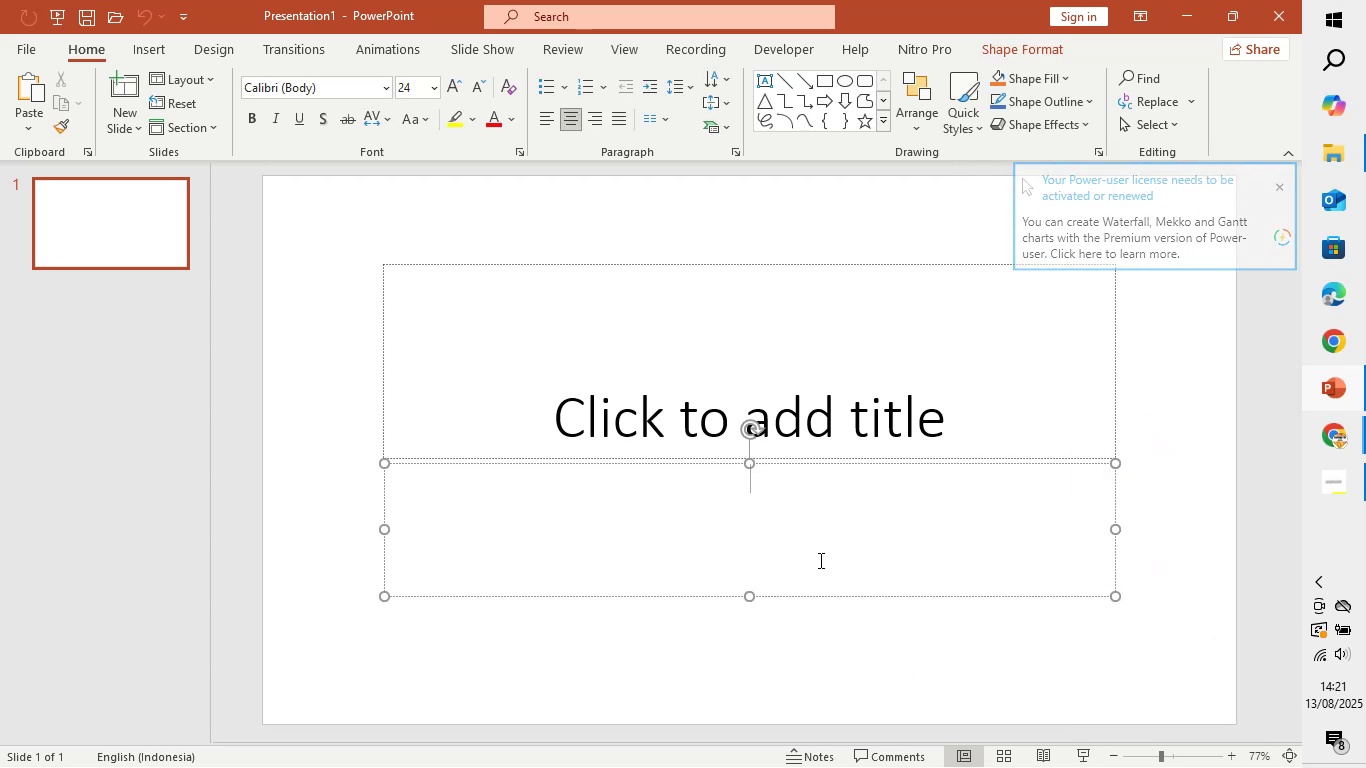 
left_click([729, 563])
 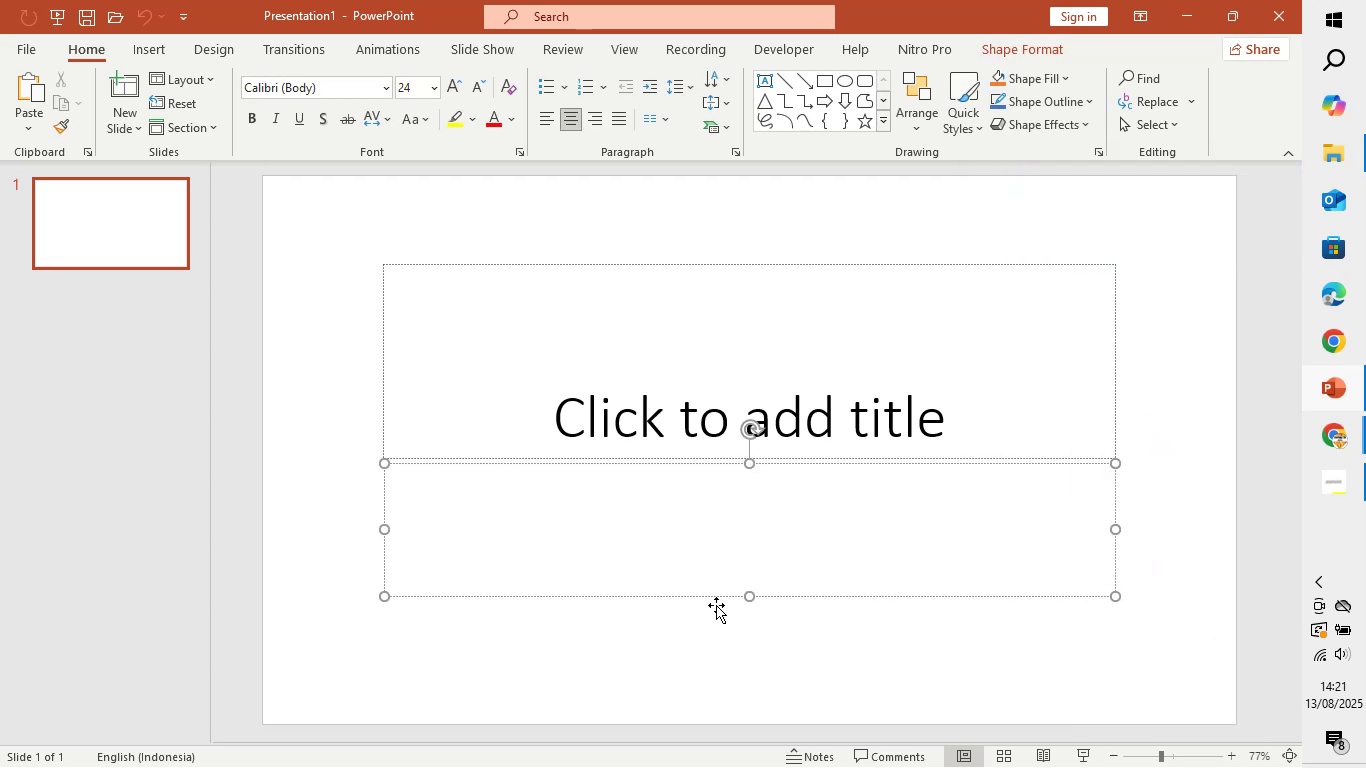 
left_click([709, 624])
 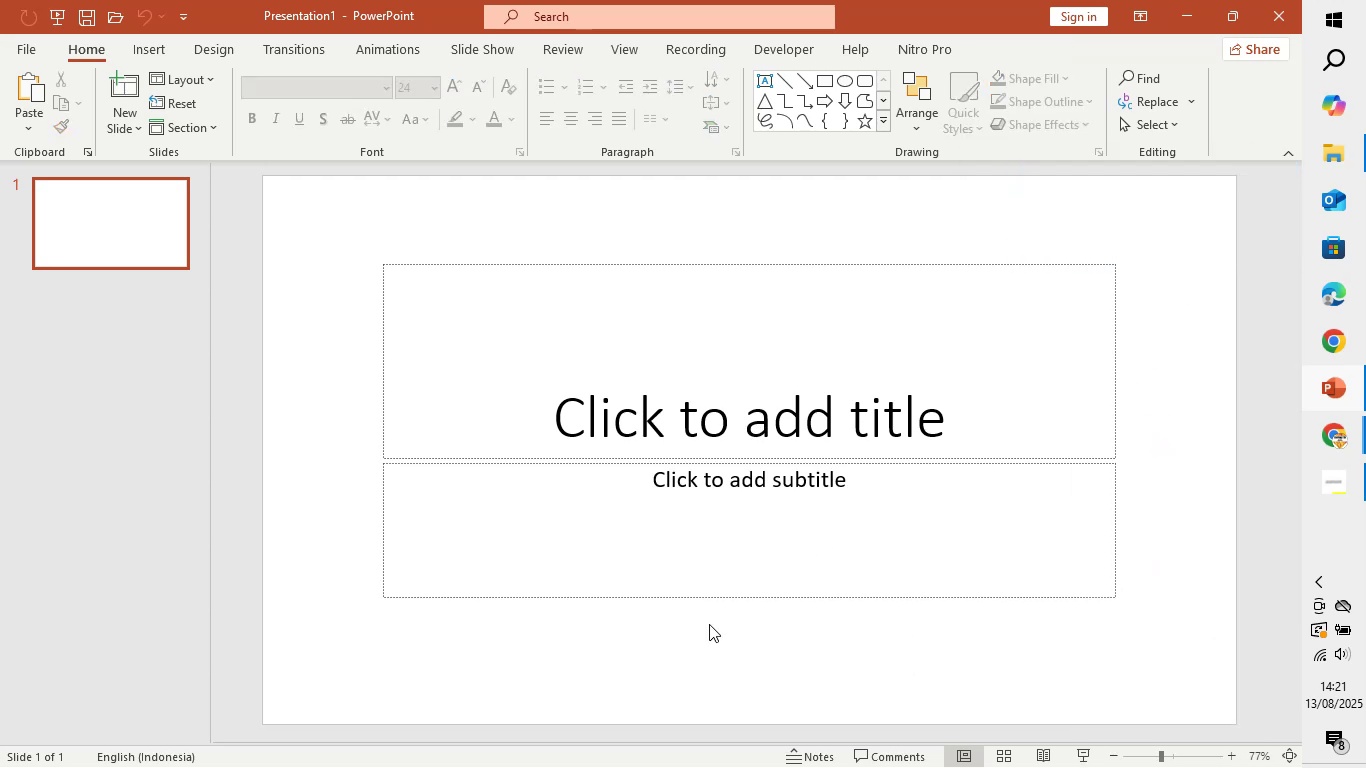 
key(Control+ControlLeft)
 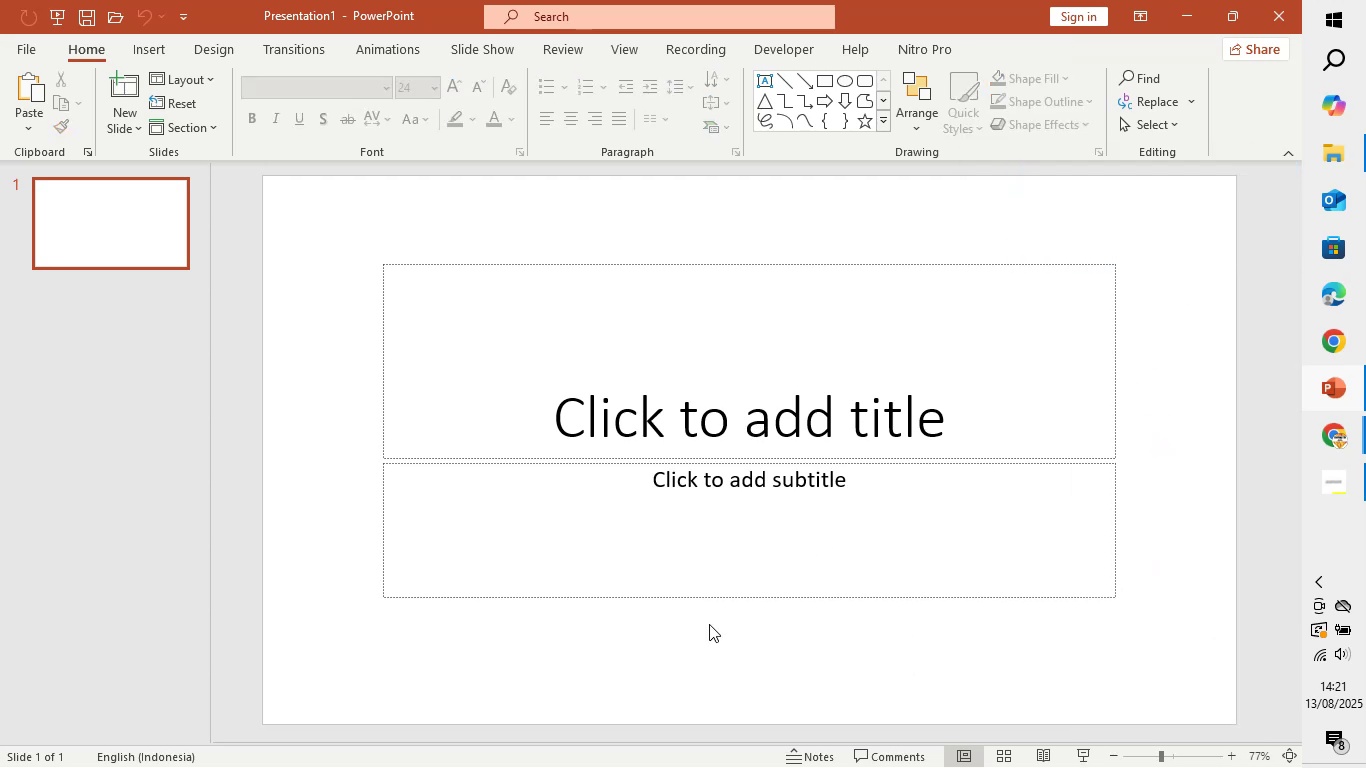 
key(Control+A)
 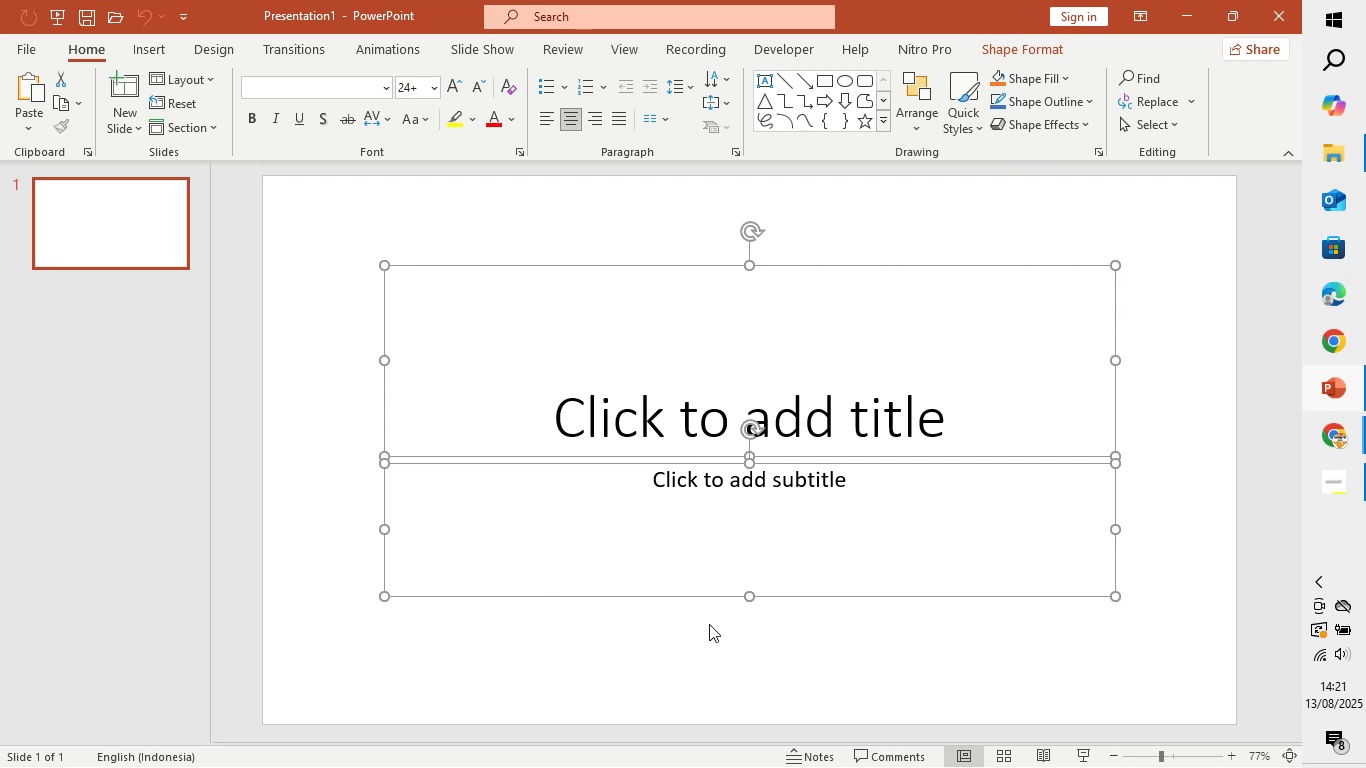 
key(Backspace)
 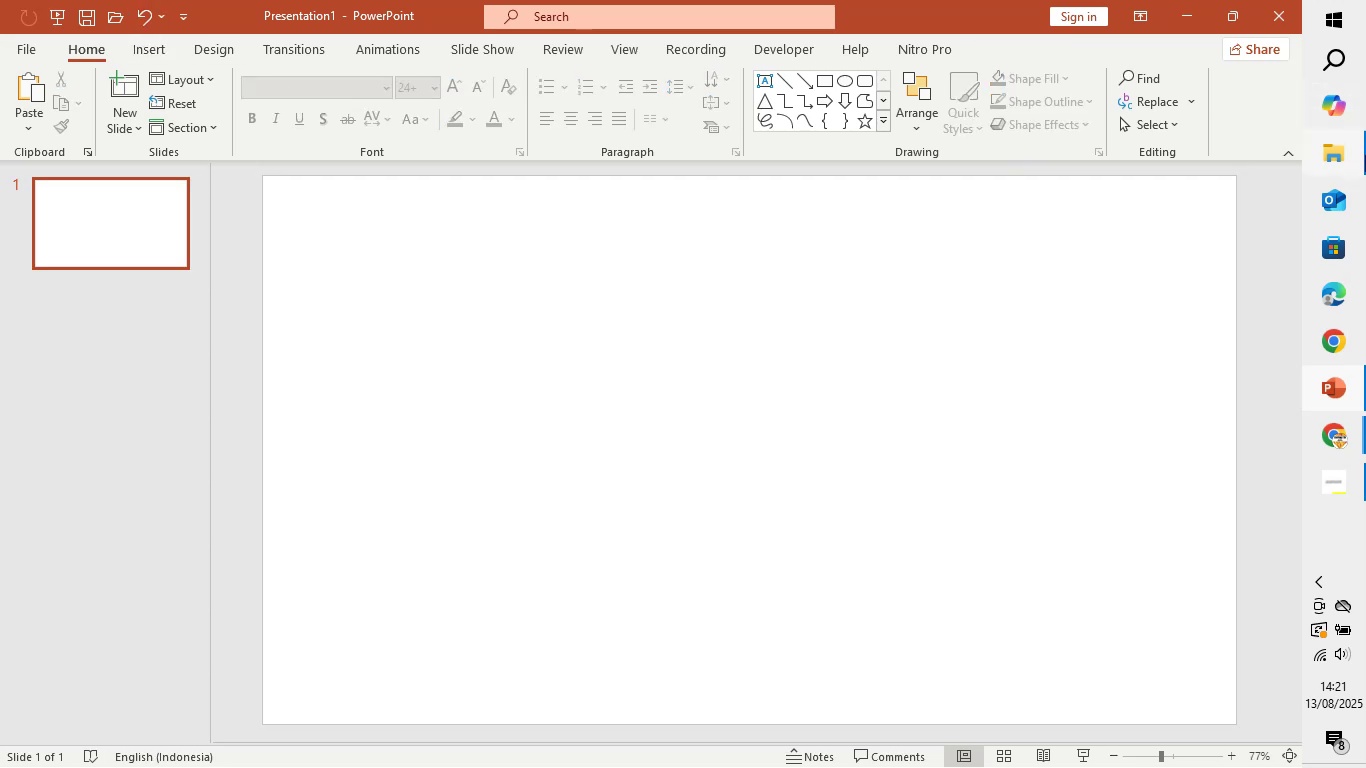 
left_click([1273, 156])
 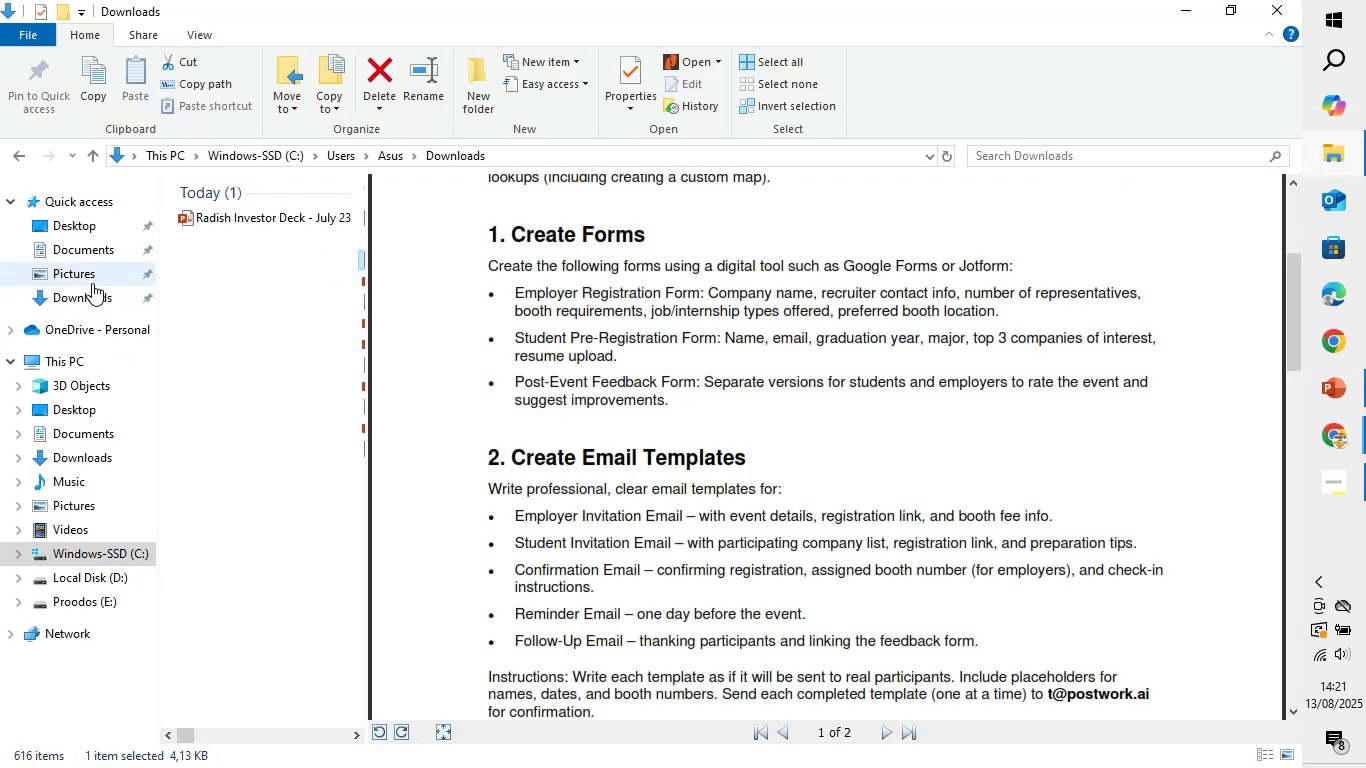 
left_click([104, 269])
 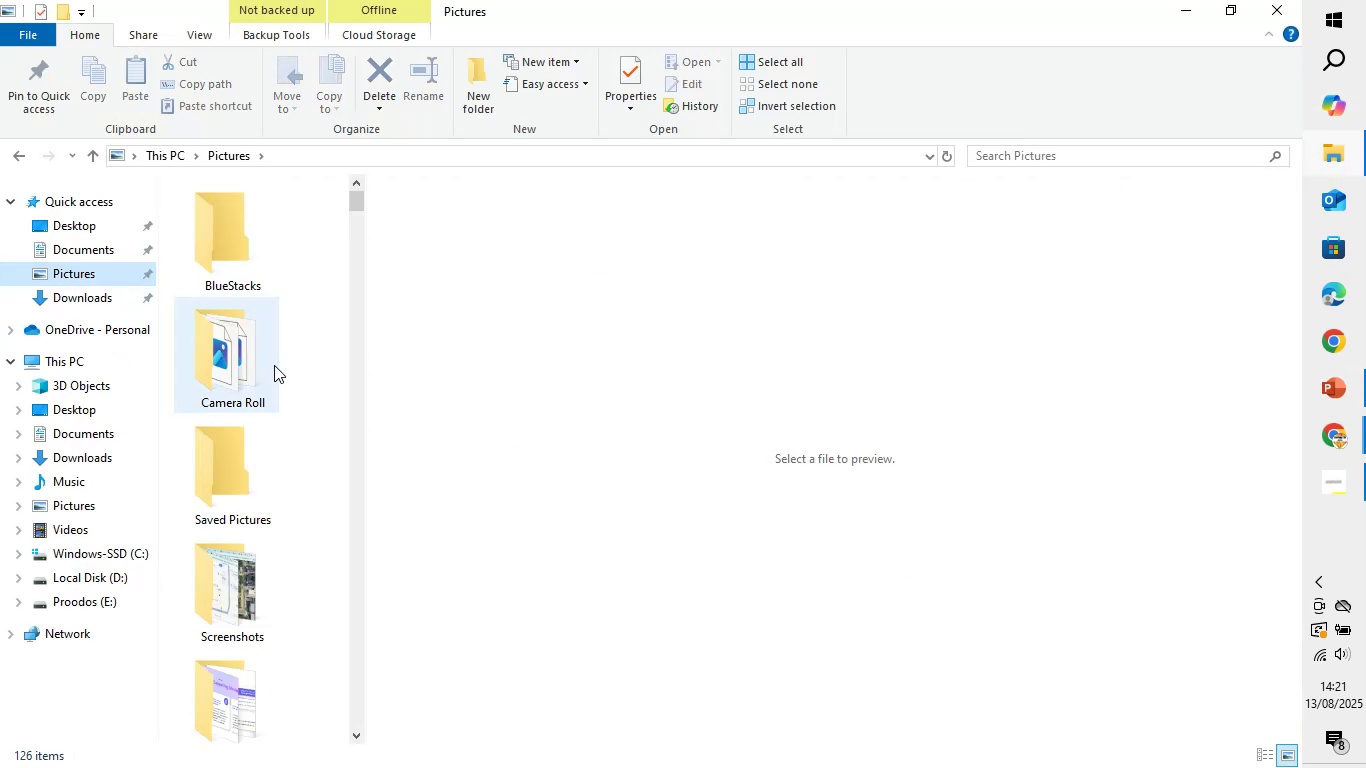 
scroll: coordinate [281, 444], scroll_direction: up, amount: 3.0
 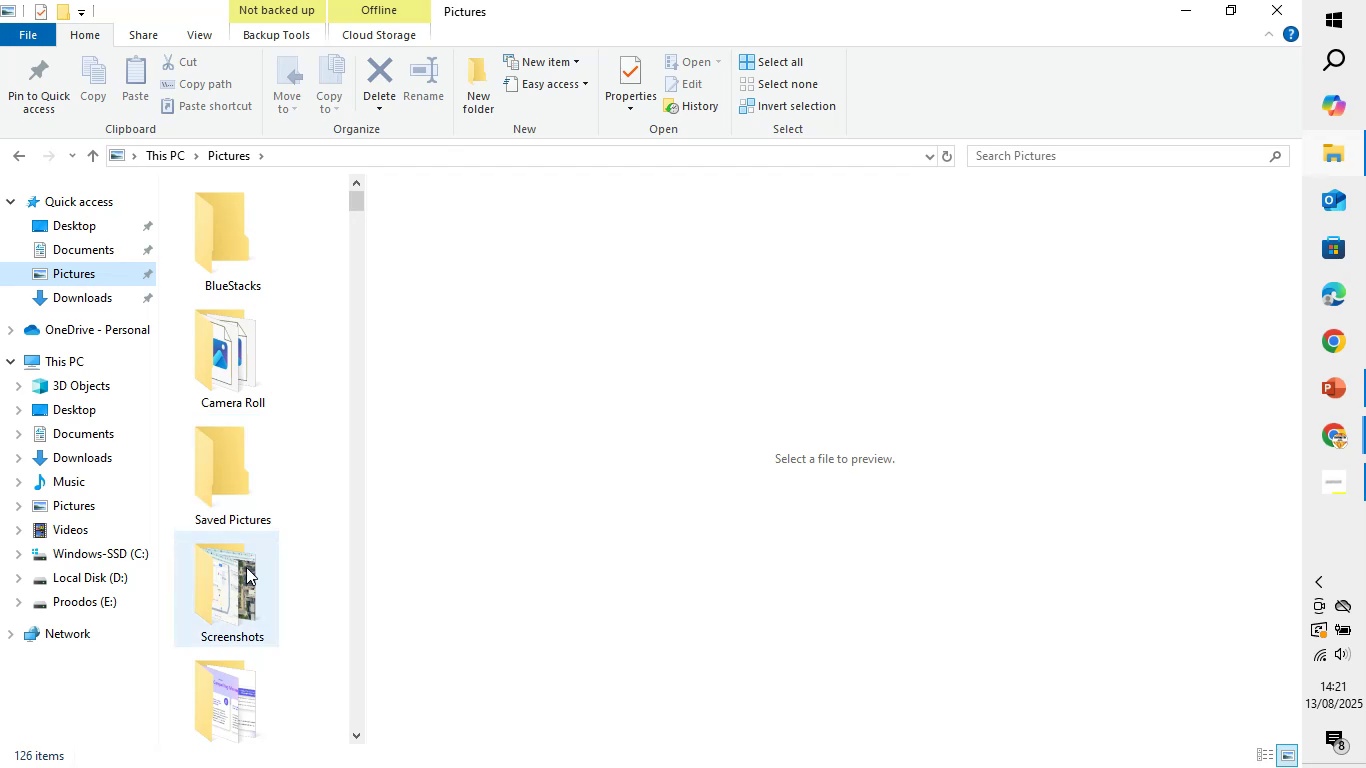 
left_click([244, 579])
 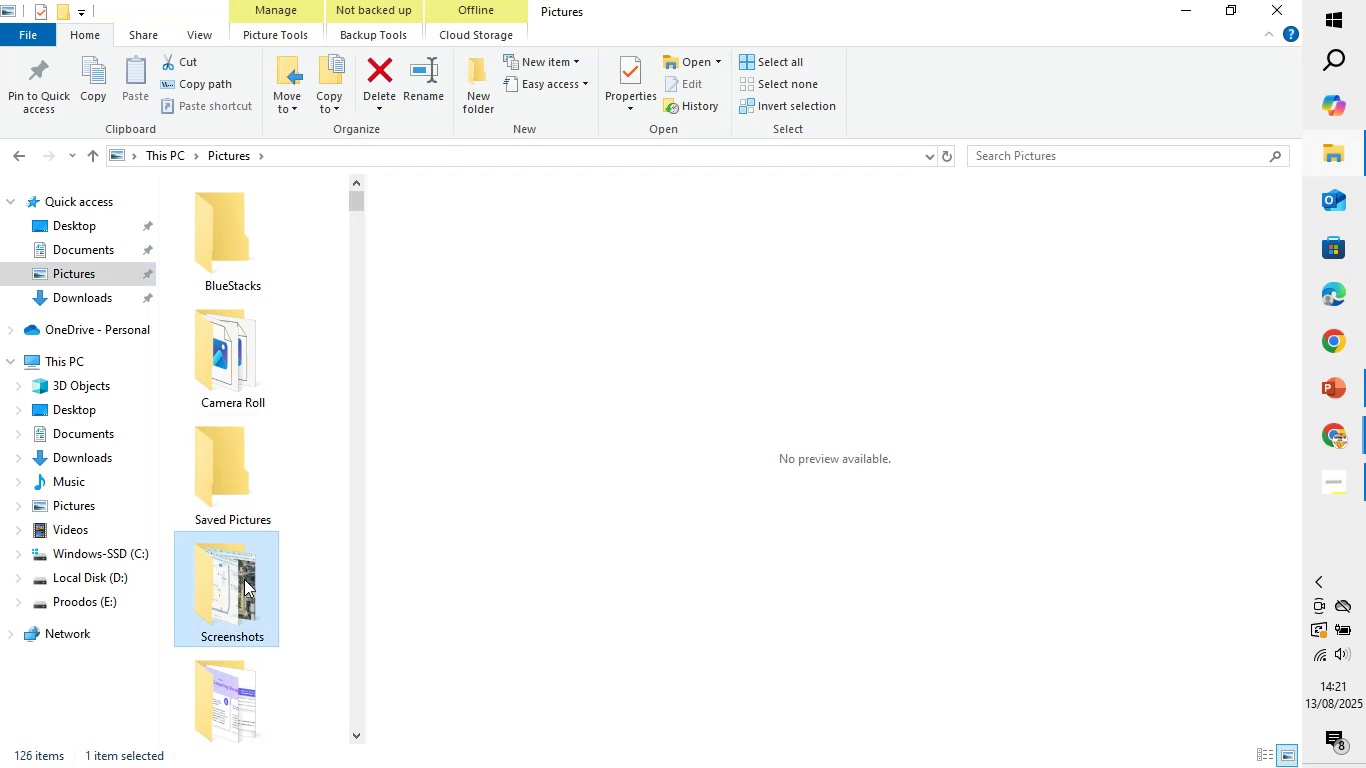 
double_click([244, 579])
 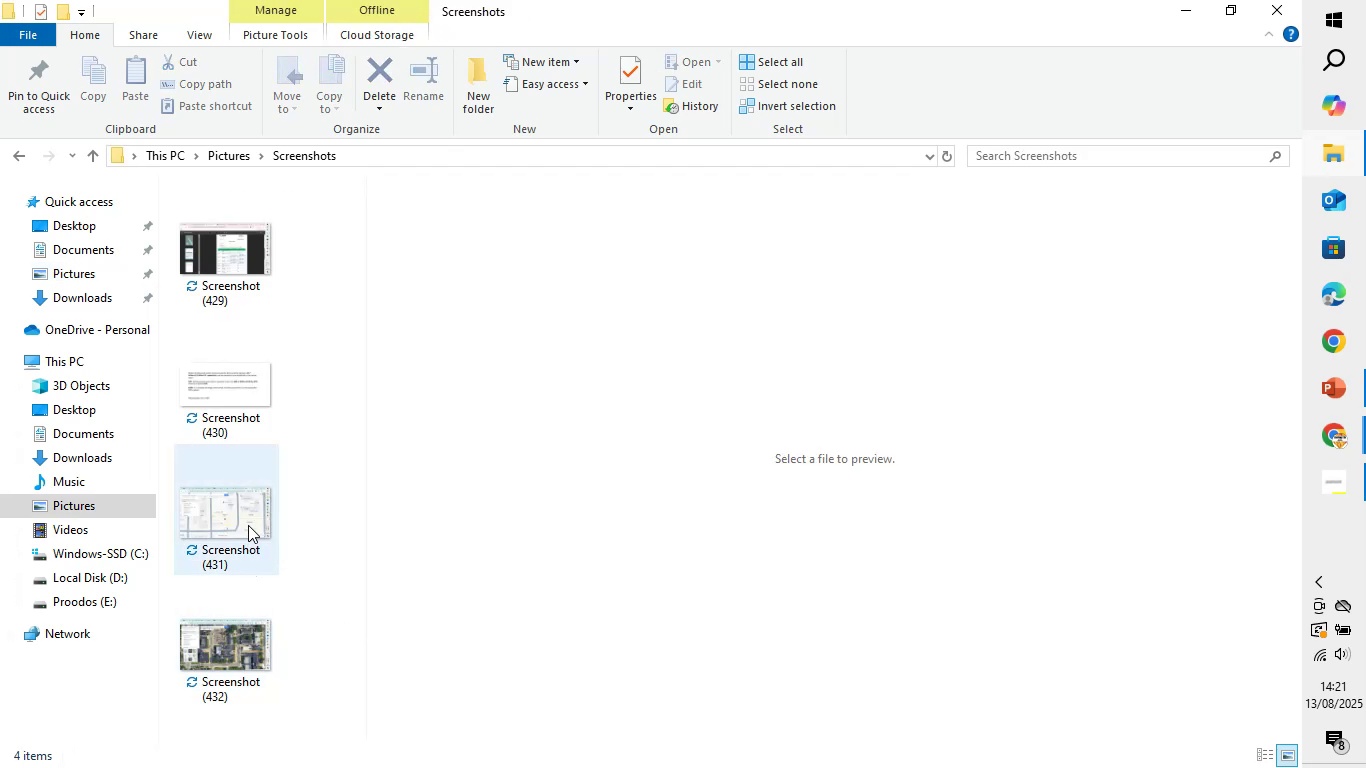 
left_click([247, 531])
 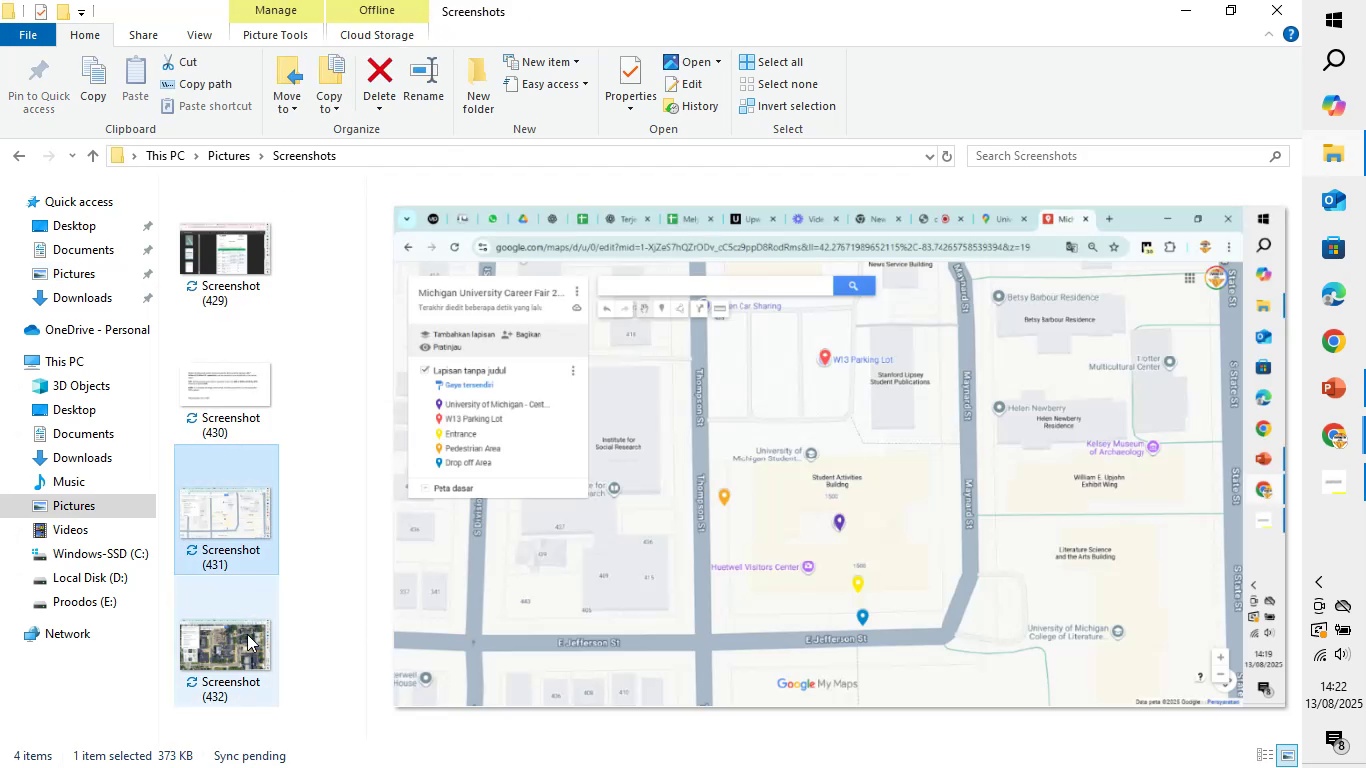 
hold_key(key=ShiftLeft, duration=0.46)
left_click([249, 633])
 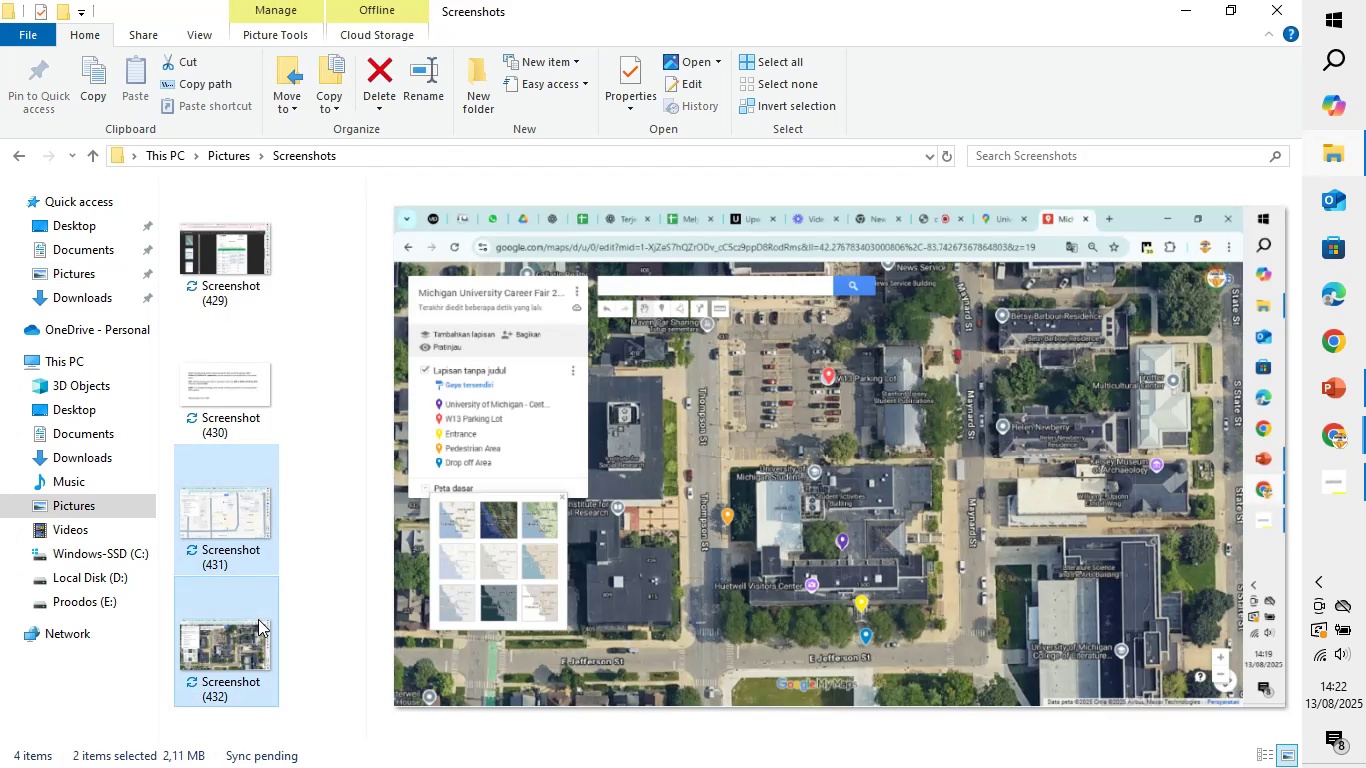 
left_click_drag(start_coordinate=[258, 615], to_coordinate=[879, 430])
 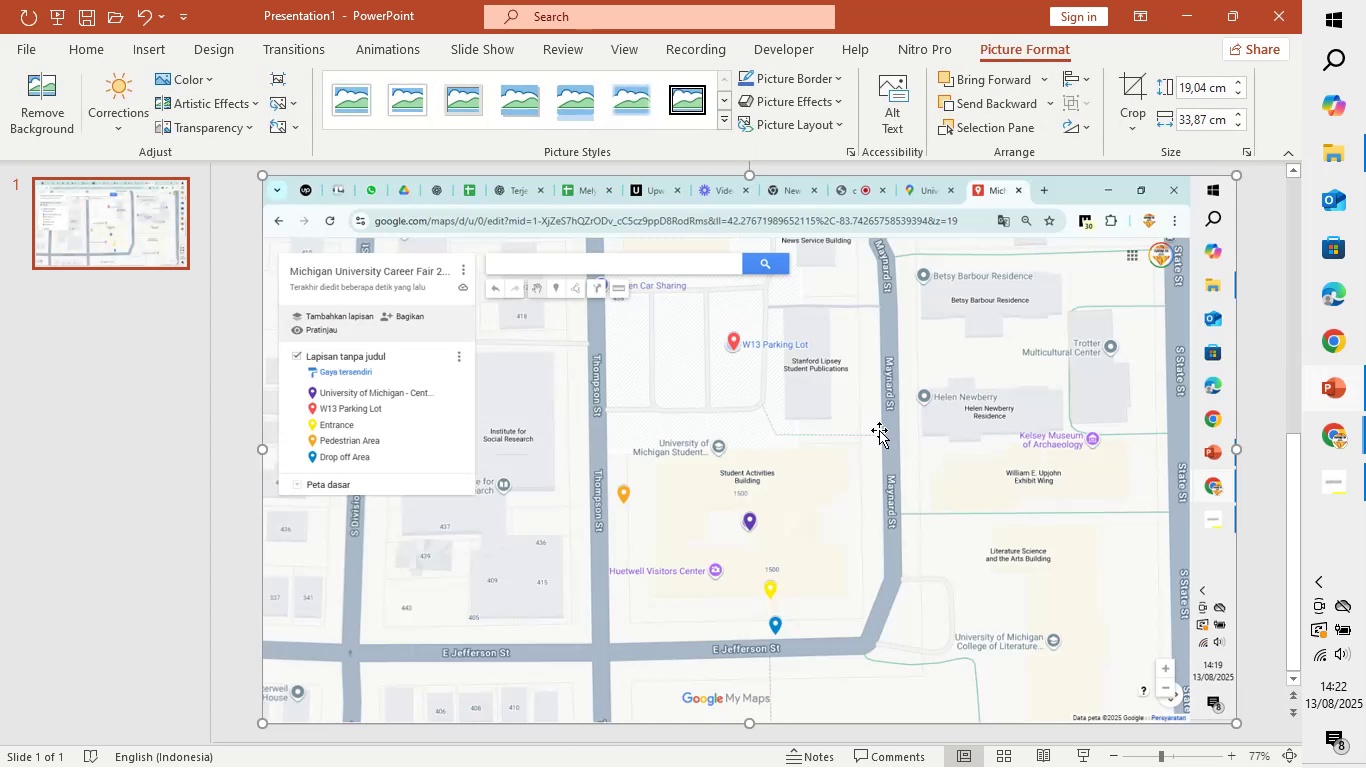 
scroll: coordinate [873, 424], scroll_direction: down, amount: 20.0
 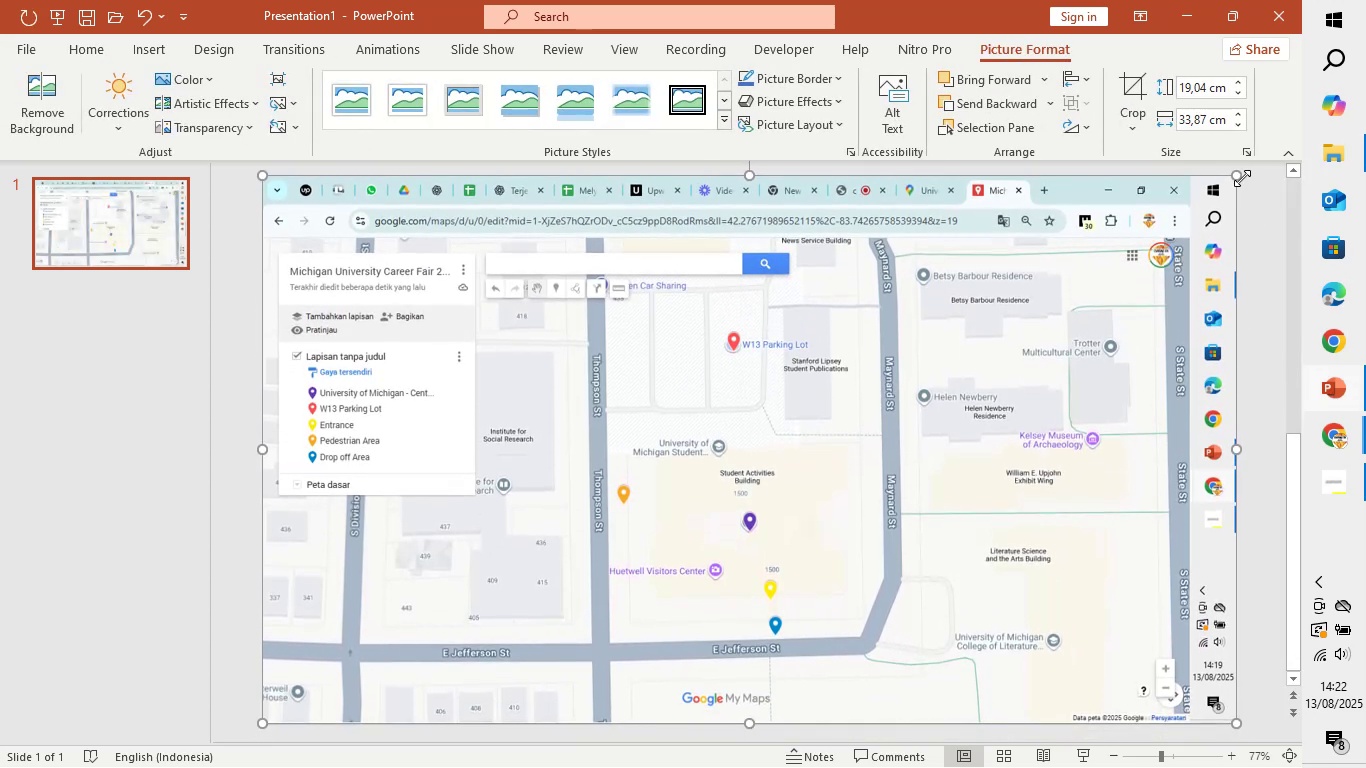 
left_click_drag(start_coordinate=[1189, 266], to_coordinate=[1159, 326])
 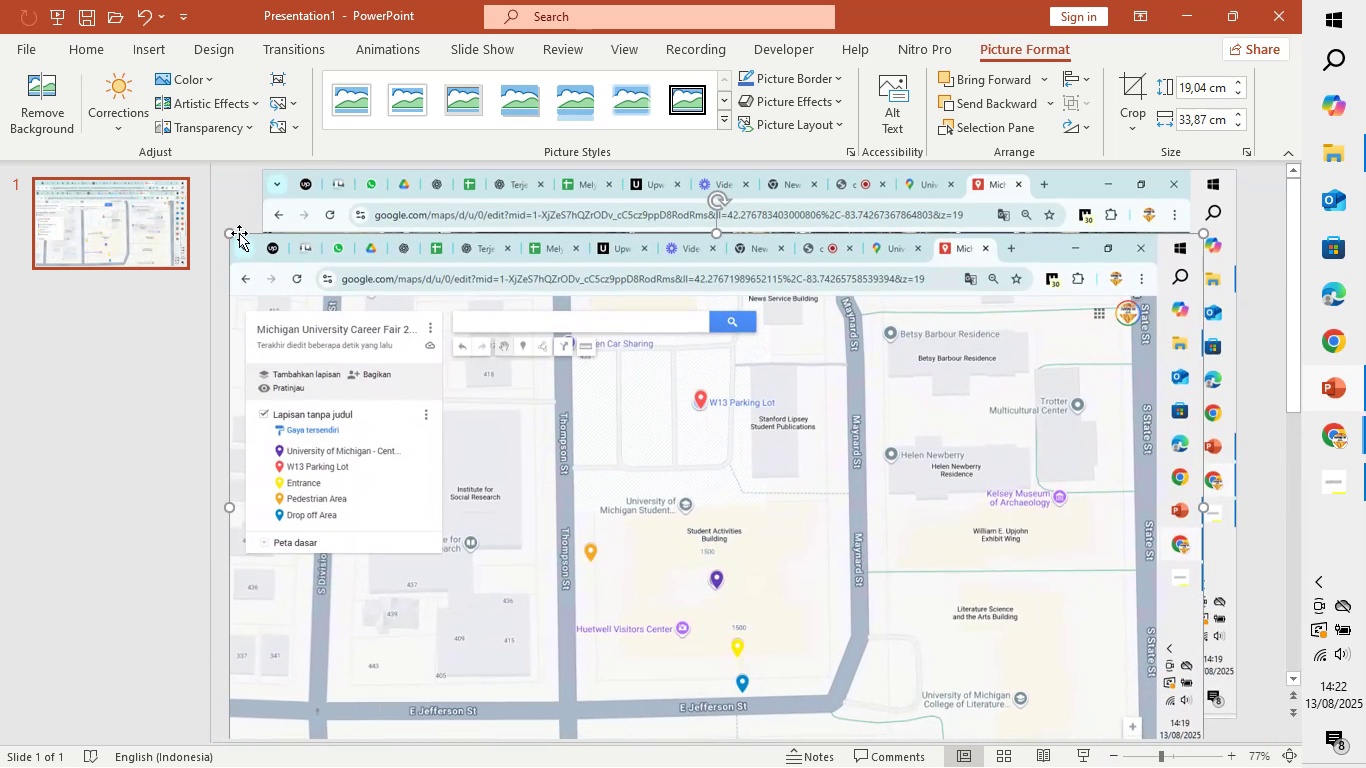 
left_click_drag(start_coordinate=[224, 233], to_coordinate=[385, 364])
 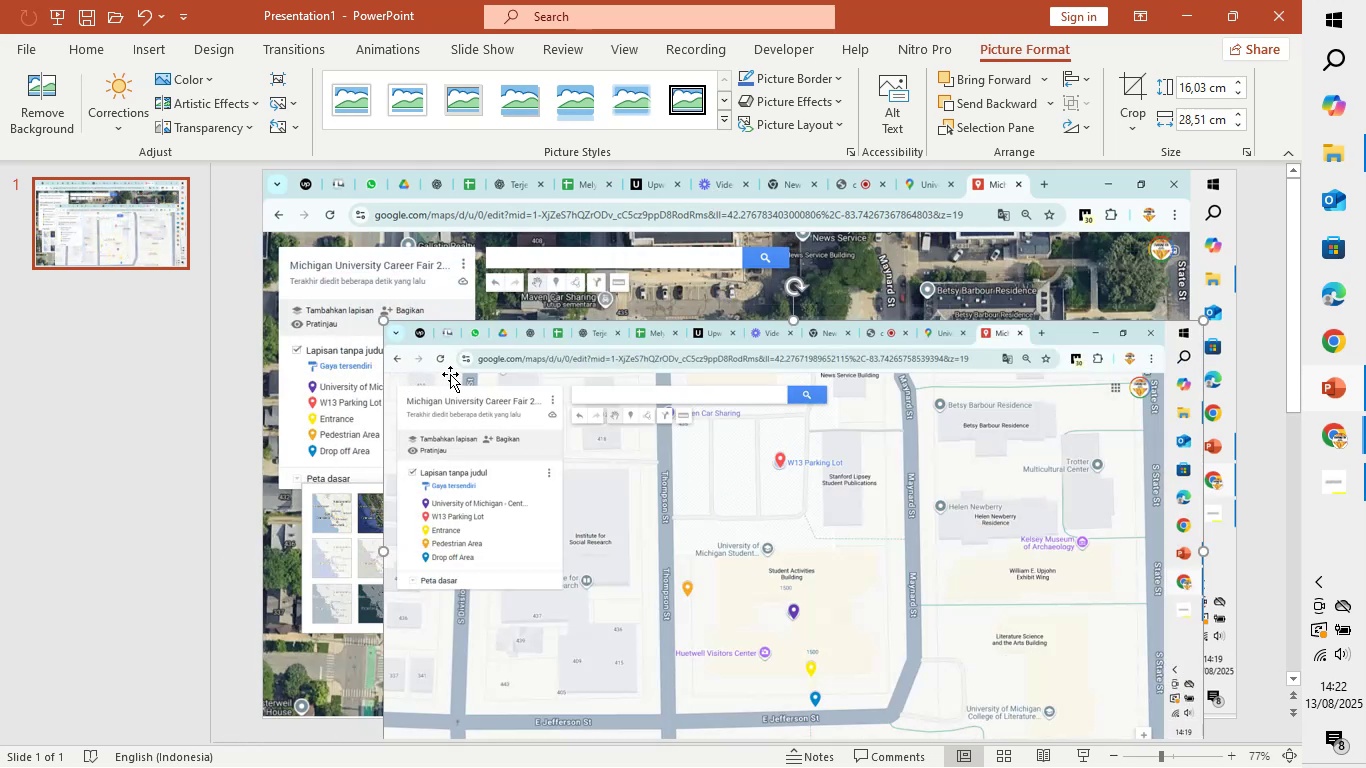 
left_click([318, 427])
 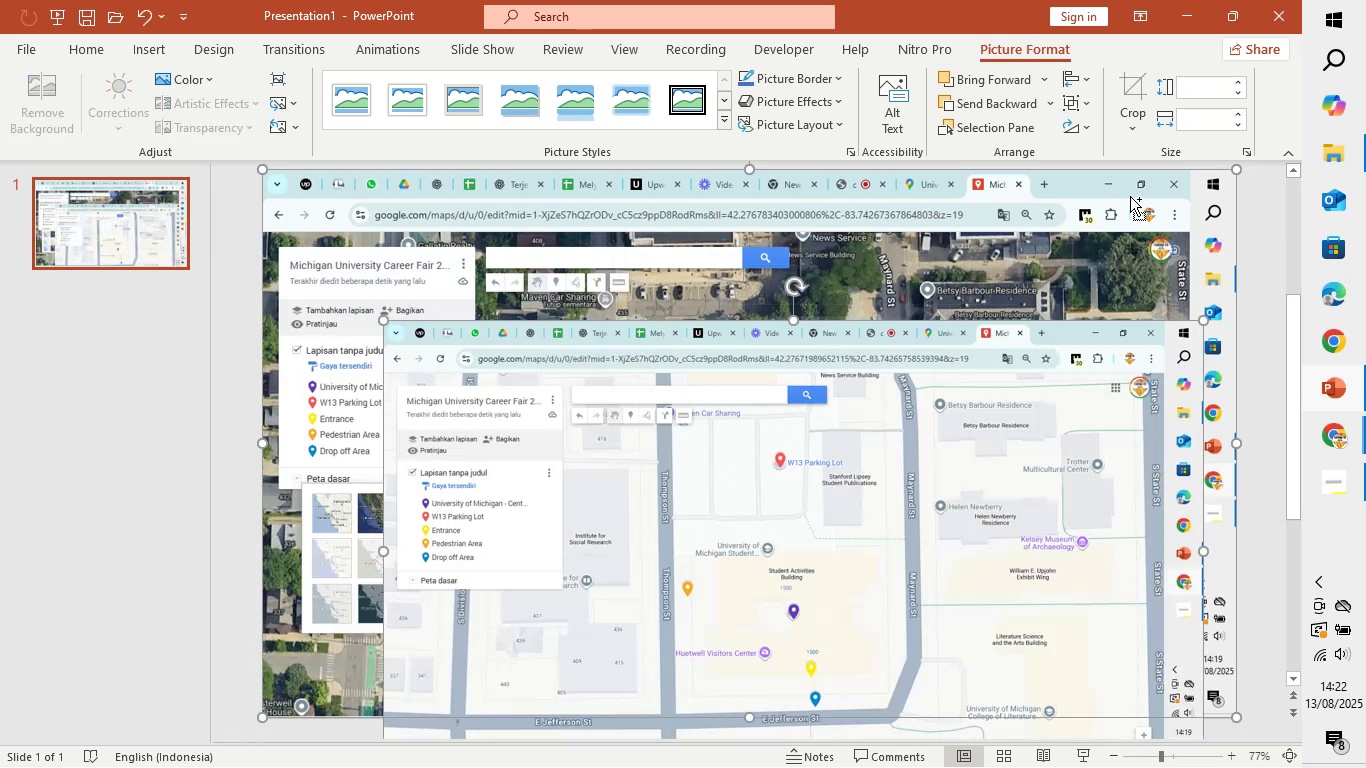 
key(Control+X)
 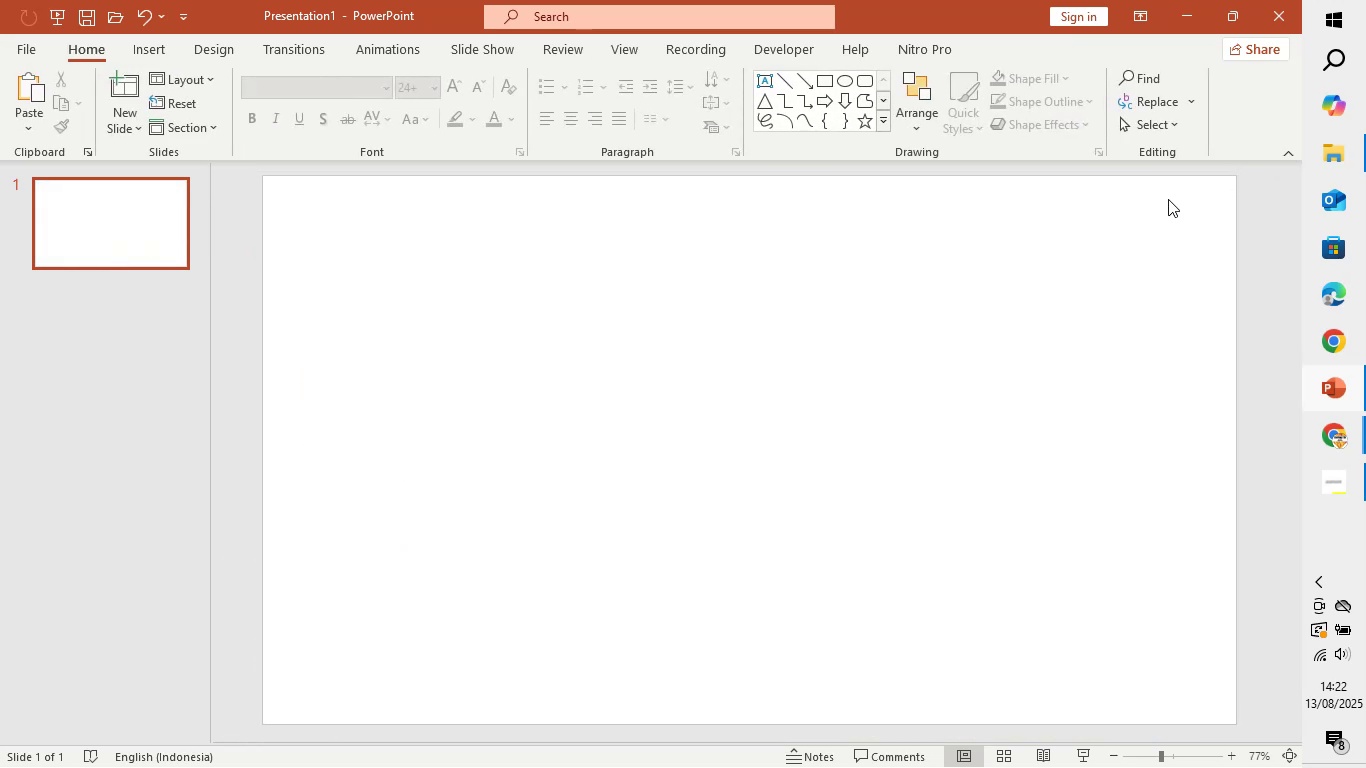 
key(Control+Z)
 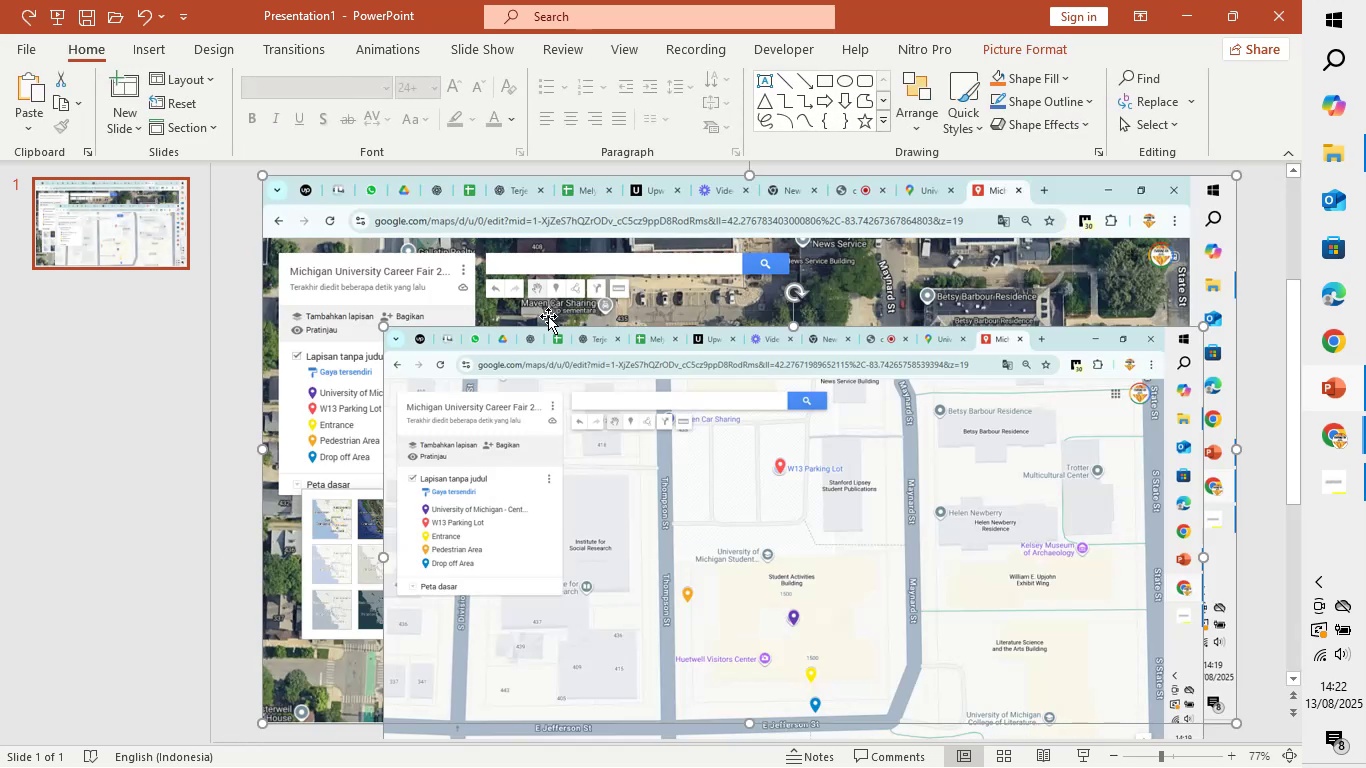 
left_click_drag(start_coordinate=[603, 453], to_coordinate=[604, 448])
 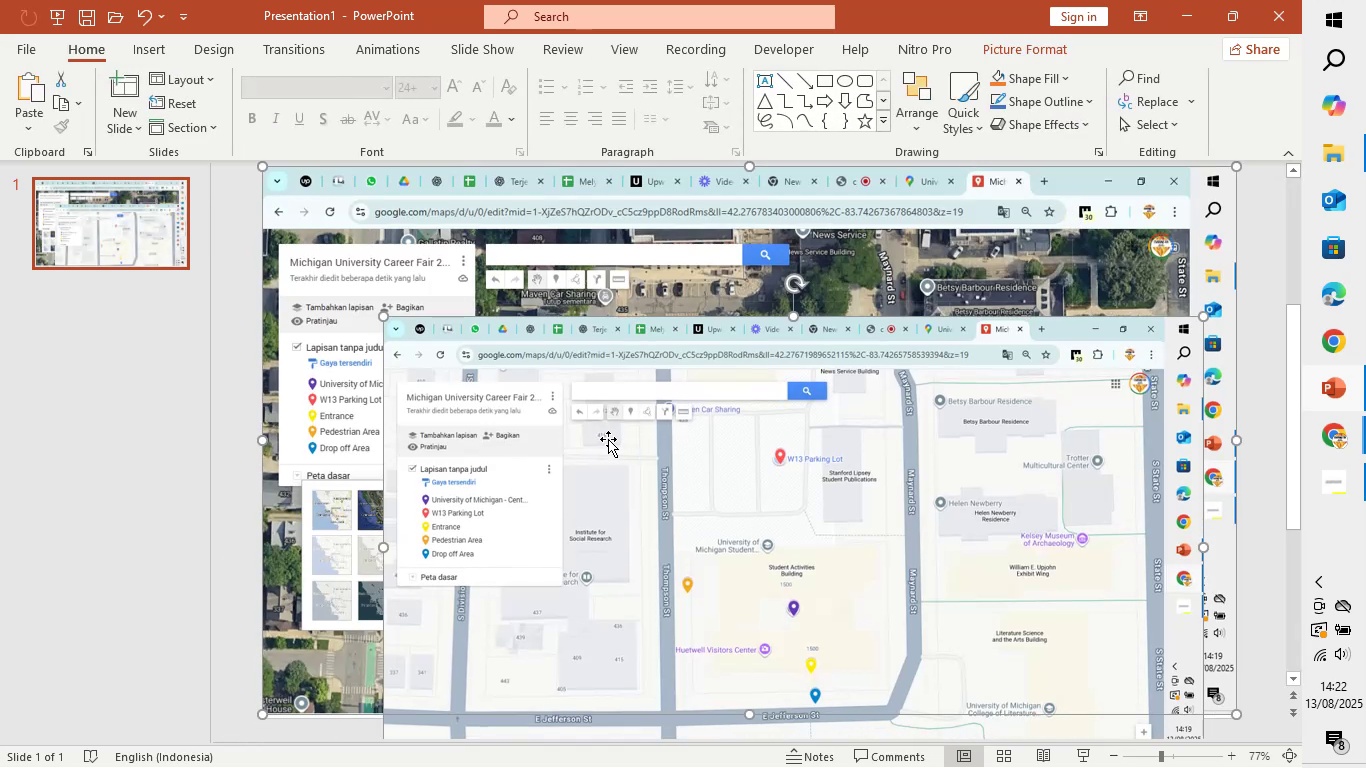 
left_click([609, 438])
 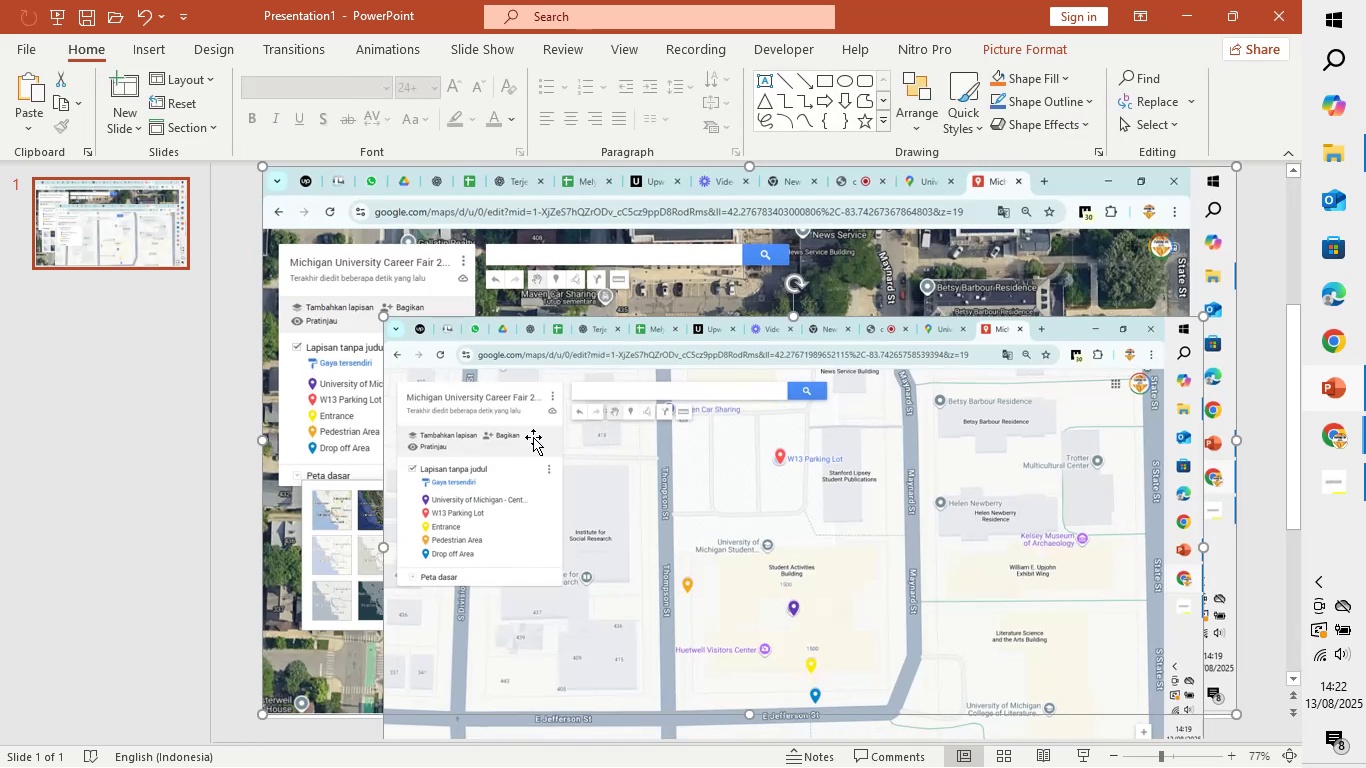 
hold_key(key=ControlLeft, duration=0.62)
left_click([187, 414])
 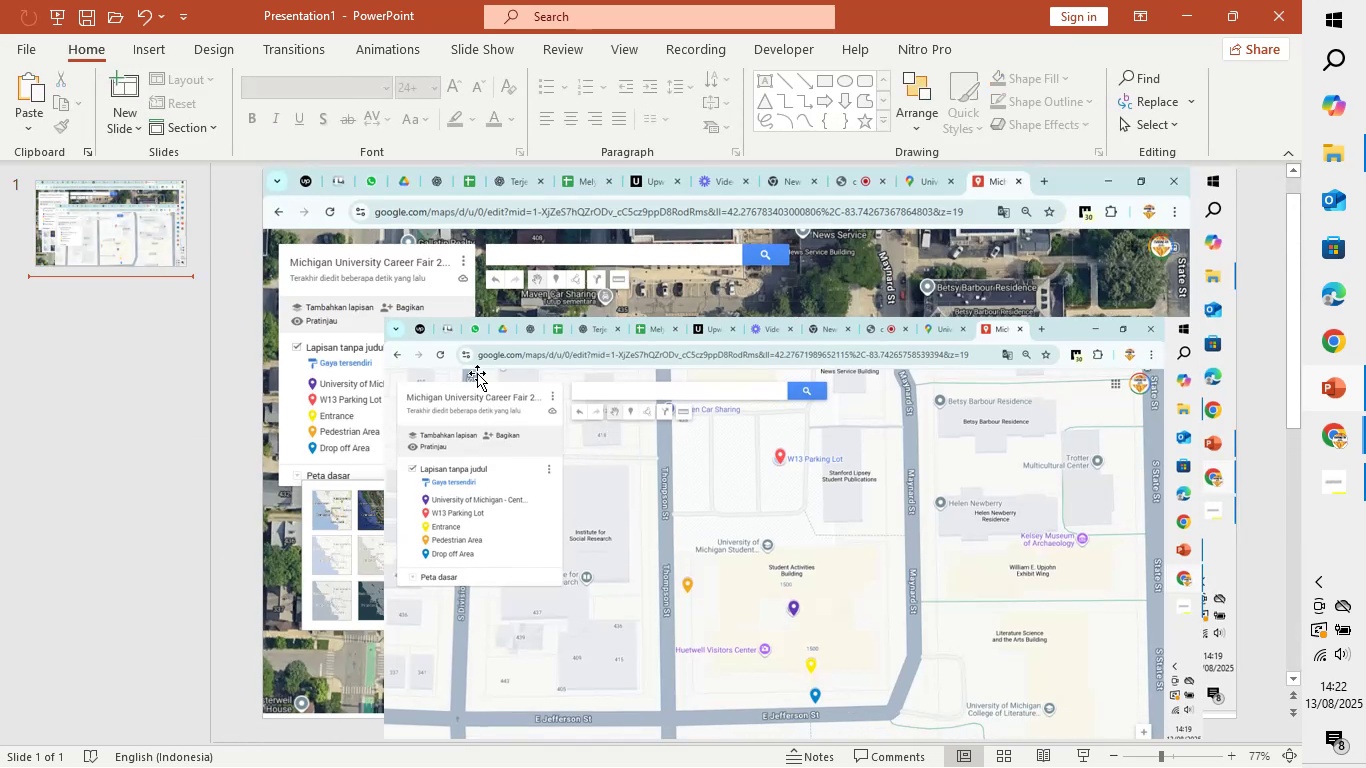 
left_click([509, 366])
 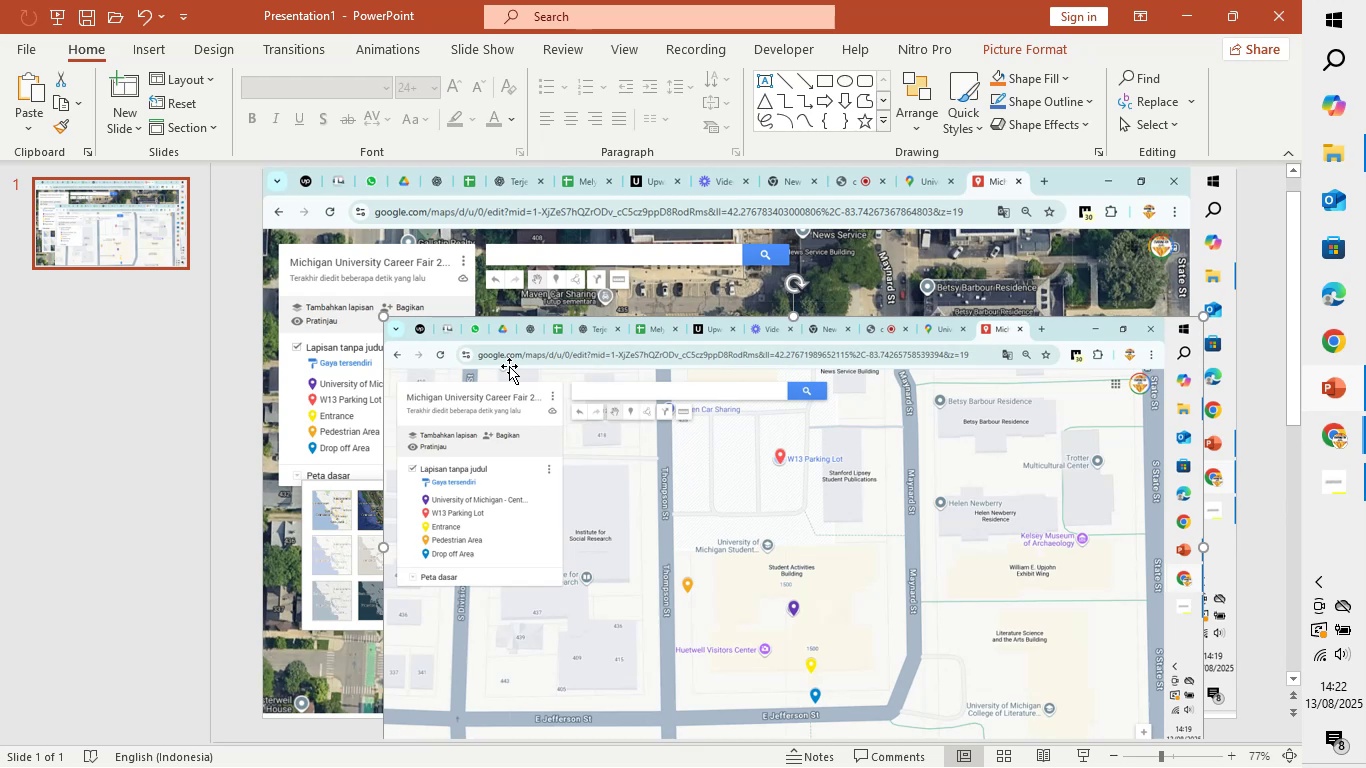 
key(Control+X)
 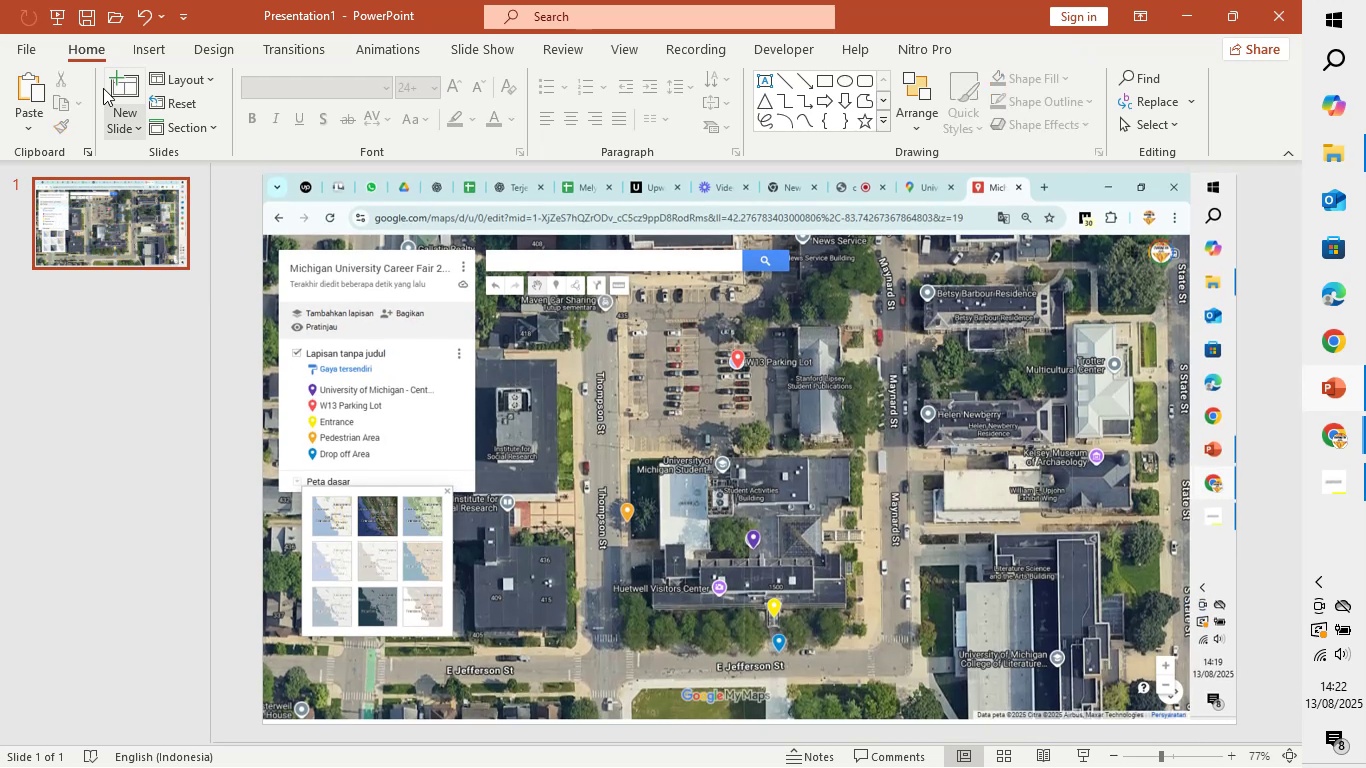 
left_click([118, 80])
 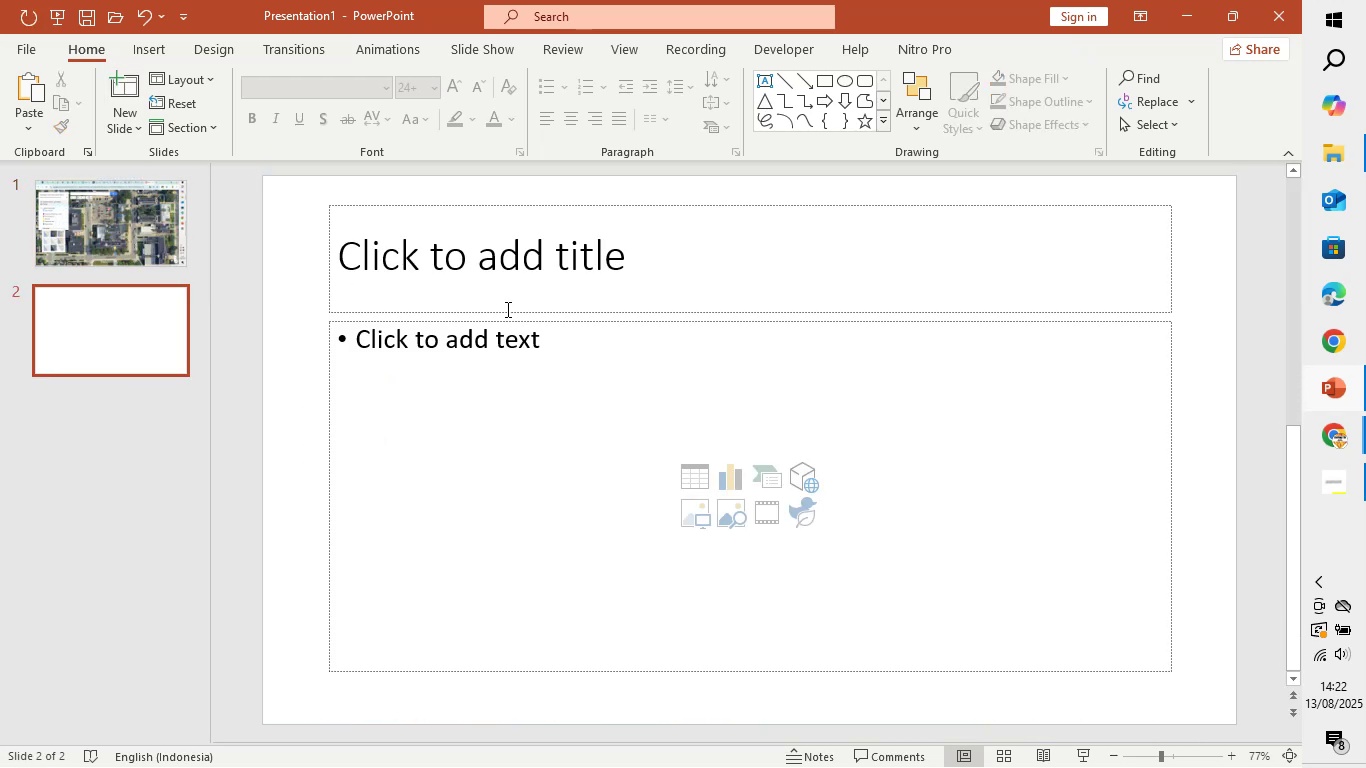 
key(Control+A)
 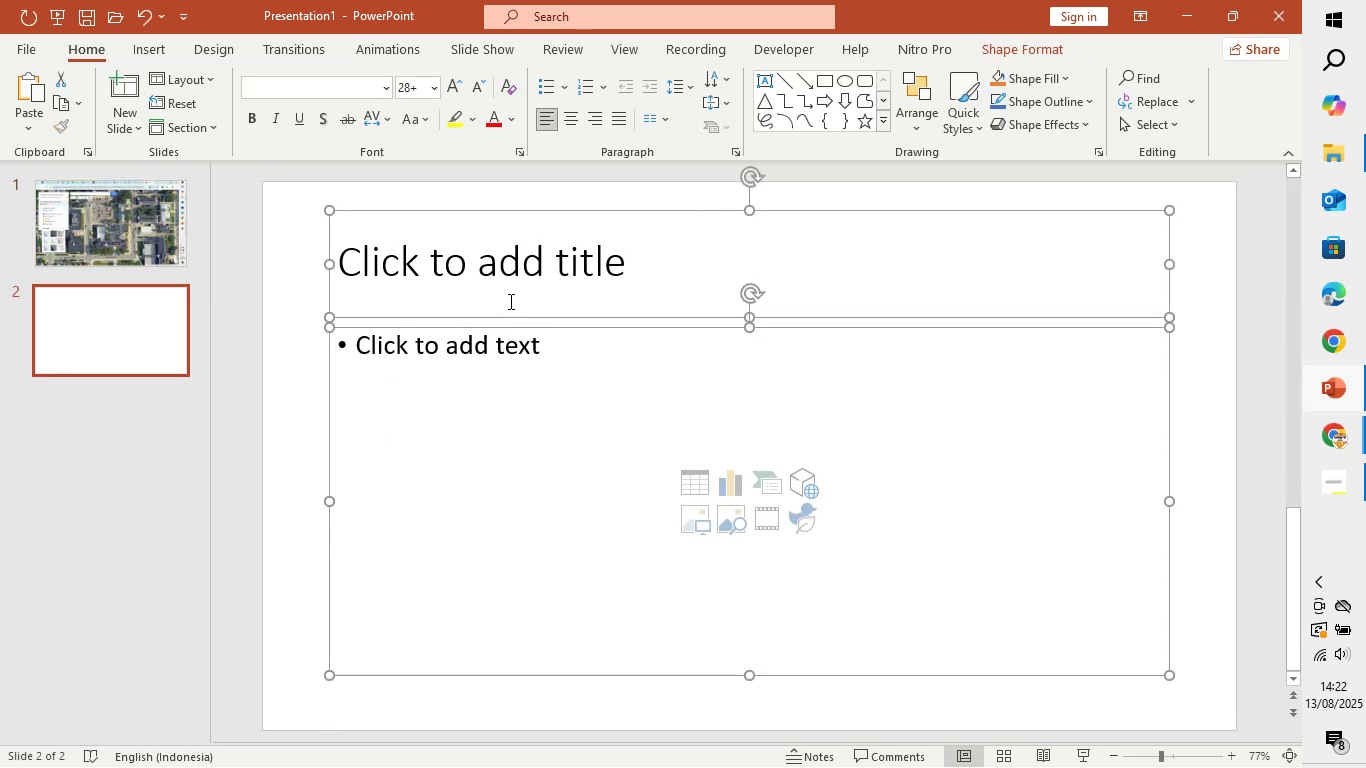 
key(Backspace)
 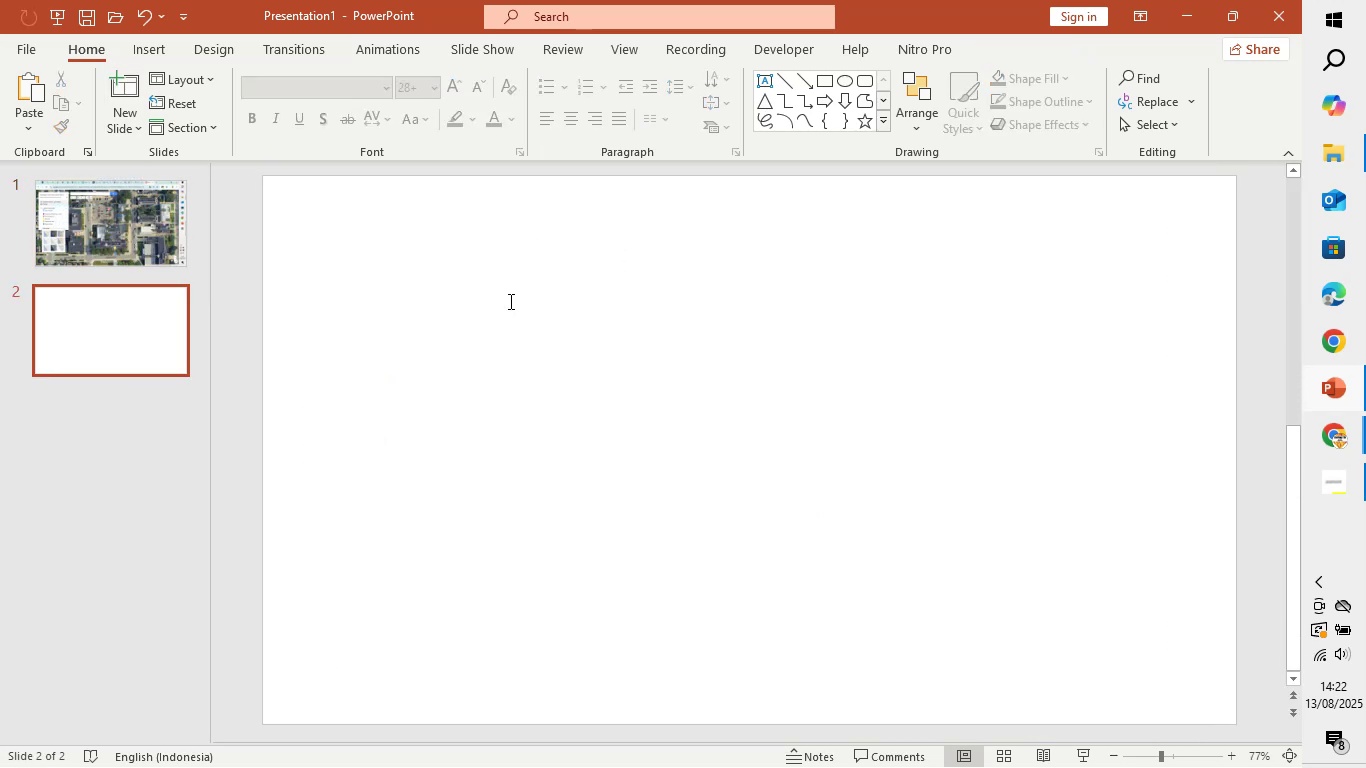 
key(Control+V)
 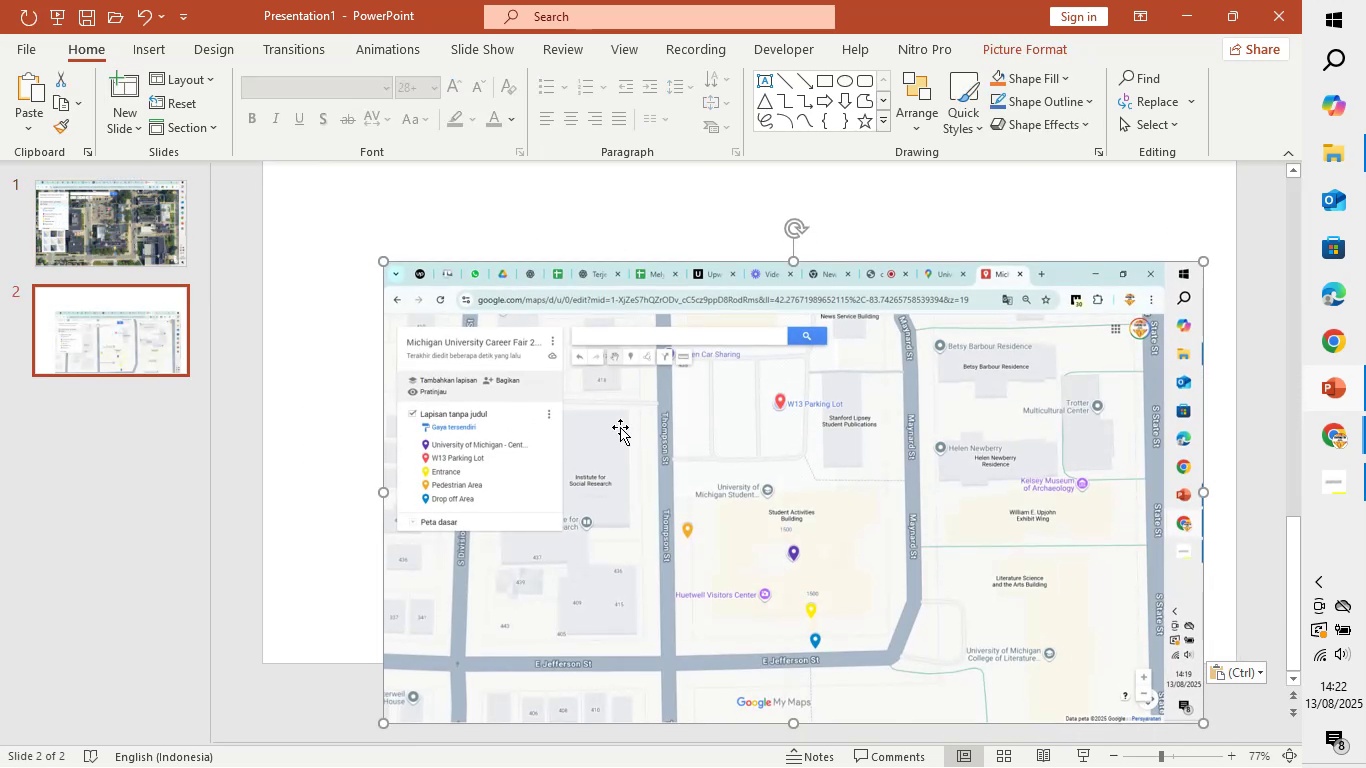 
left_click_drag(start_coordinate=[626, 433], to_coordinate=[539, 330])
 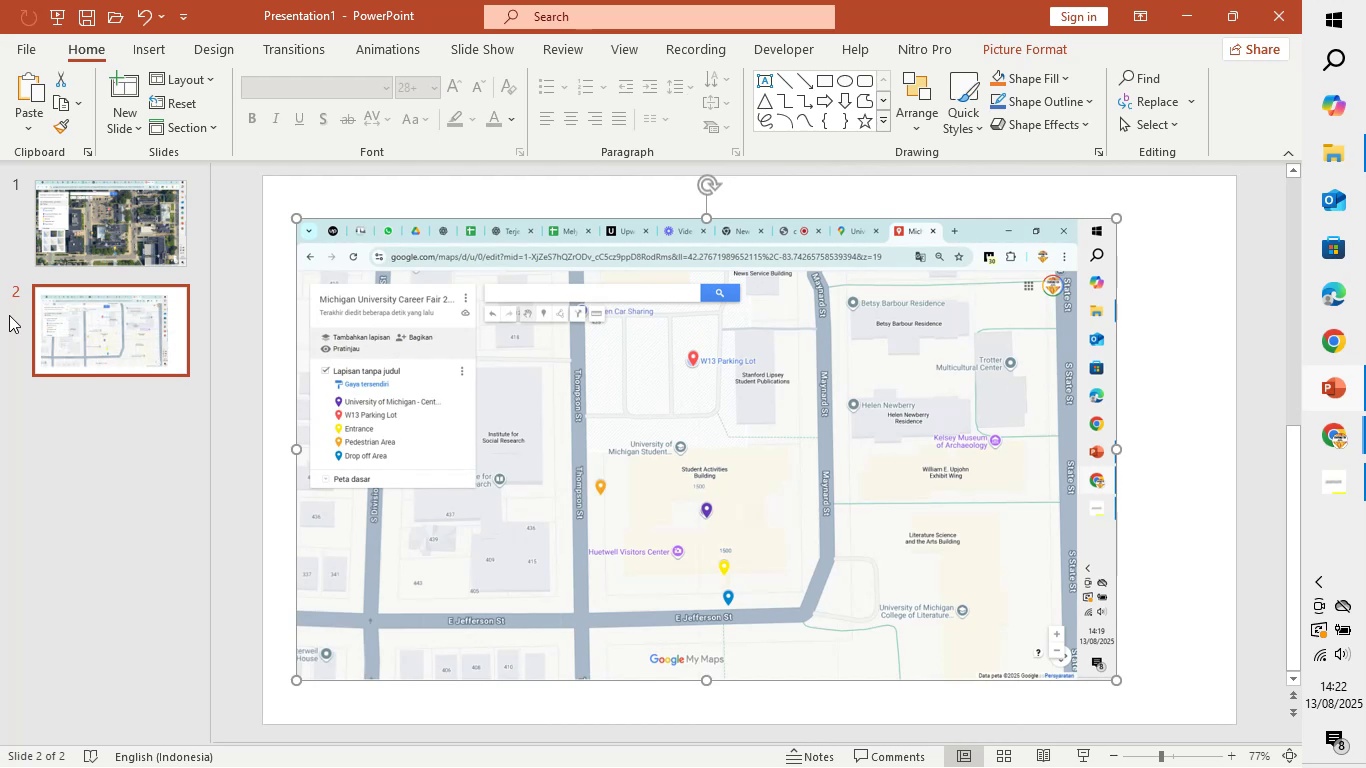 
left_click([110, 226])
 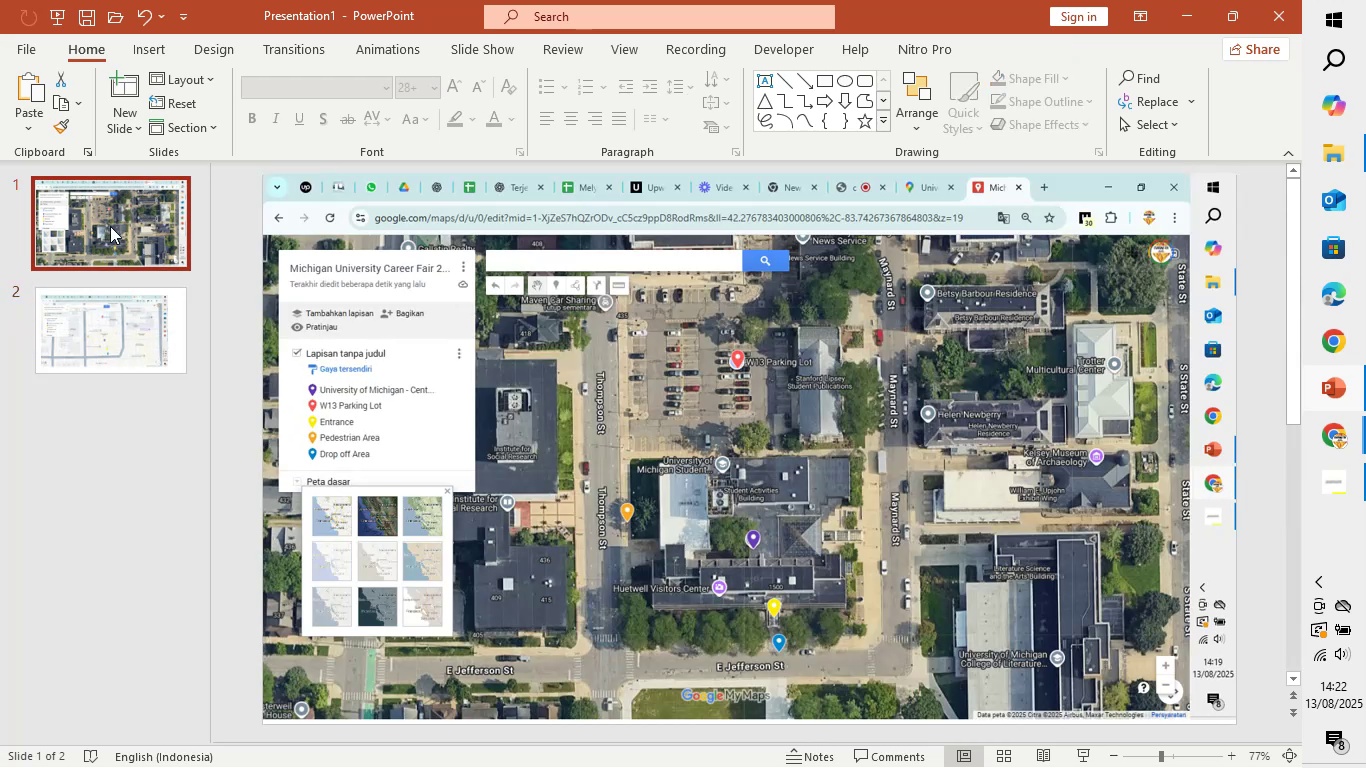 
left_click([106, 316])
 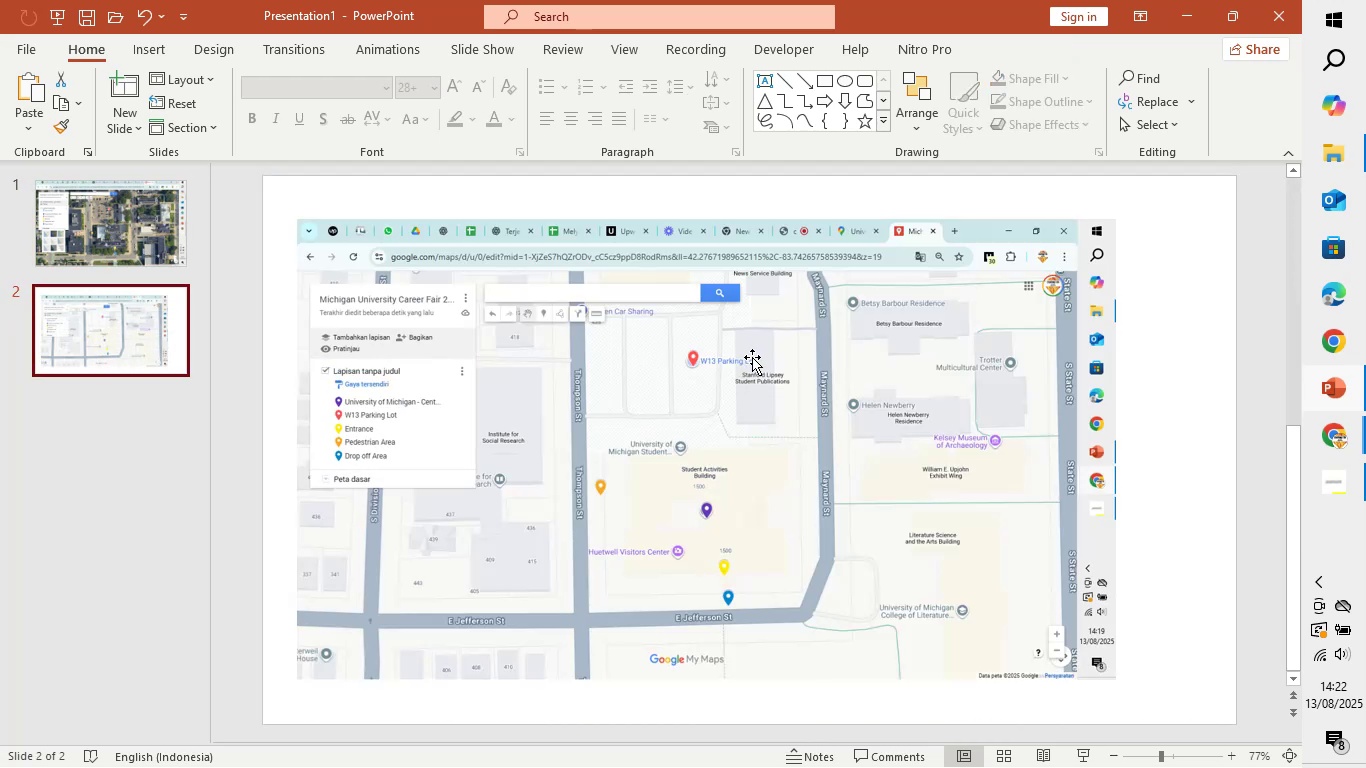 
left_click([771, 374])
 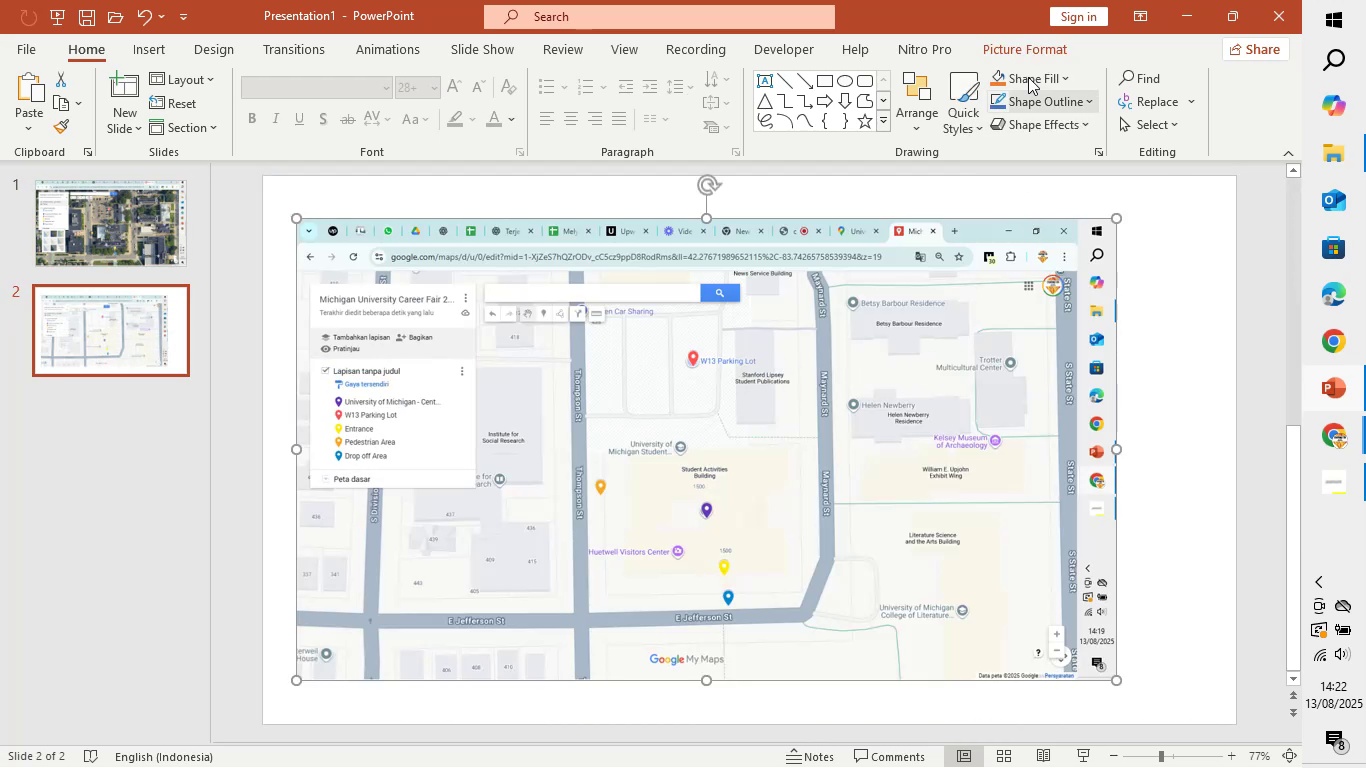 
left_click([1034, 53])
 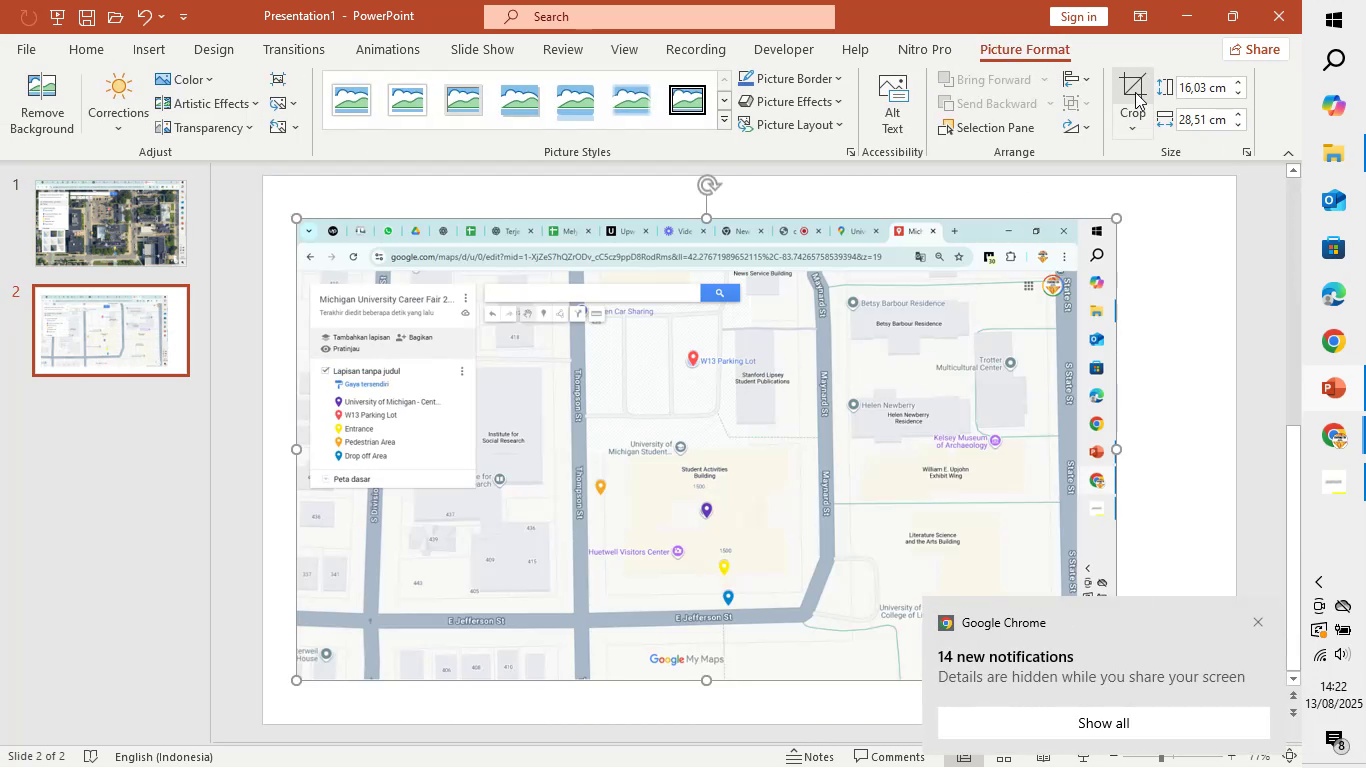 
left_click([1135, 92])
 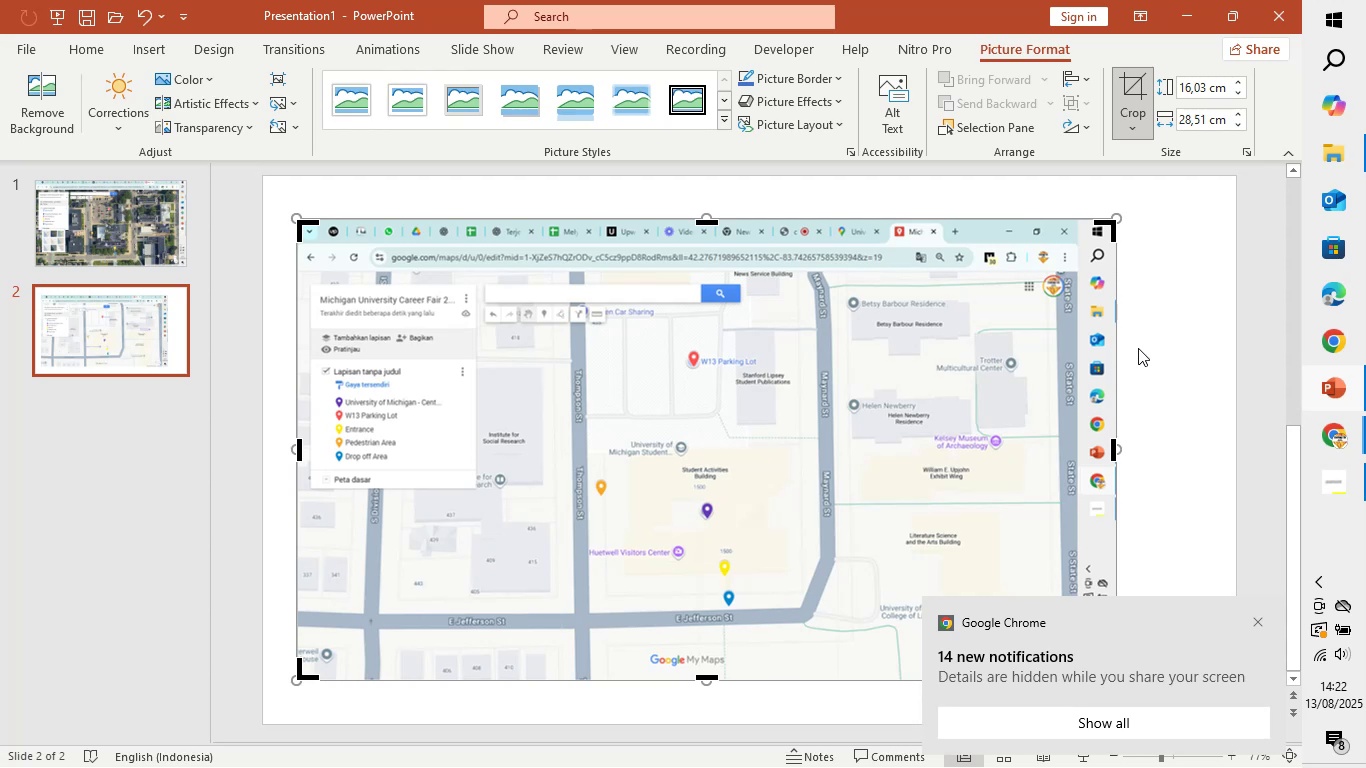 
wait(6.06)
 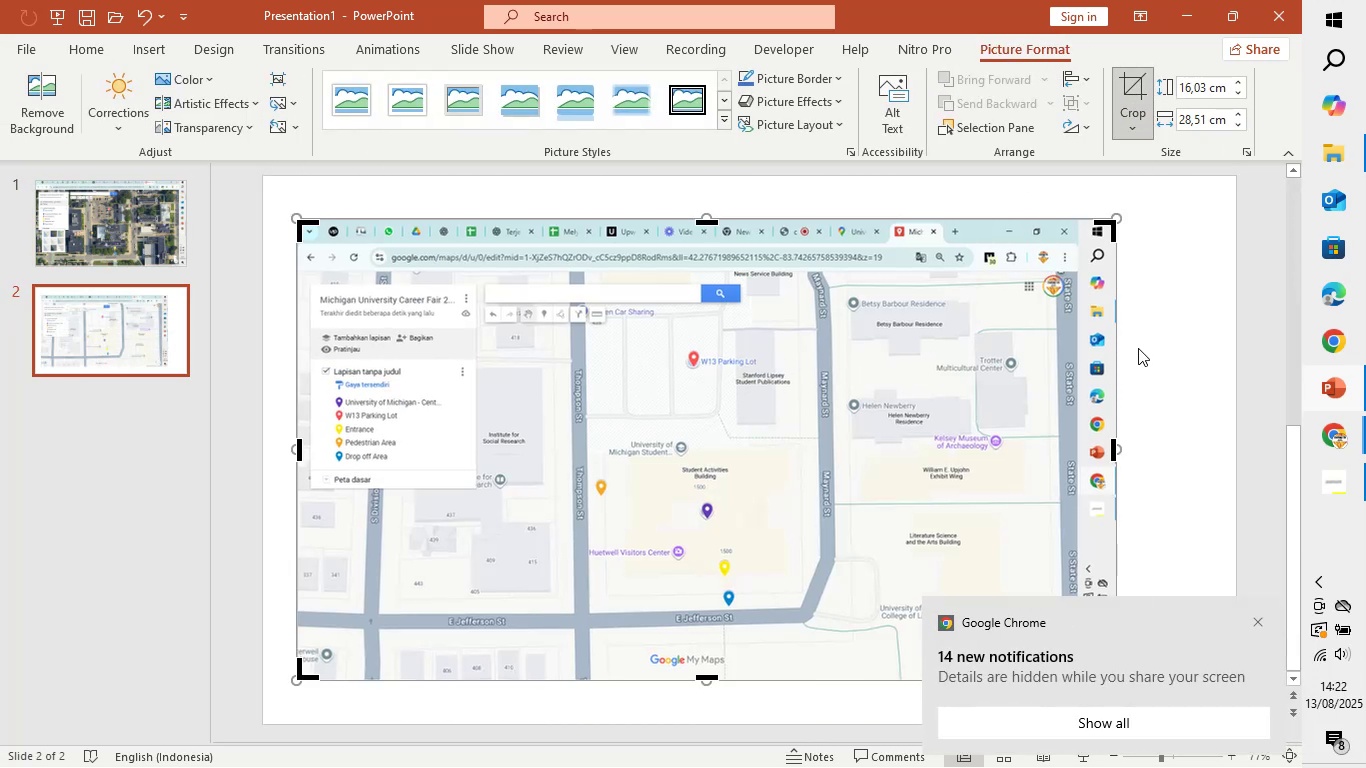 
left_click_drag(start_coordinate=[1114, 445], to_coordinate=[844, 433])
 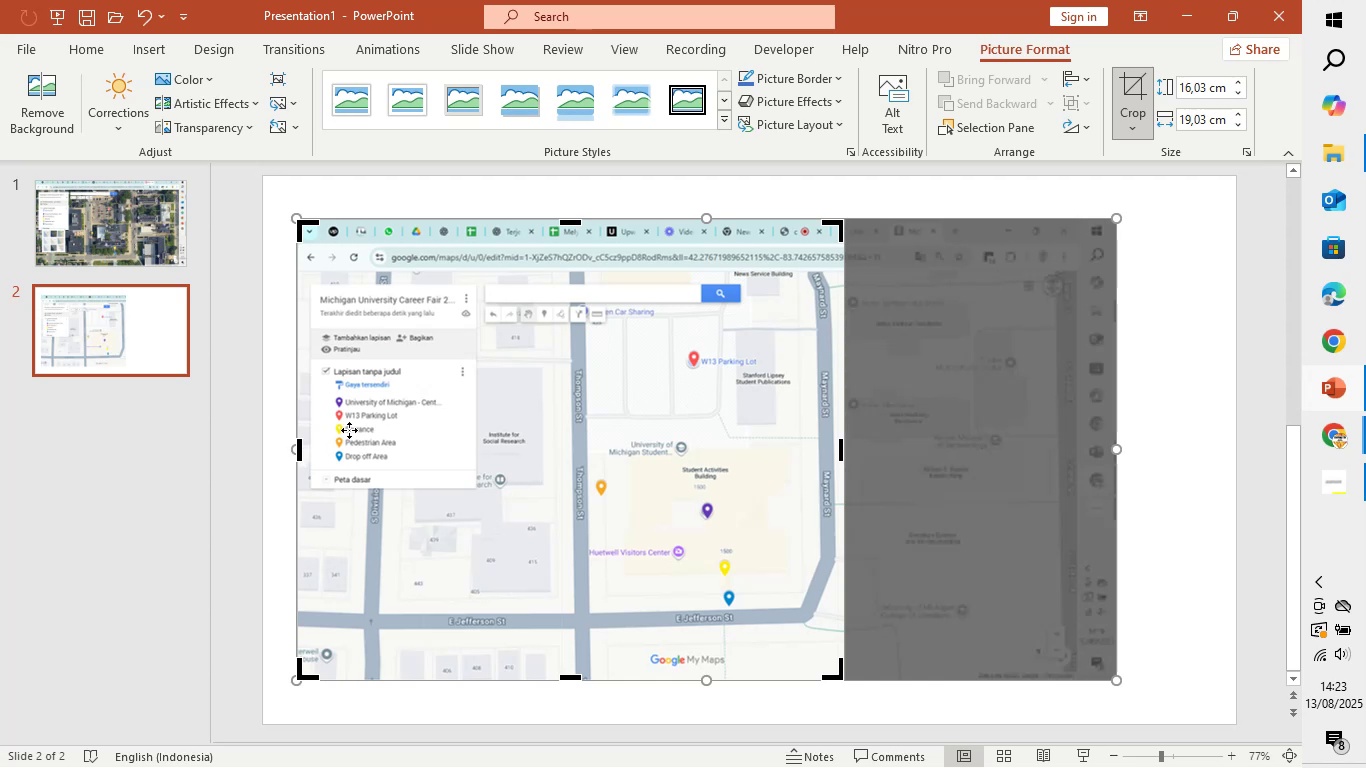 
wait(6.83)
 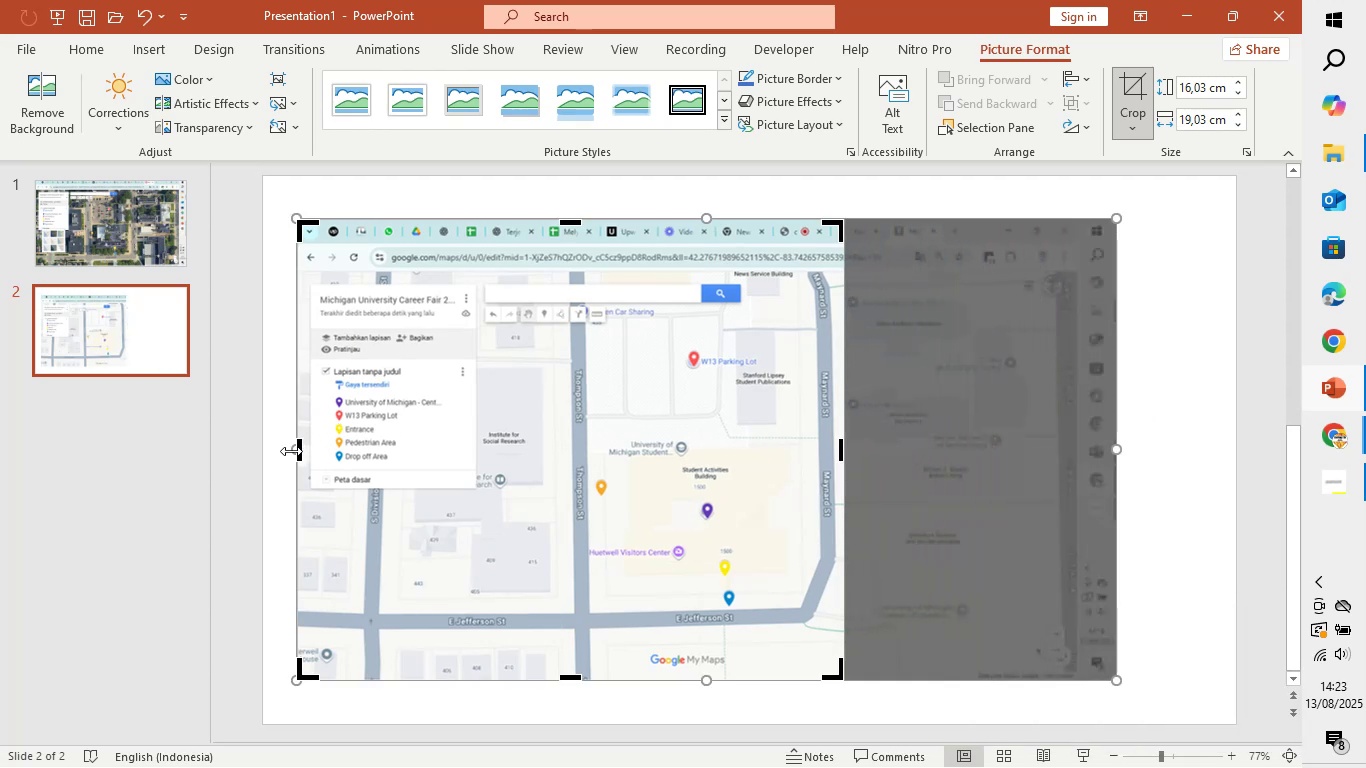 
left_click_drag(start_coordinate=[570, 219], to_coordinate=[570, 240])
 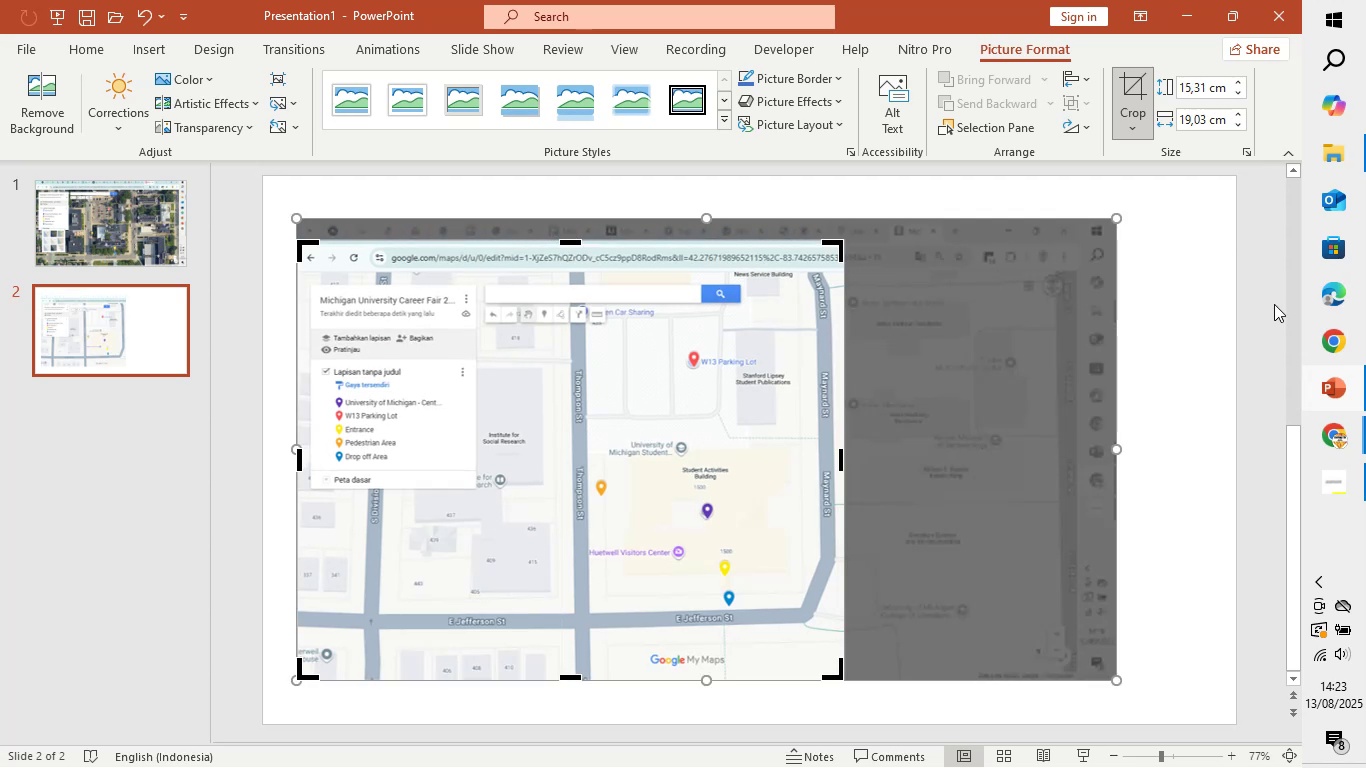 
left_click([1274, 304])
 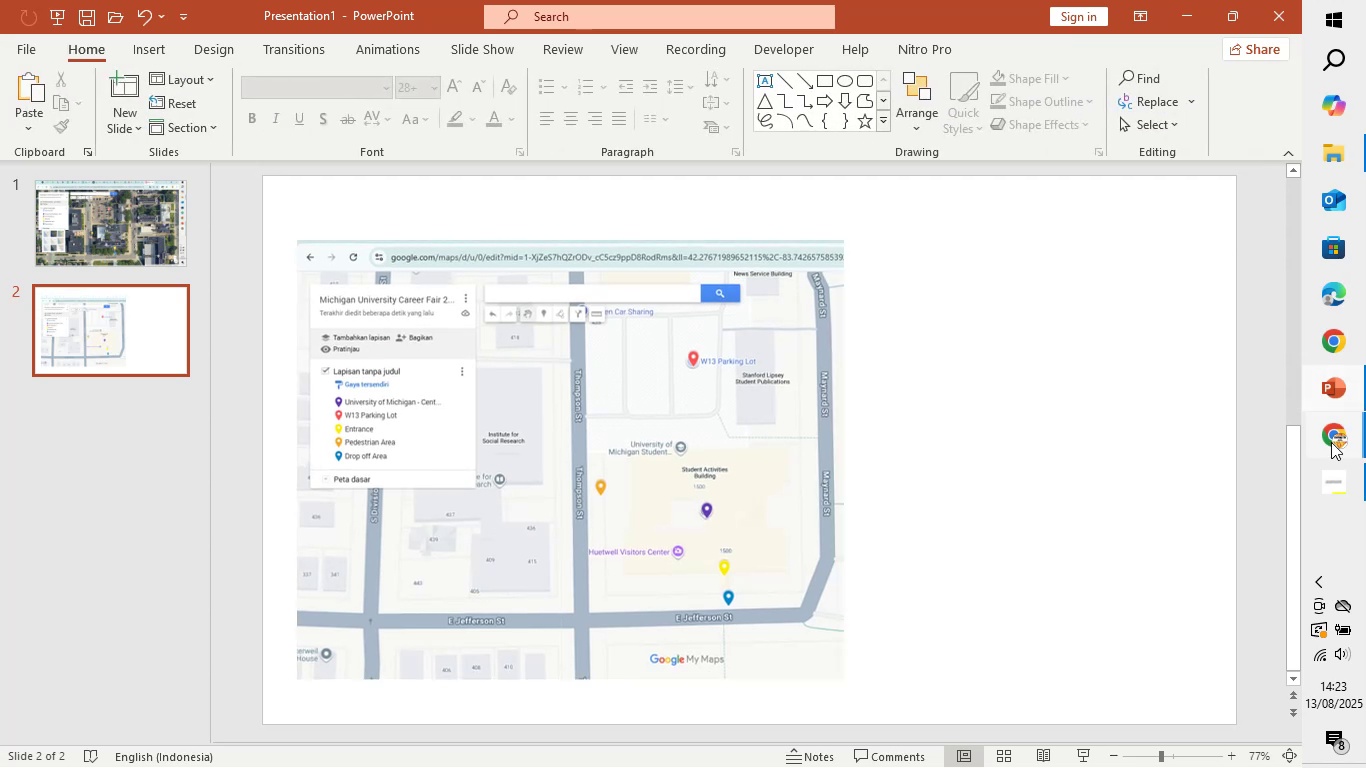 
left_click([1273, 441])
 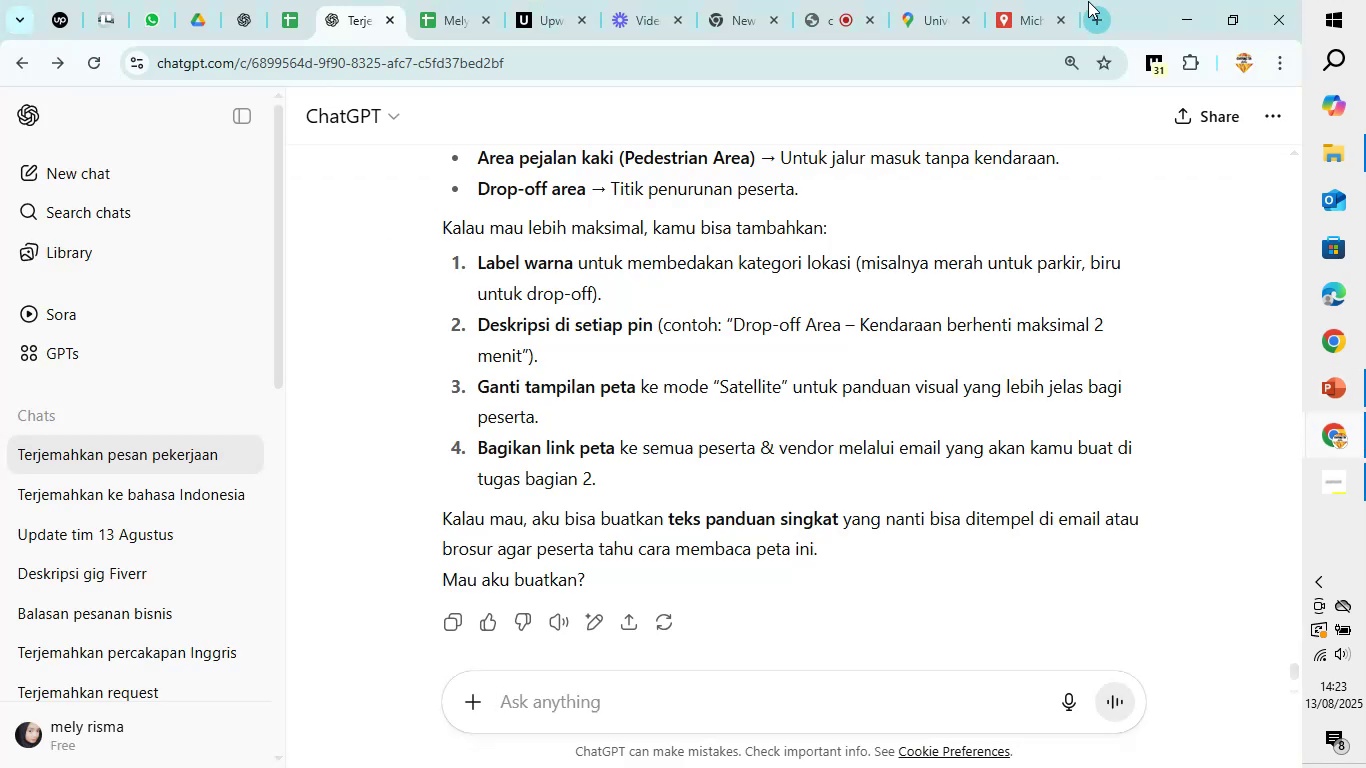 
left_click([1100, 7])
 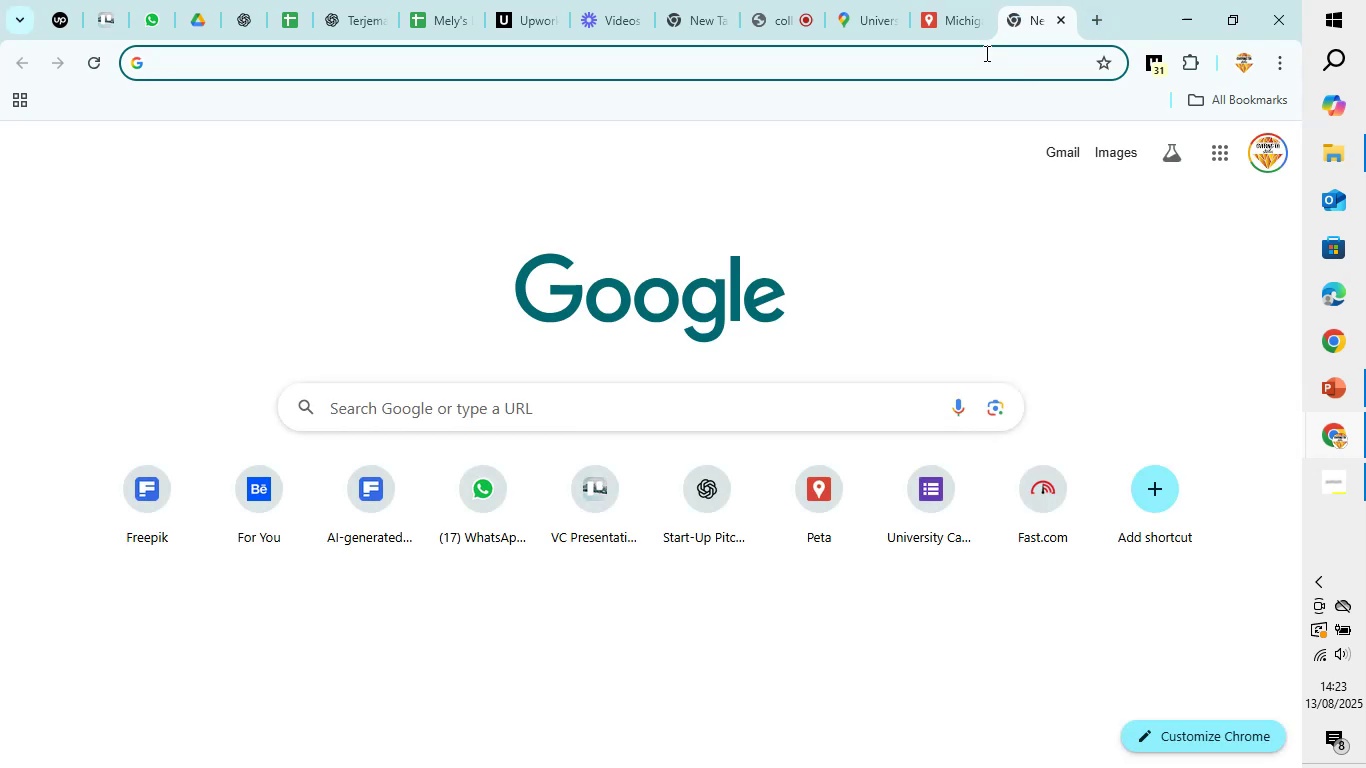 
left_click([987, 60])
 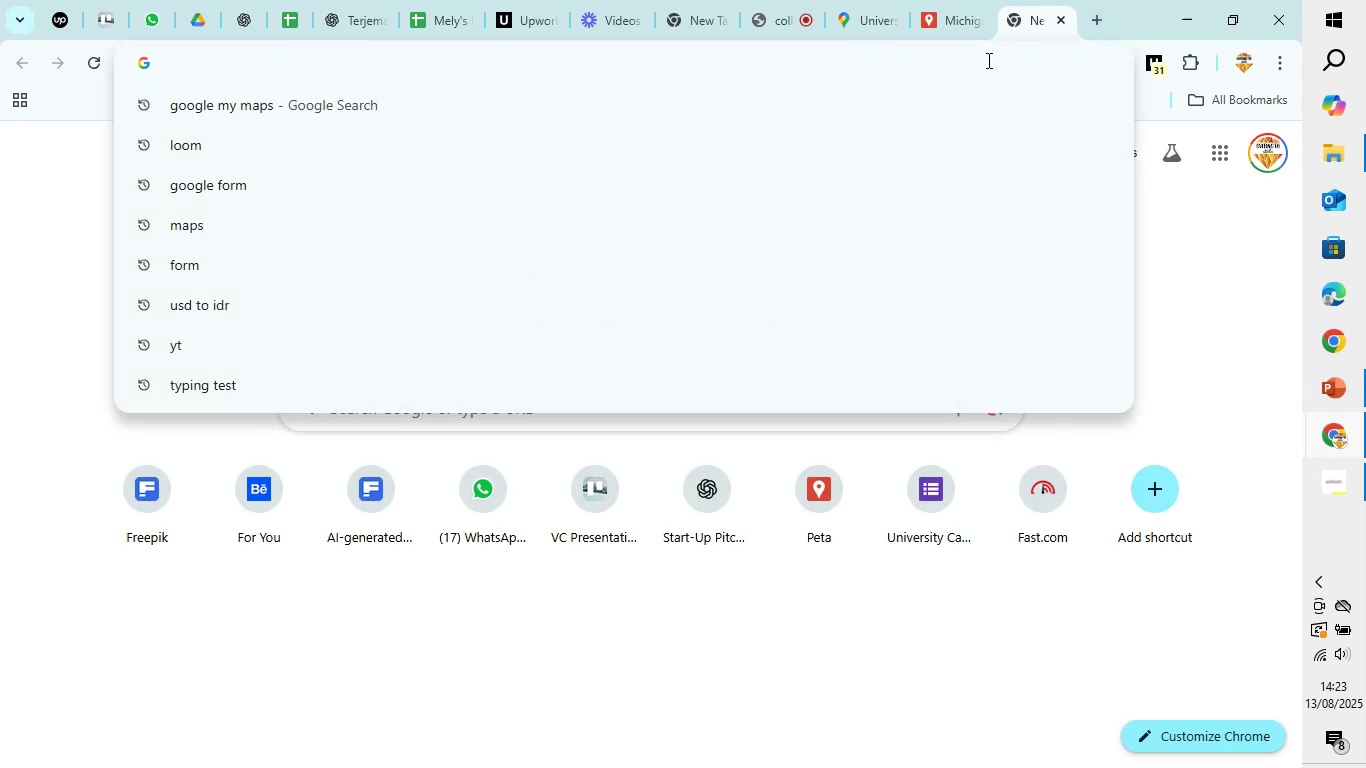 
type(michigan un)
 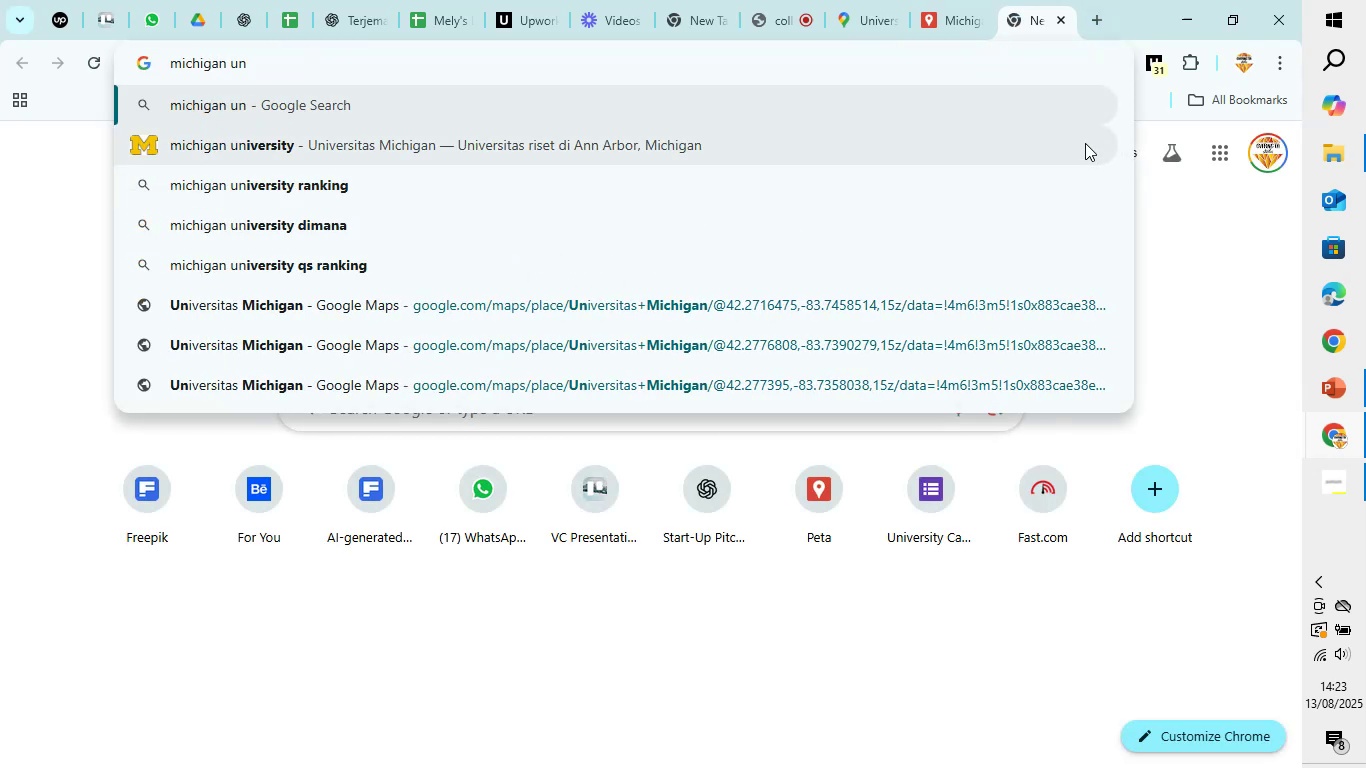 
left_click([1081, 136])
 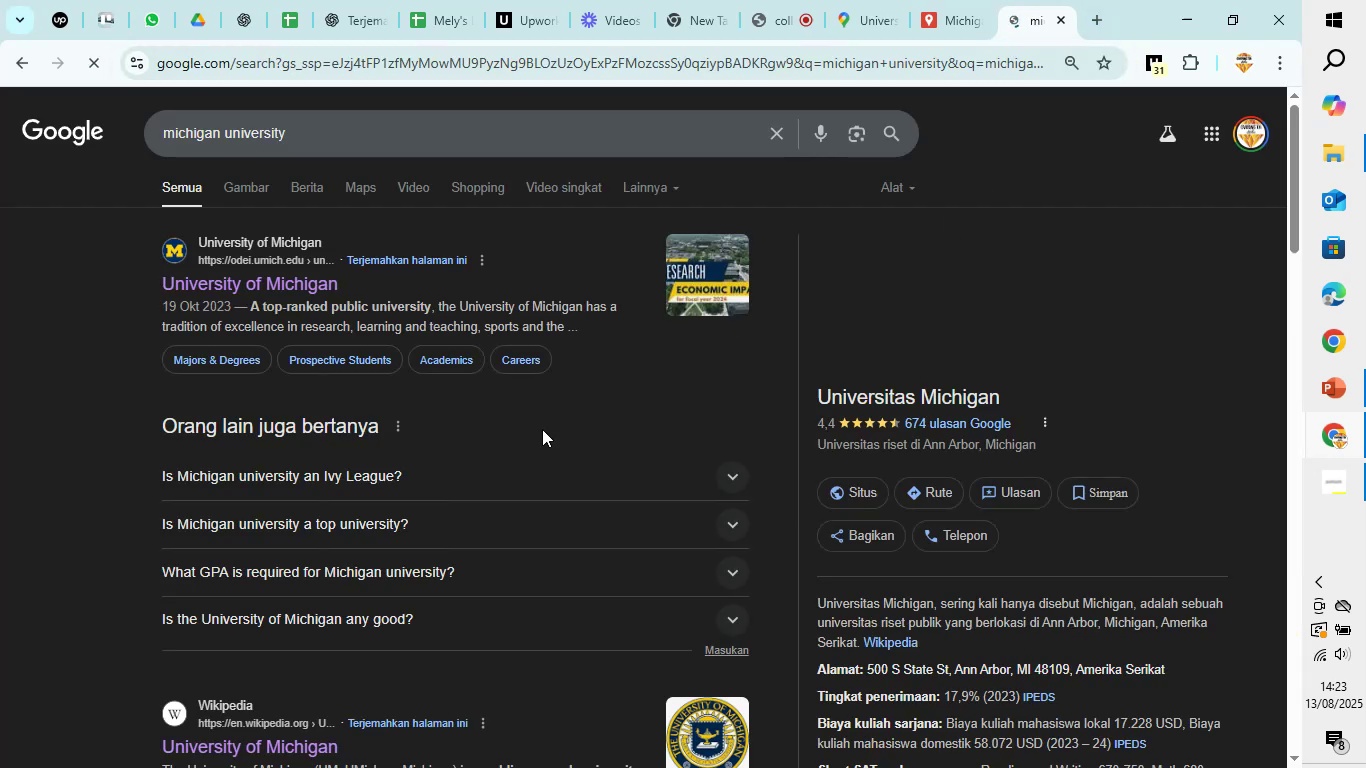 
scroll: coordinate [522, 435], scroll_direction: down, amount: 2.0
 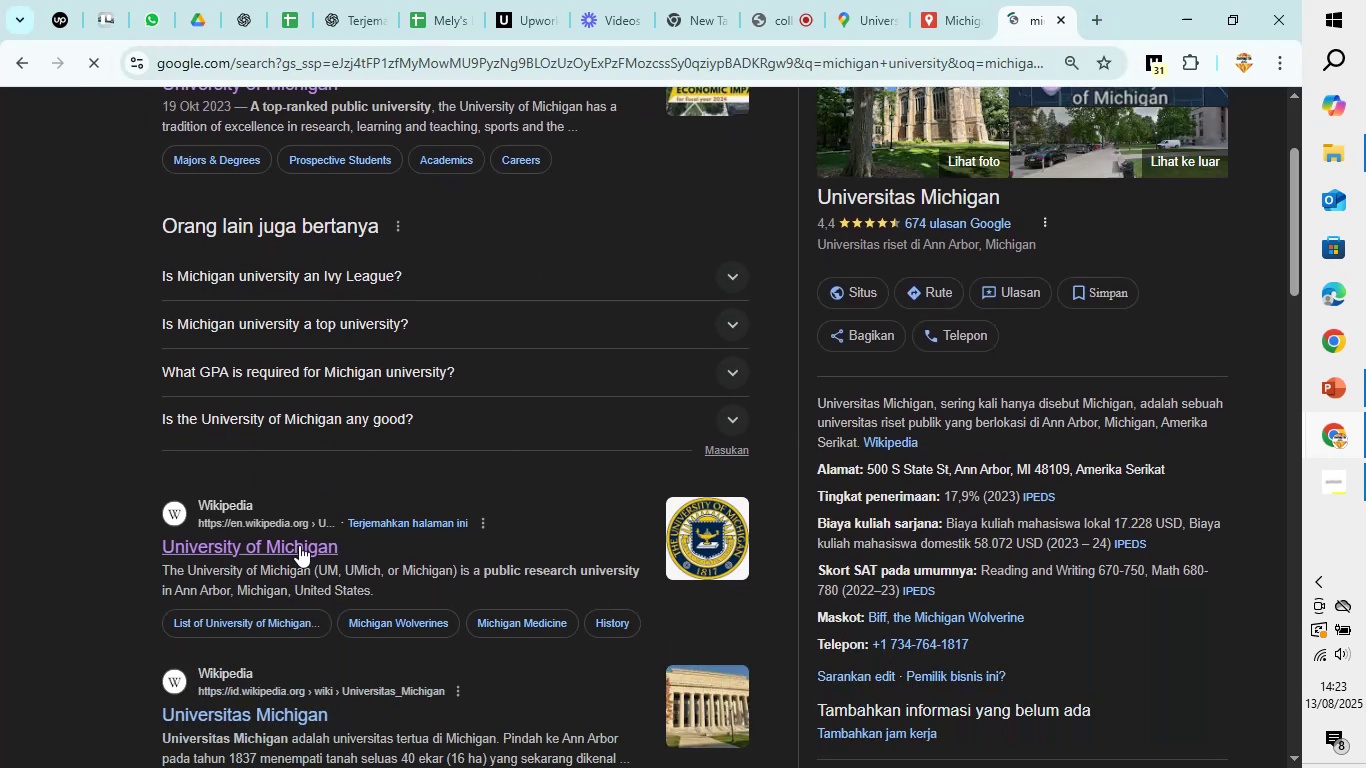 
left_click([299, 543])
 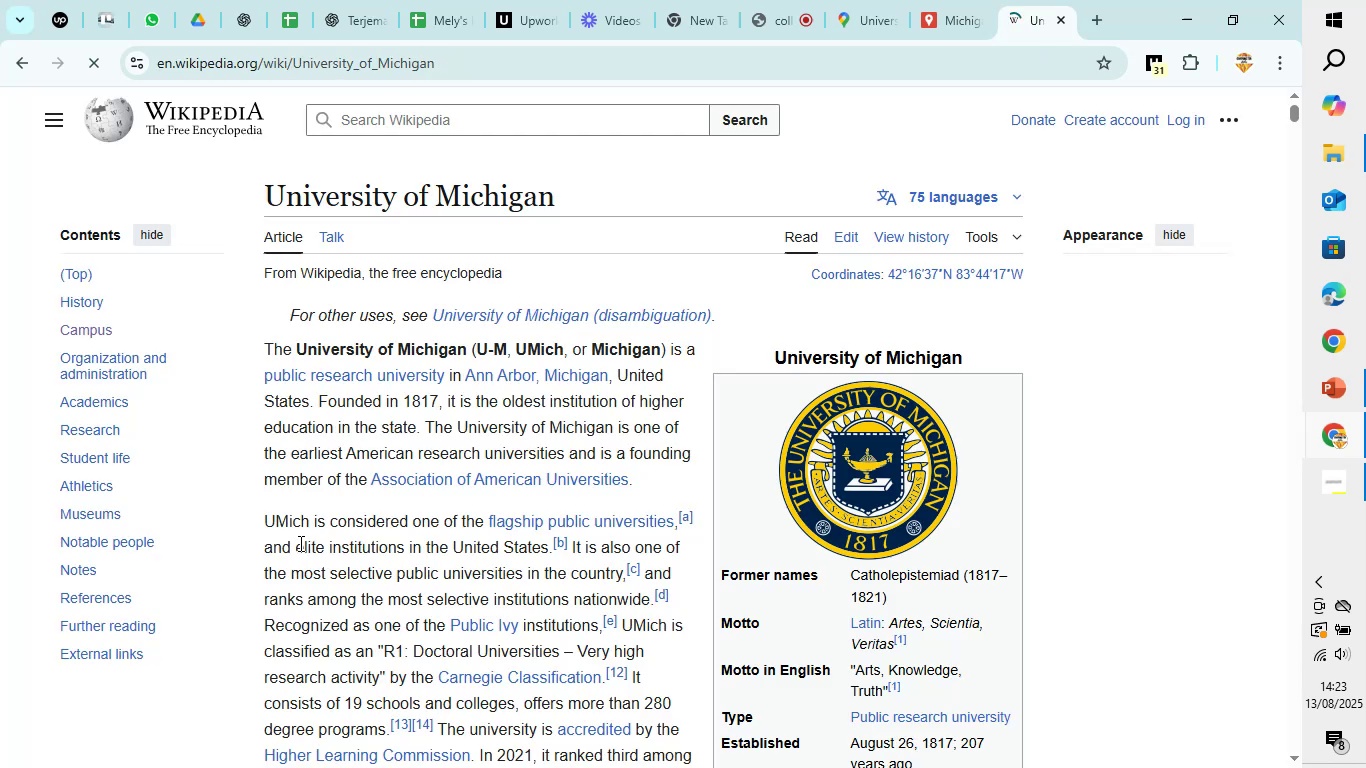 
scroll: coordinate [183, 344], scroll_direction: down, amount: 9.0
 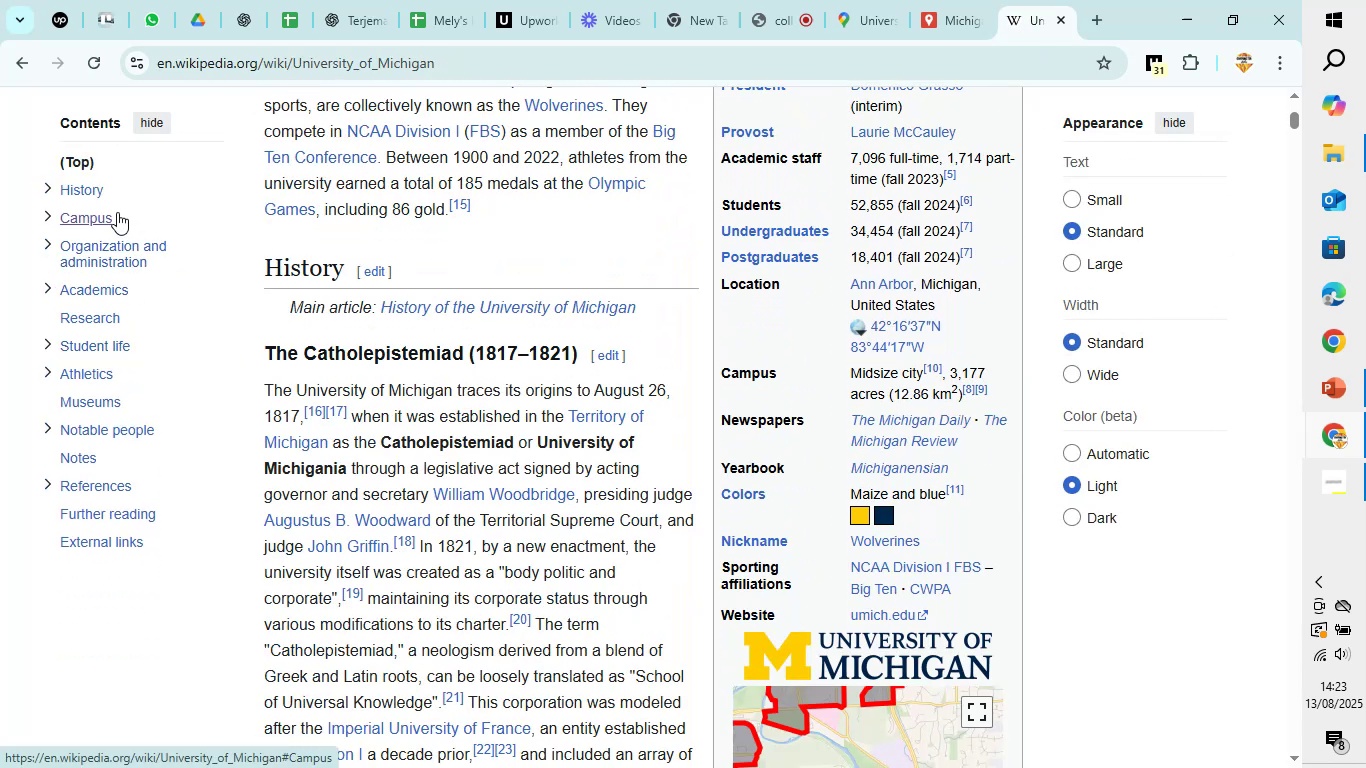 
left_click([98, 213])
 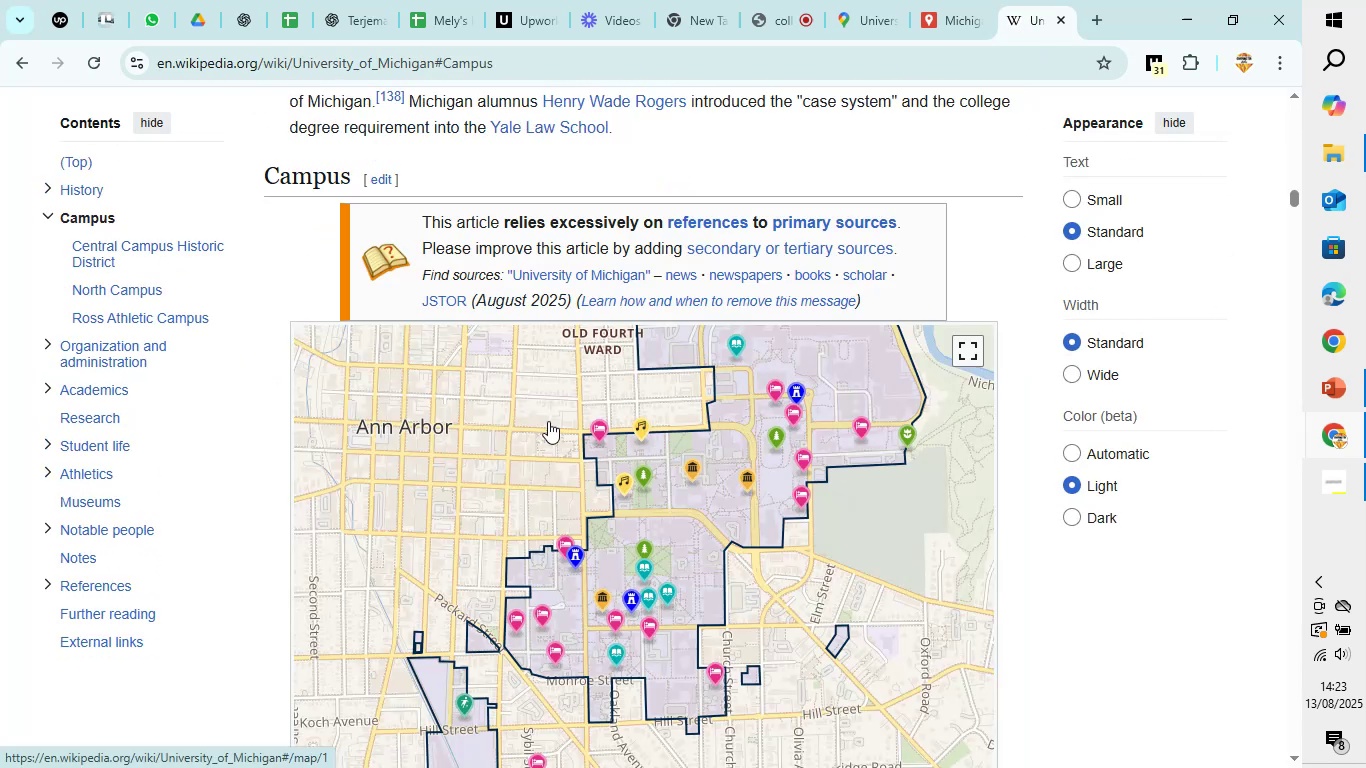 
scroll: coordinate [670, 454], scroll_direction: down, amount: 2.0
 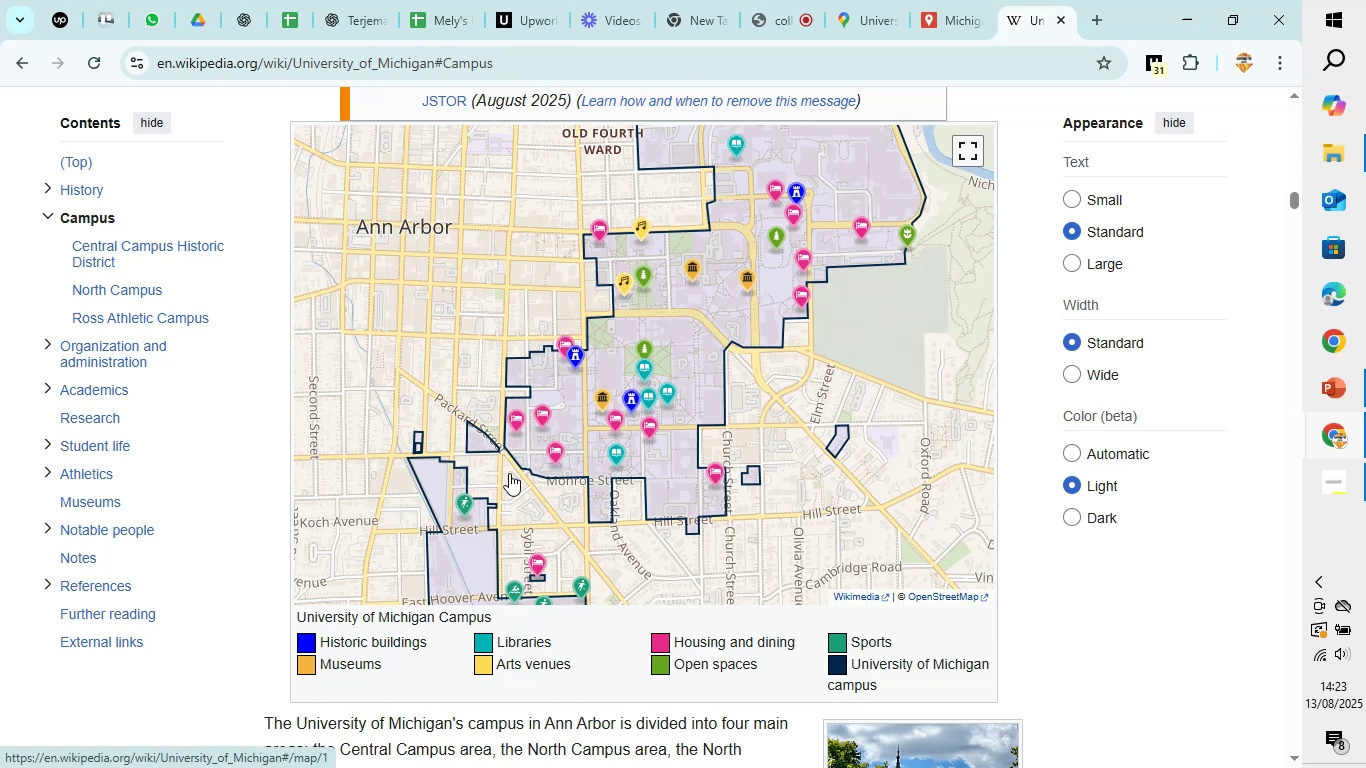 
wait(7.77)
 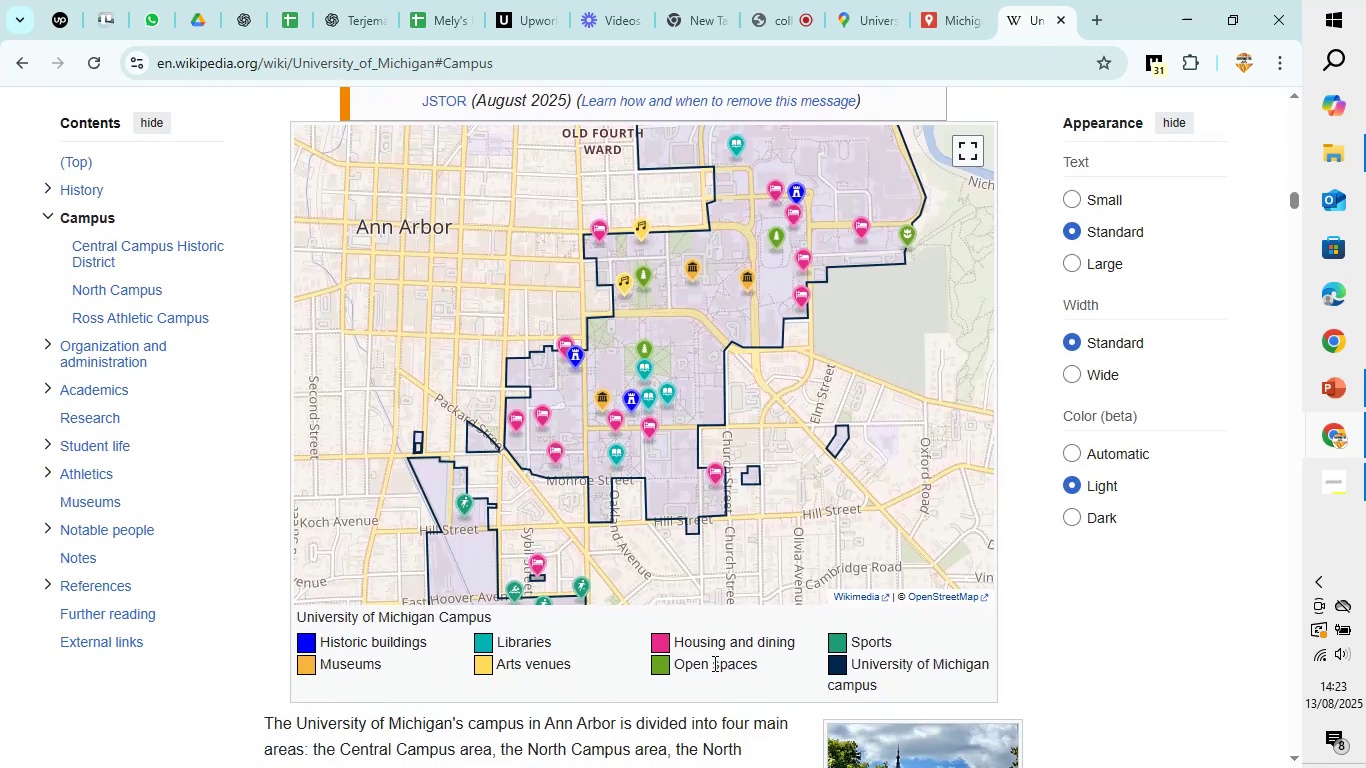 
scroll: coordinate [702, 399], scroll_direction: up, amount: 1.0
 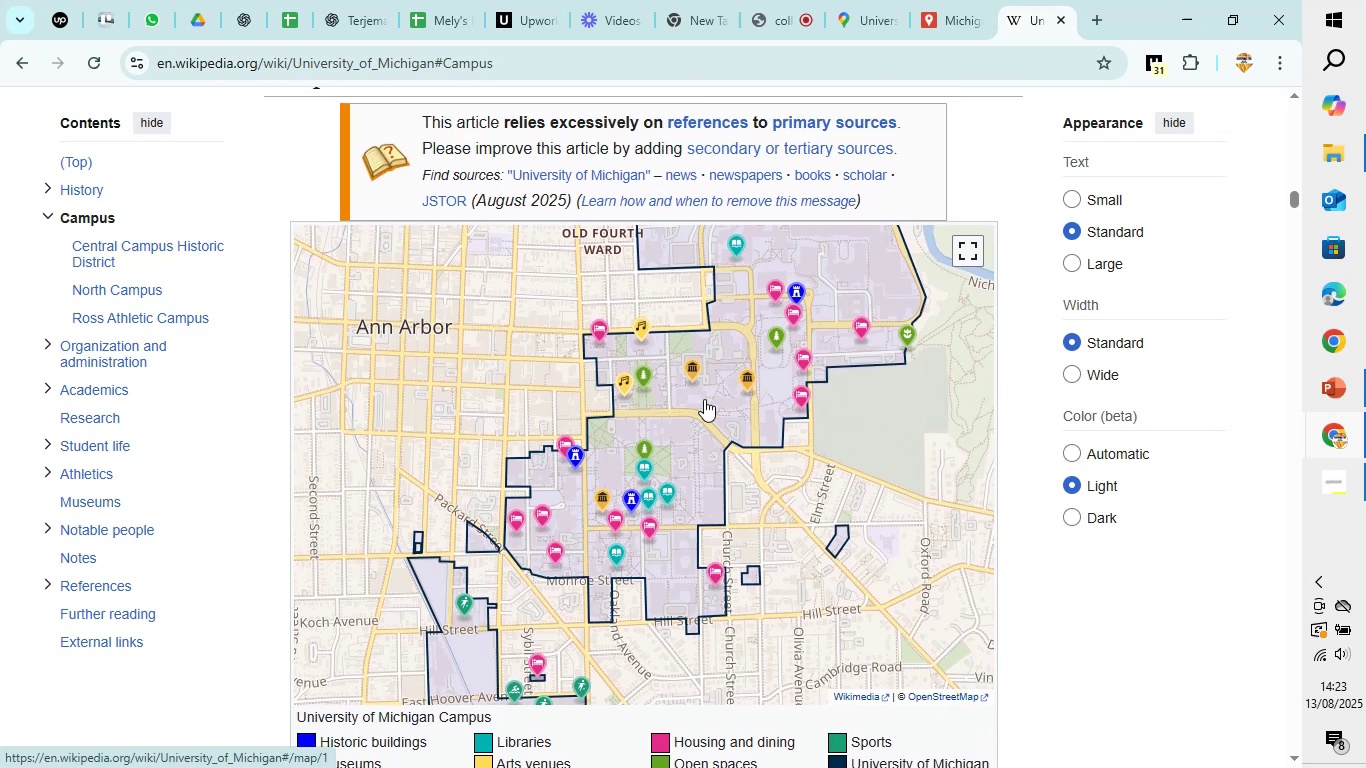 
scroll: coordinate [792, 399], scroll_direction: none, amount: 0.0
 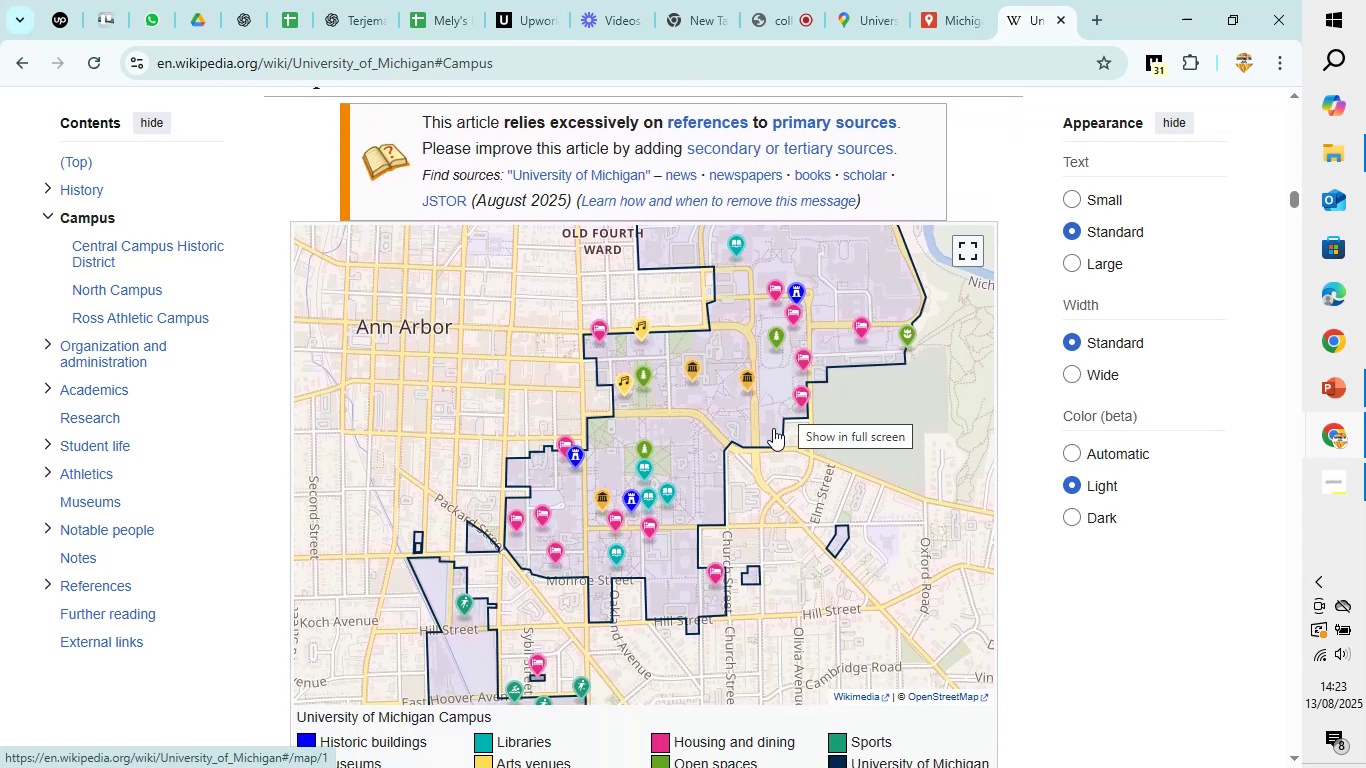 
left_click_drag(start_coordinate=[765, 442], to_coordinate=[729, 488])
 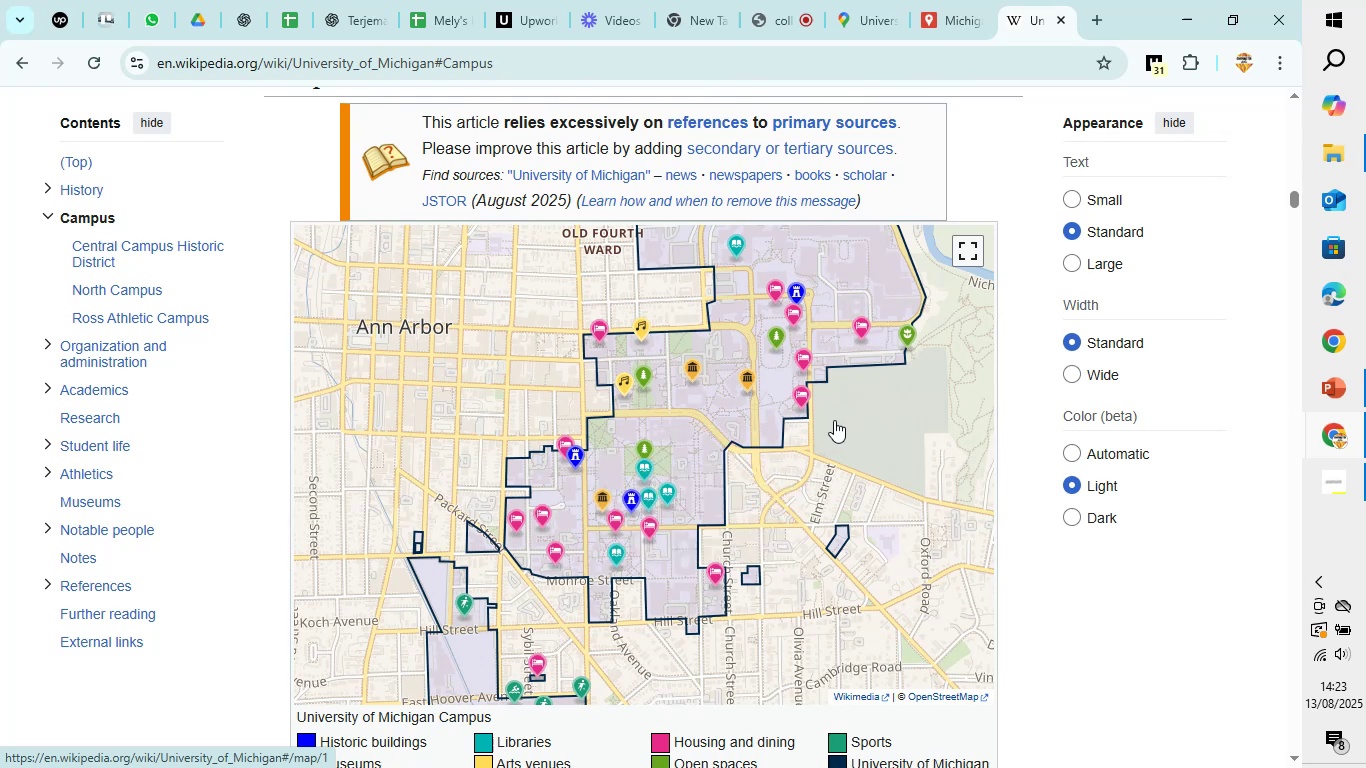 
scroll: coordinate [811, 439], scroll_direction: up, amount: 1.0
 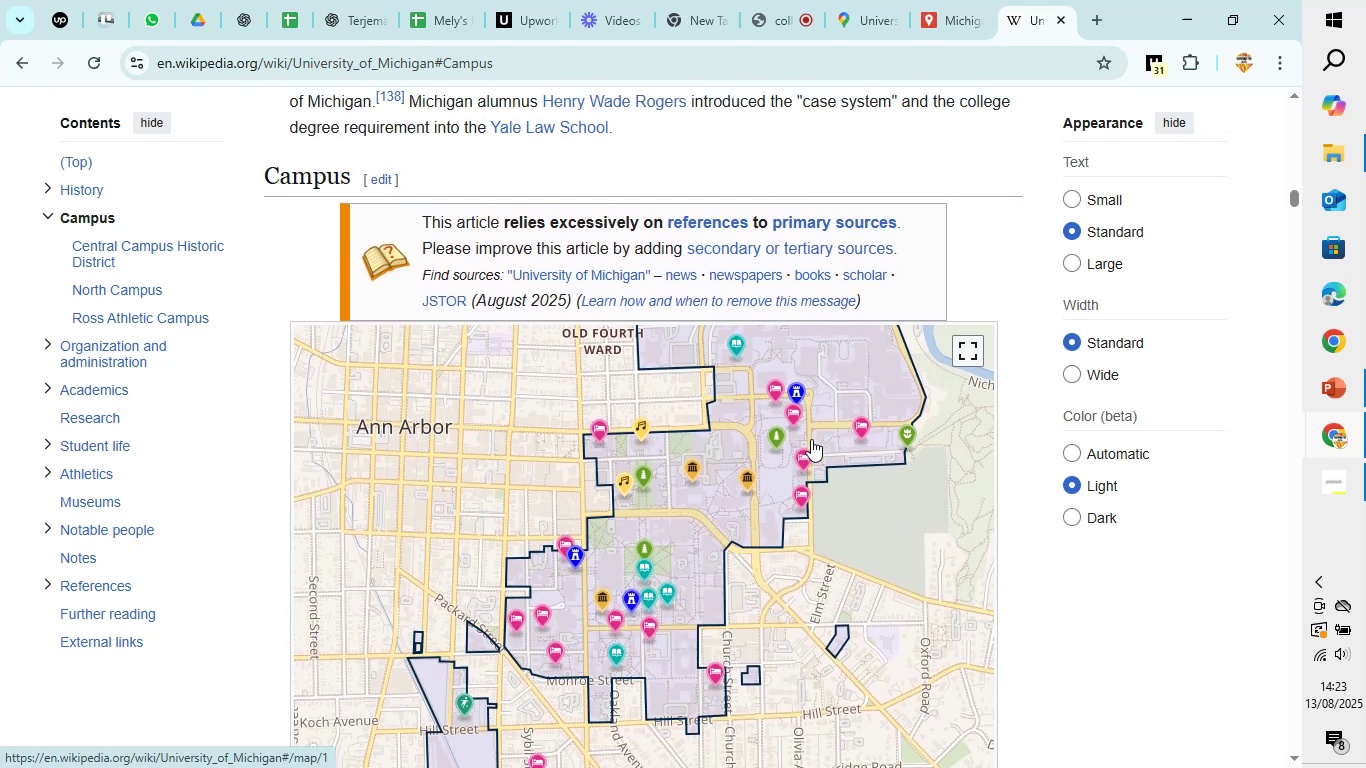 
scroll: coordinate [845, 431], scroll_direction: down, amount: 2.0
 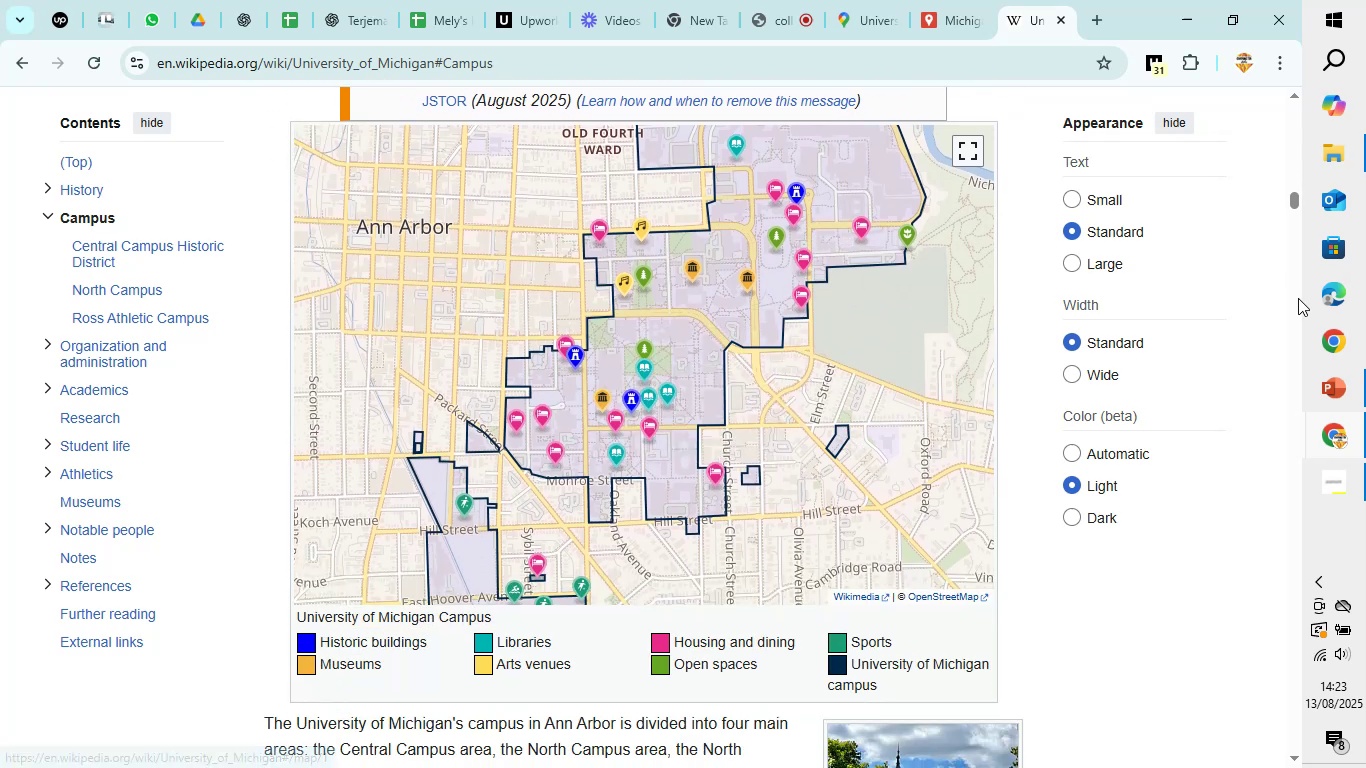 
mouse_move([709, 252])
 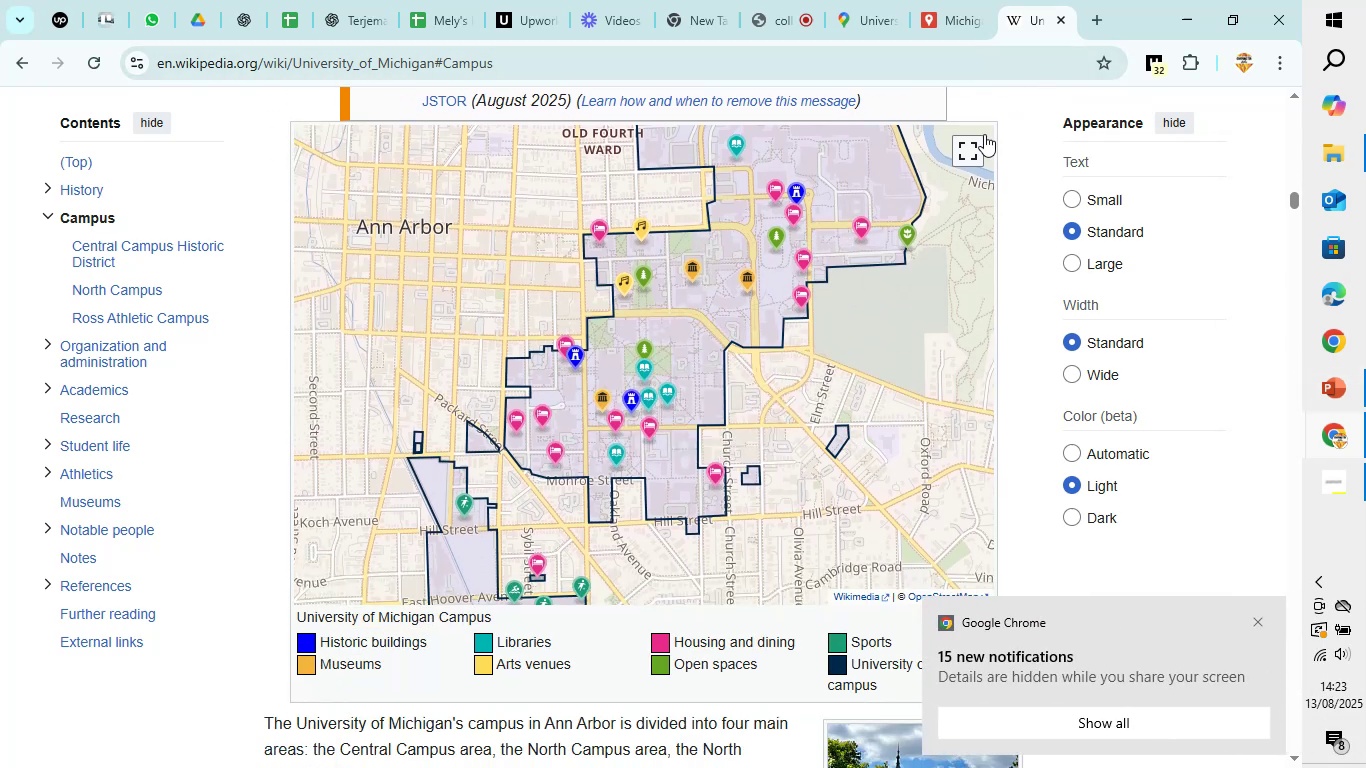 
left_click([979, 135])
 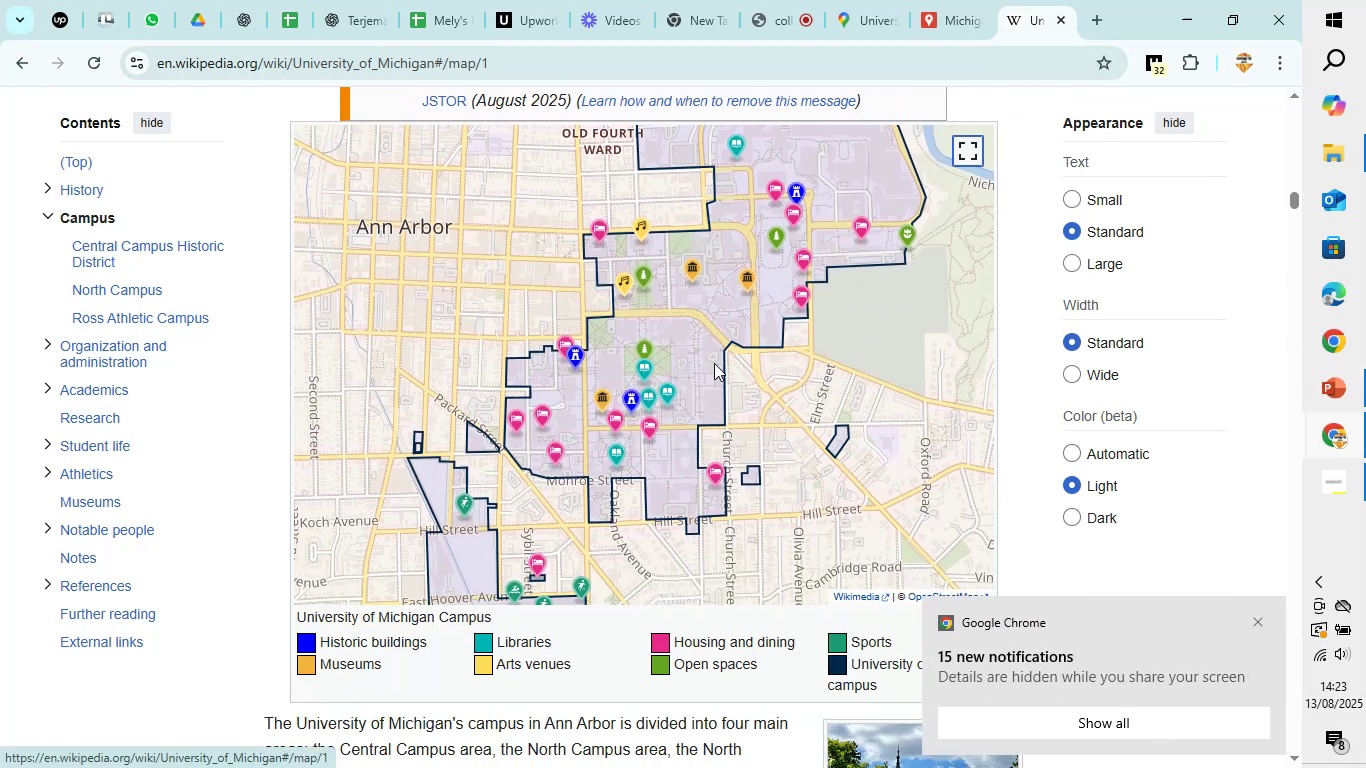 
scroll: coordinate [649, 387], scroll_direction: up, amount: 8.0
 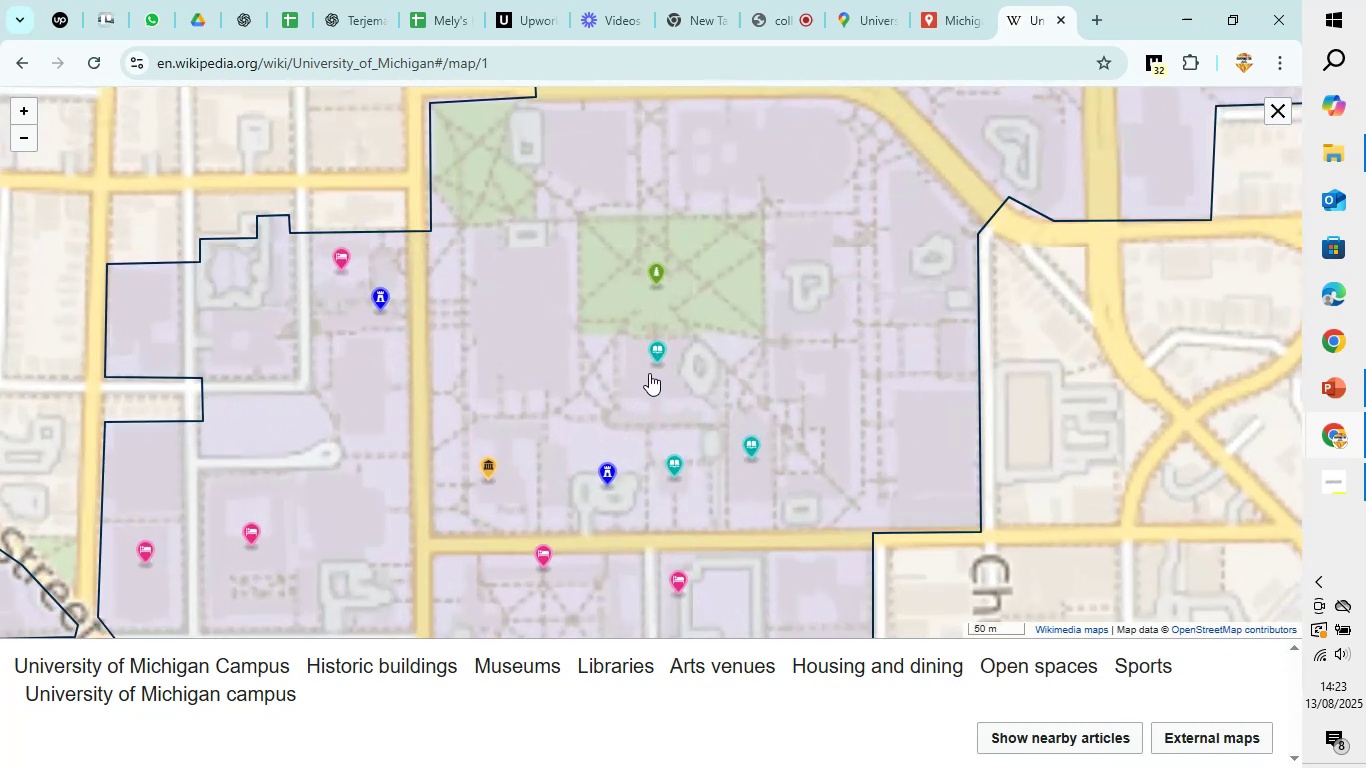 
left_click_drag(start_coordinate=[467, 364], to_coordinate=[720, 278])
 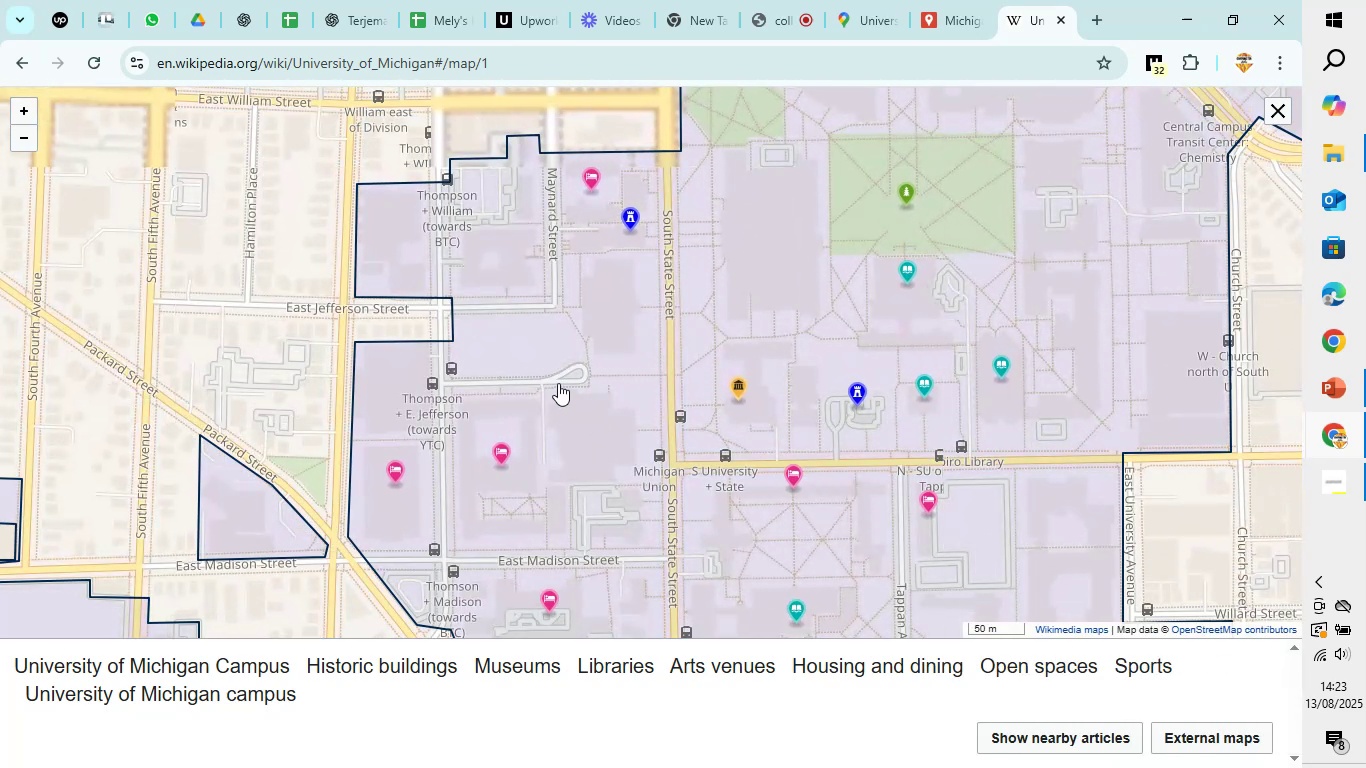 
left_click_drag(start_coordinate=[603, 316], to_coordinate=[649, 414])
 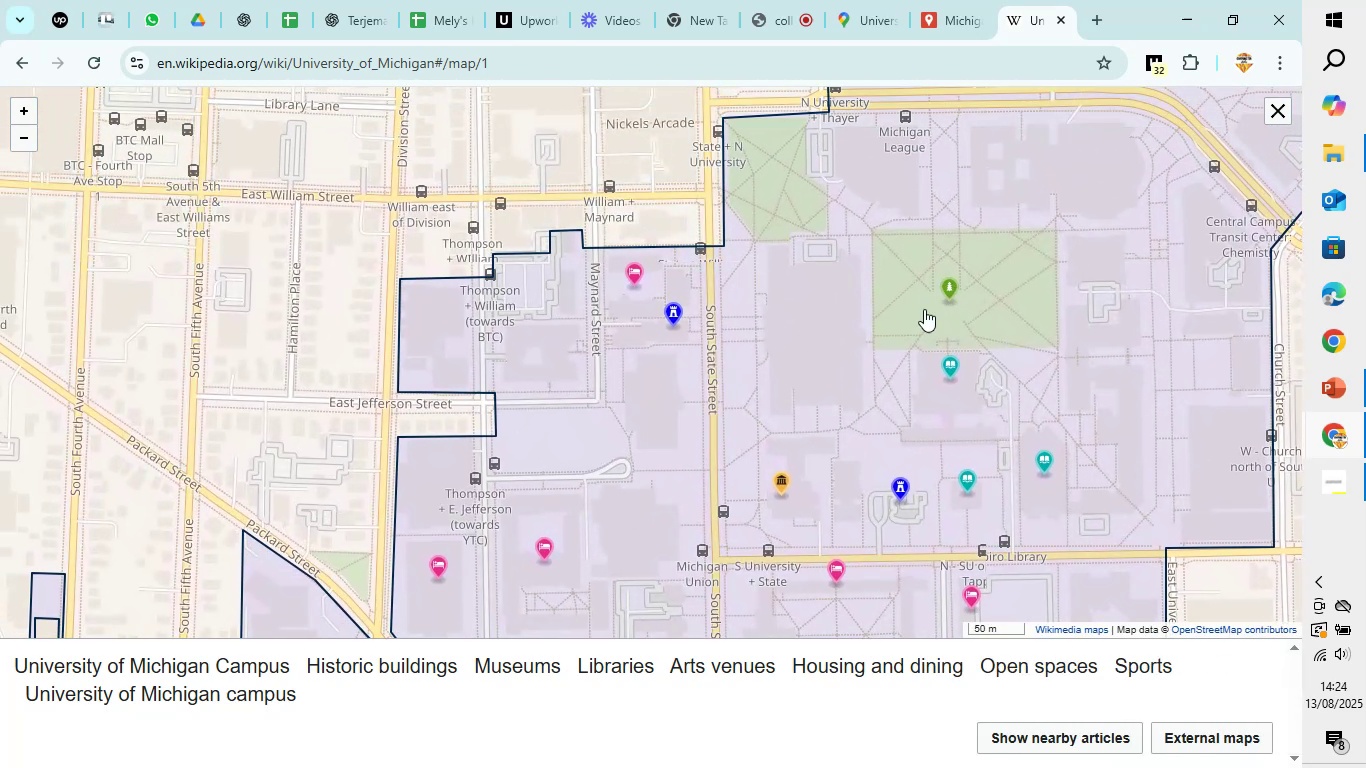 
scroll: coordinate [626, 306], scroll_direction: up, amount: 5.0
 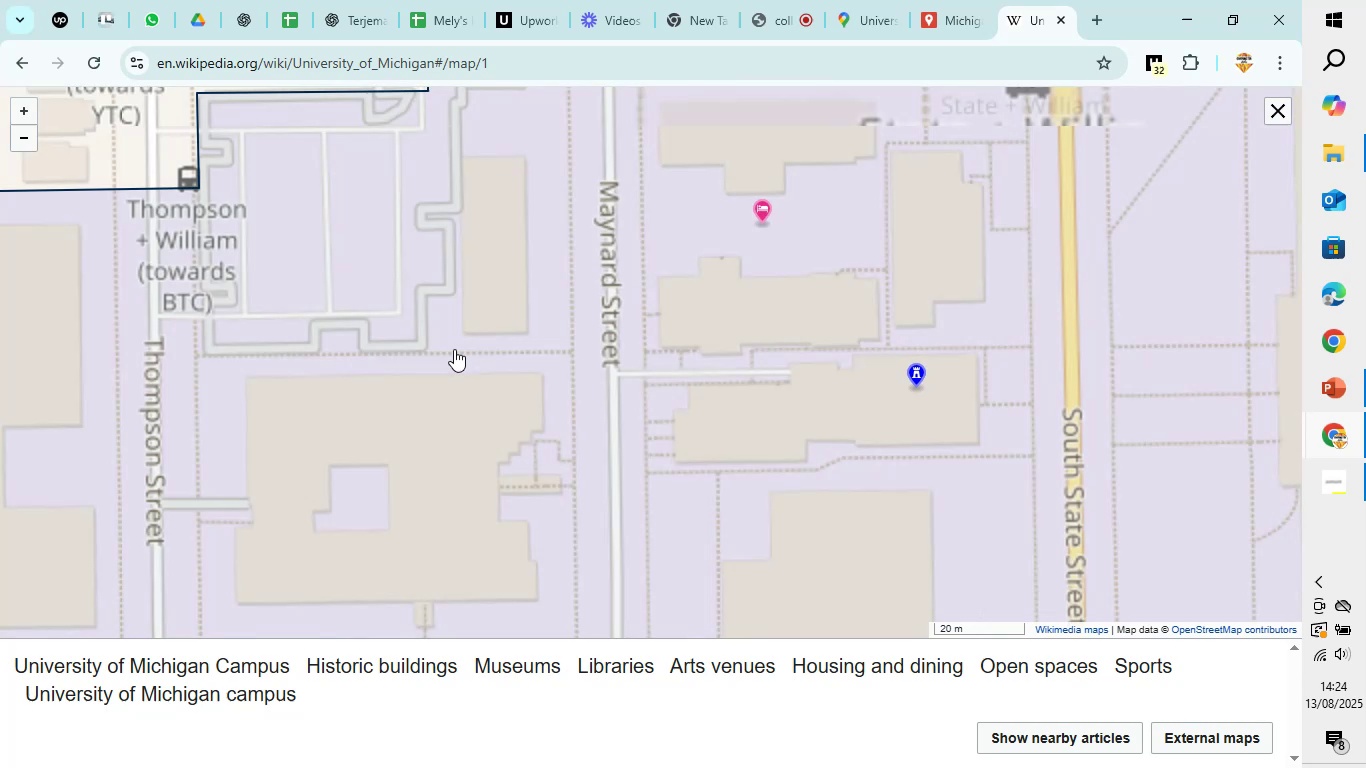 
left_click_drag(start_coordinate=[432, 352], to_coordinate=[817, 148])
 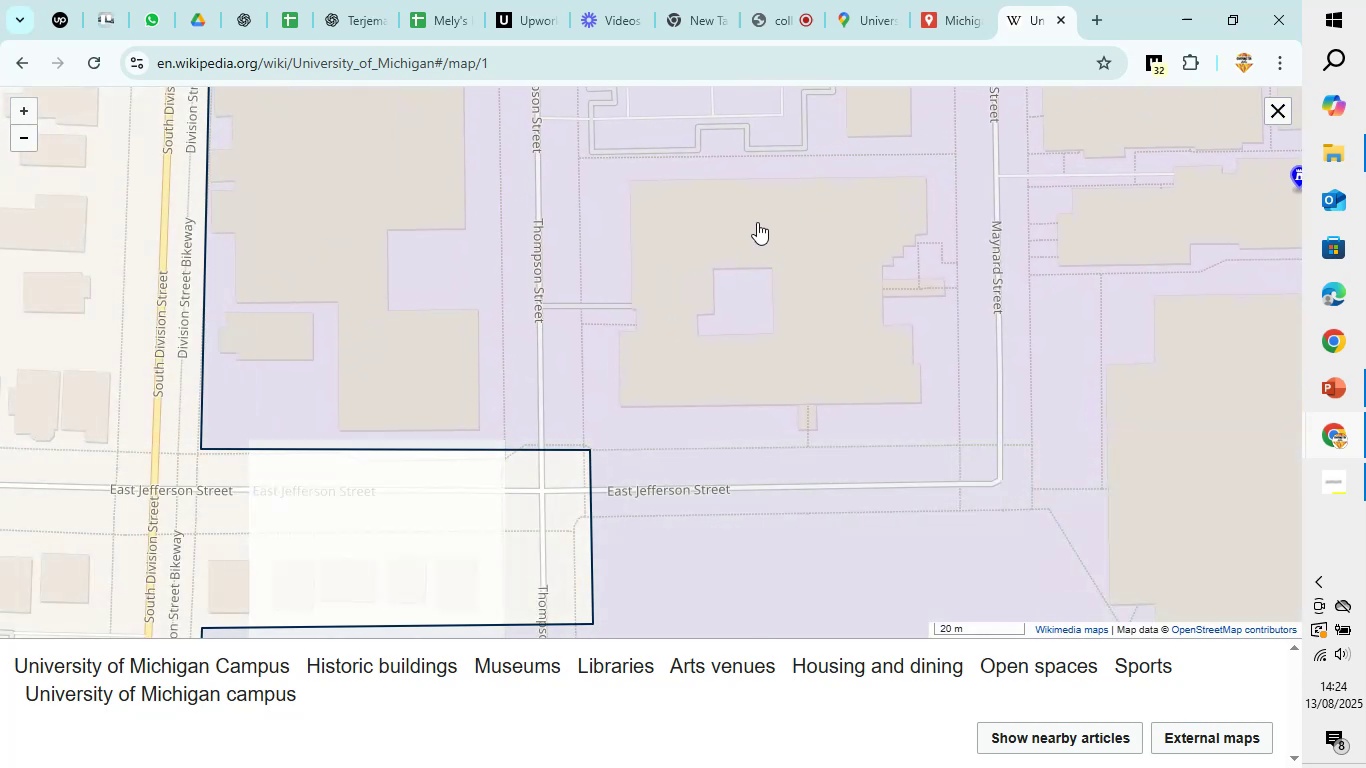 
left_click_drag(start_coordinate=[790, 237], to_coordinate=[771, 367])
 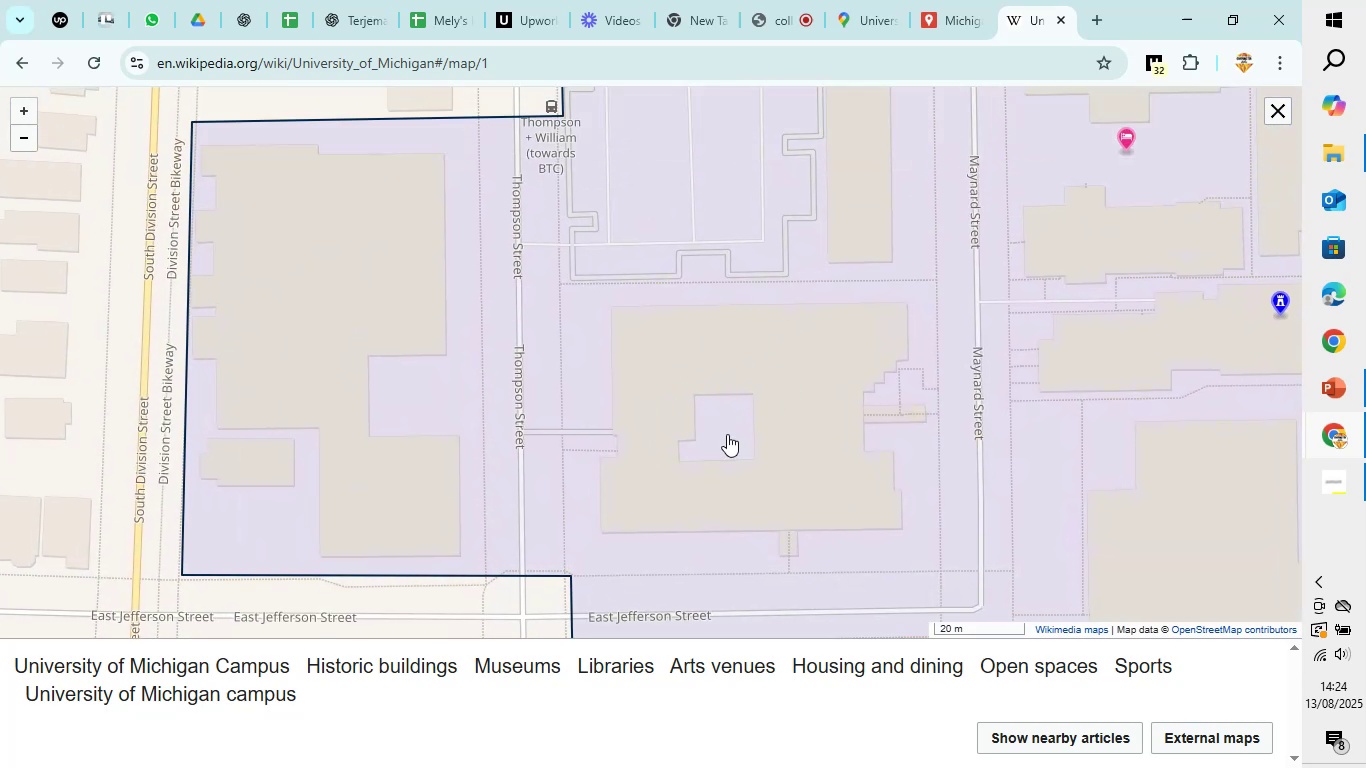 
scroll: coordinate [741, 349], scroll_direction: up, amount: 2.0
 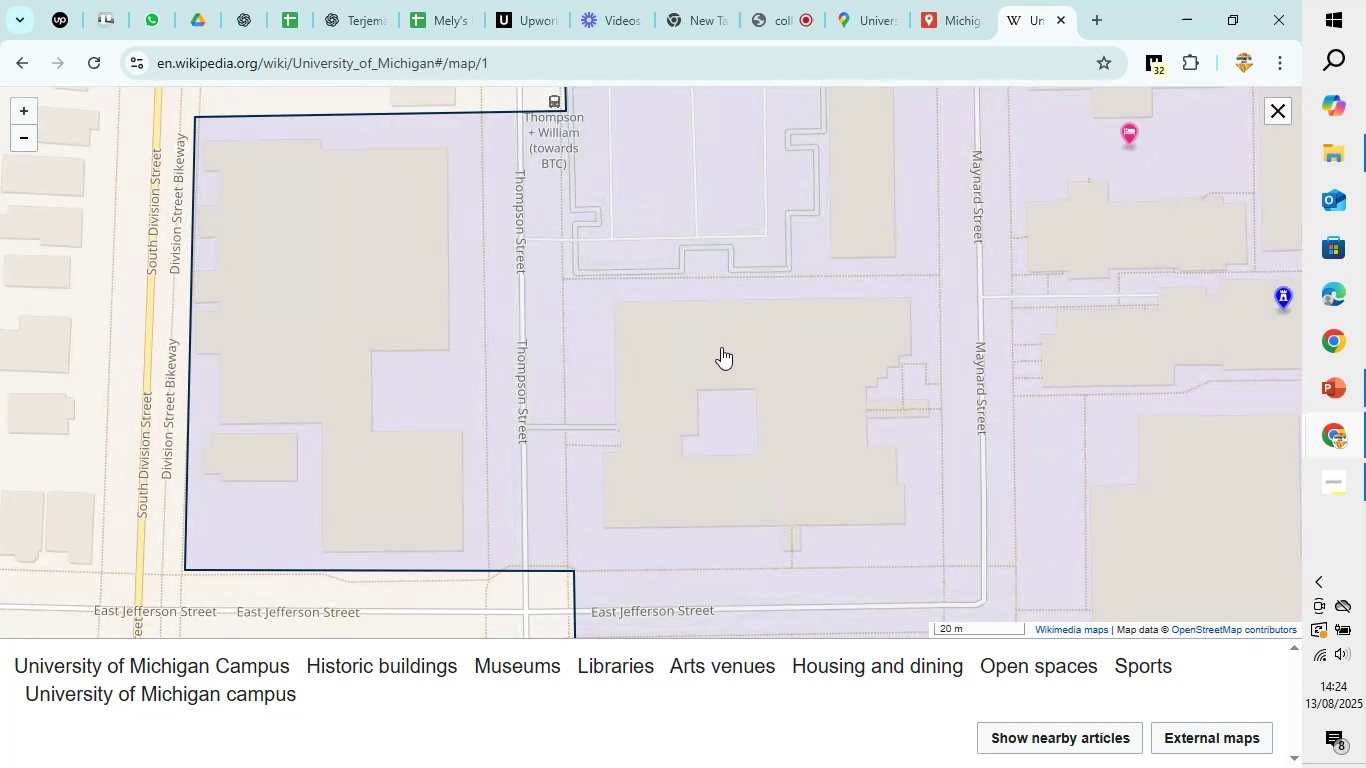 
left_click_drag(start_coordinate=[768, 299], to_coordinate=[716, 363])
 